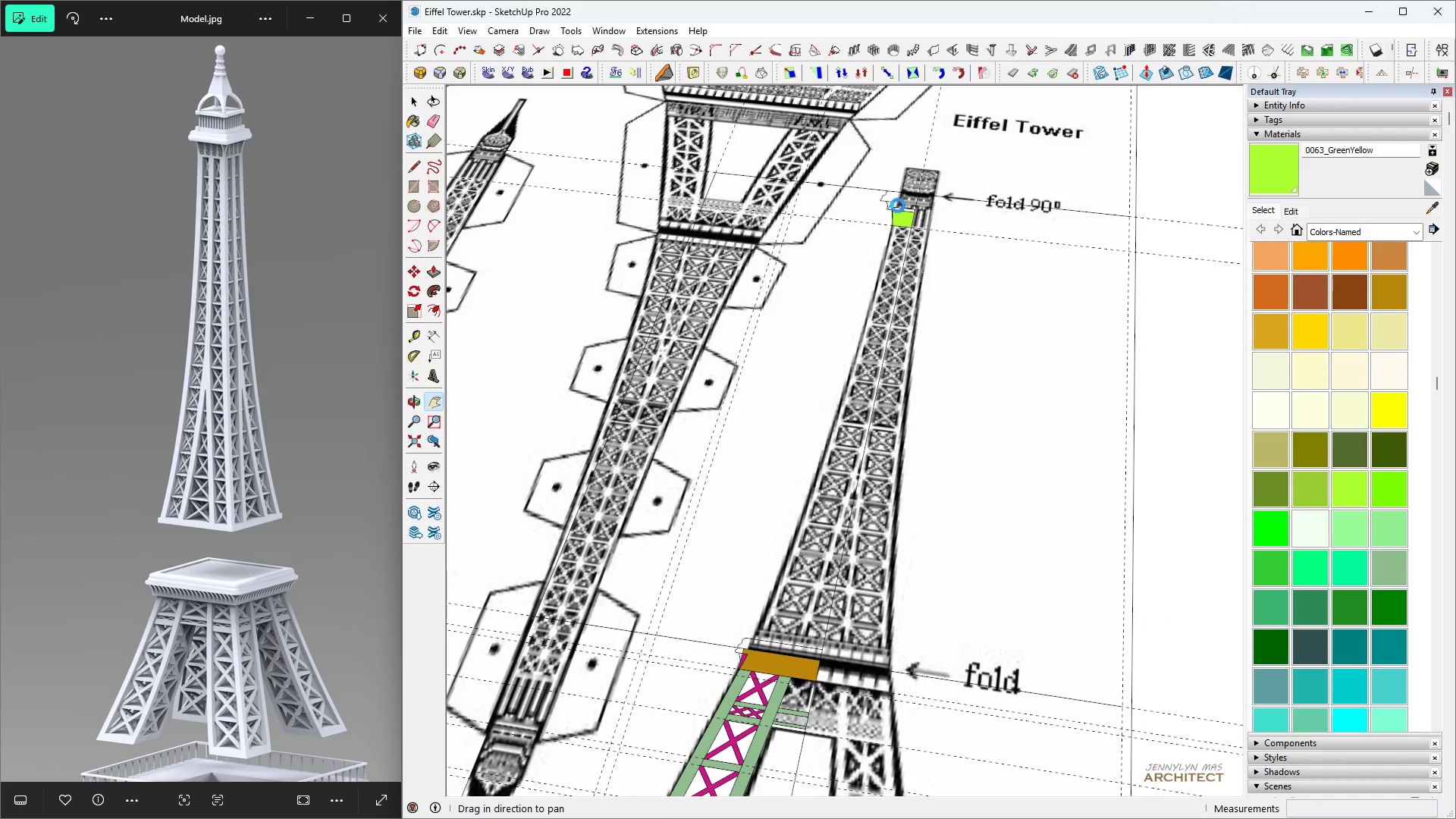 
key(Control+S)
 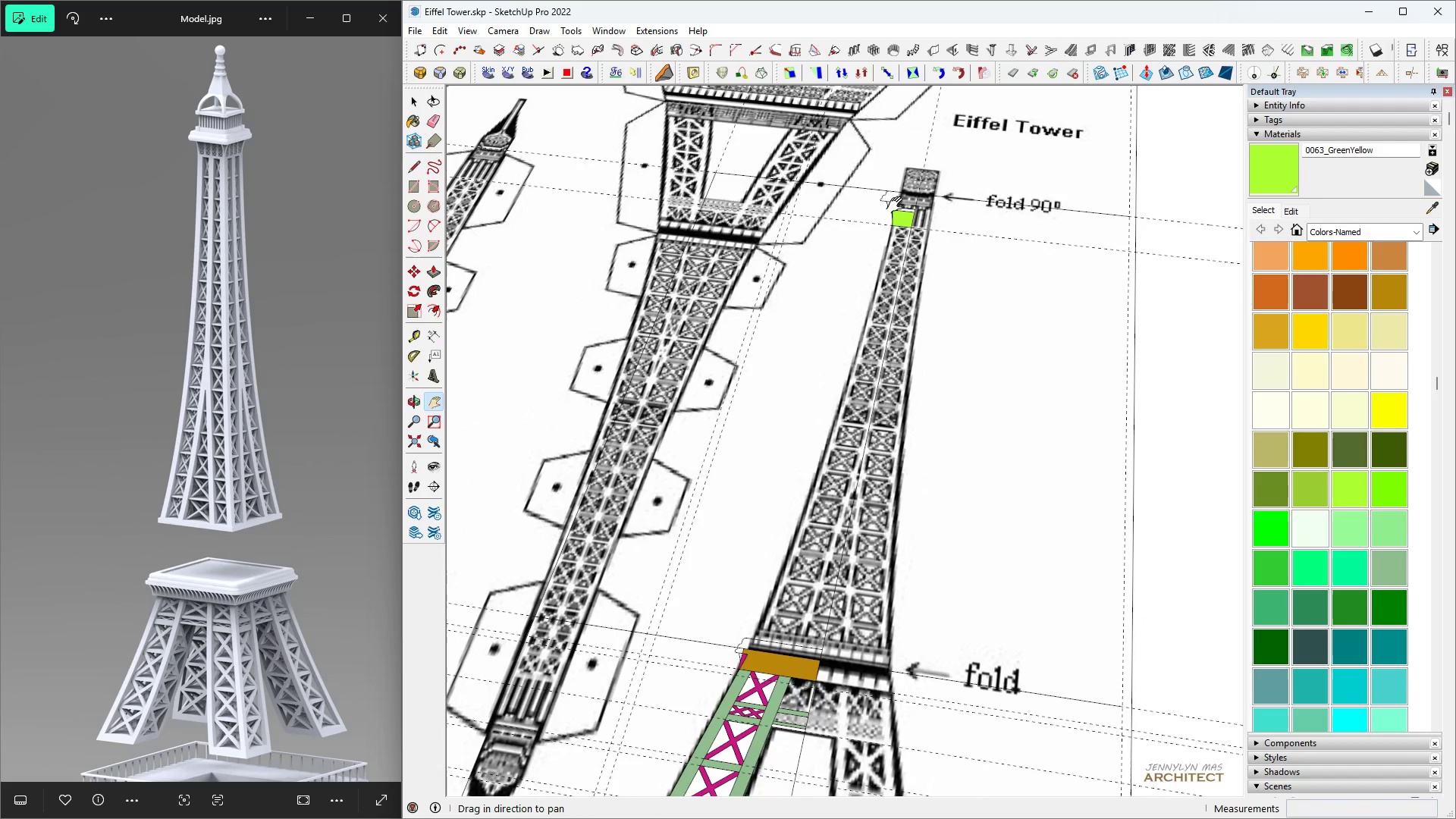 
type( h hhh h )
 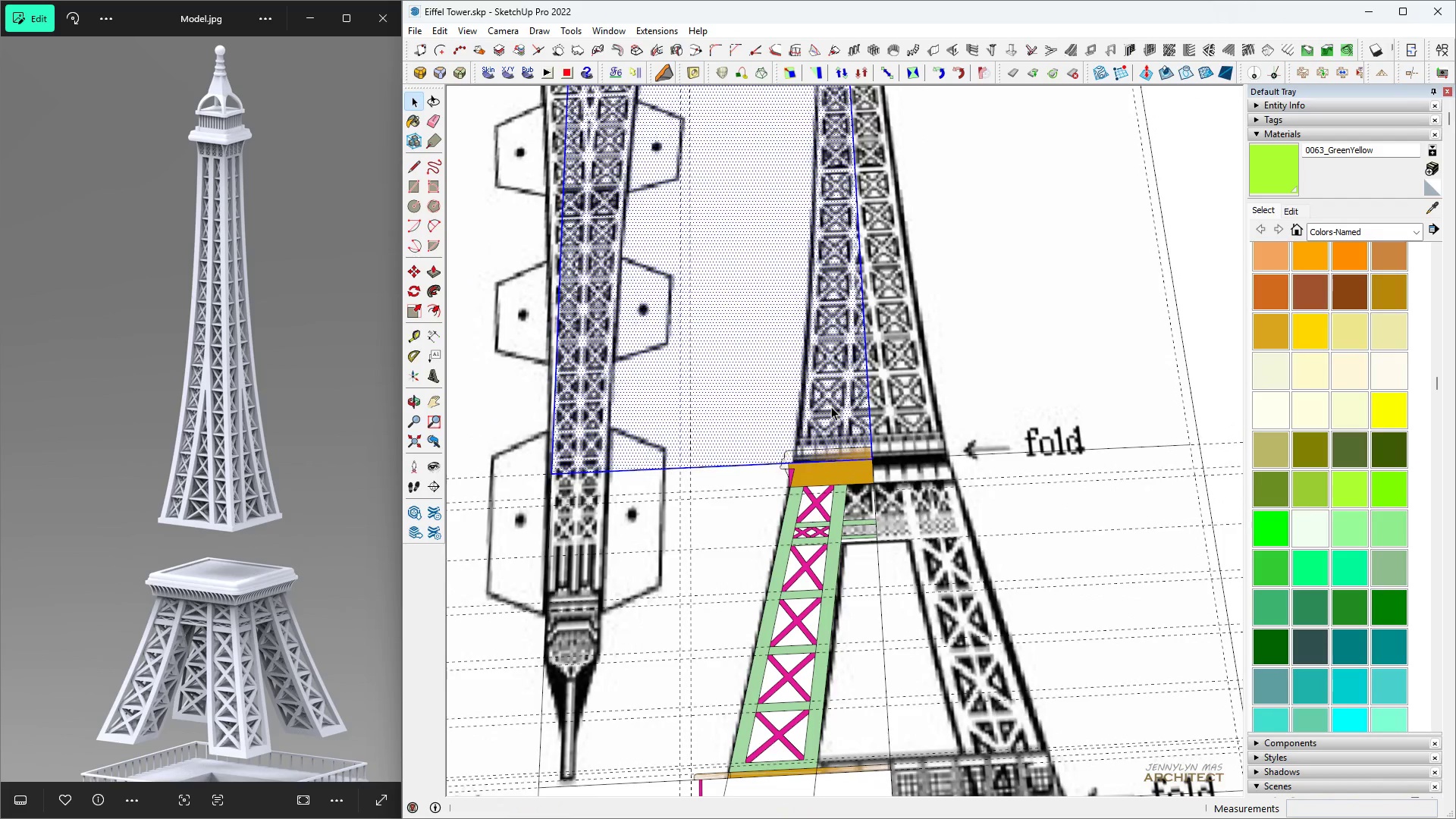 
scroll: coordinate [923, 620], scroll_direction: down, amount: 13.0
 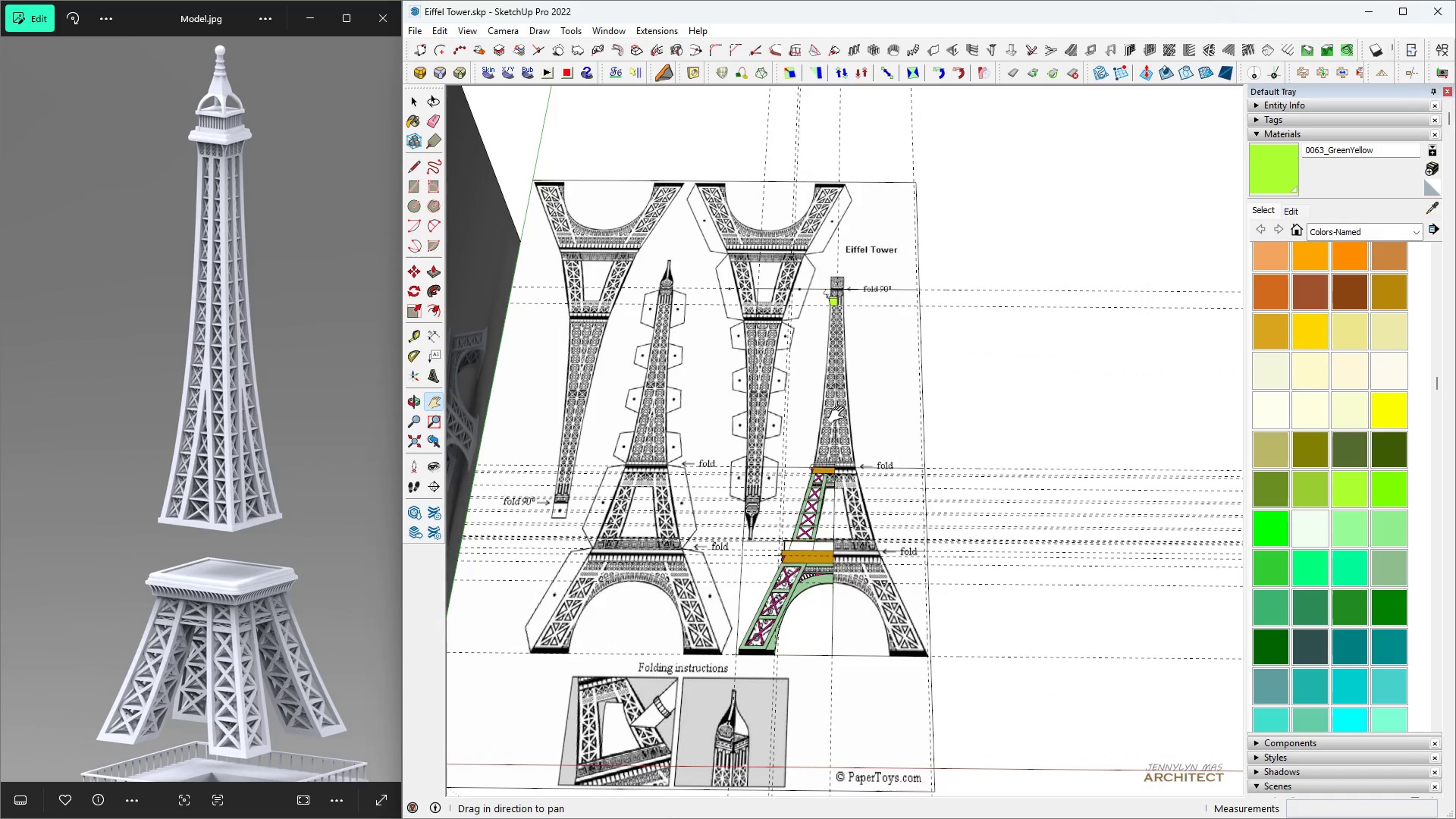 
scroll: coordinate [831, 412], scroll_direction: up, amount: 12.0
 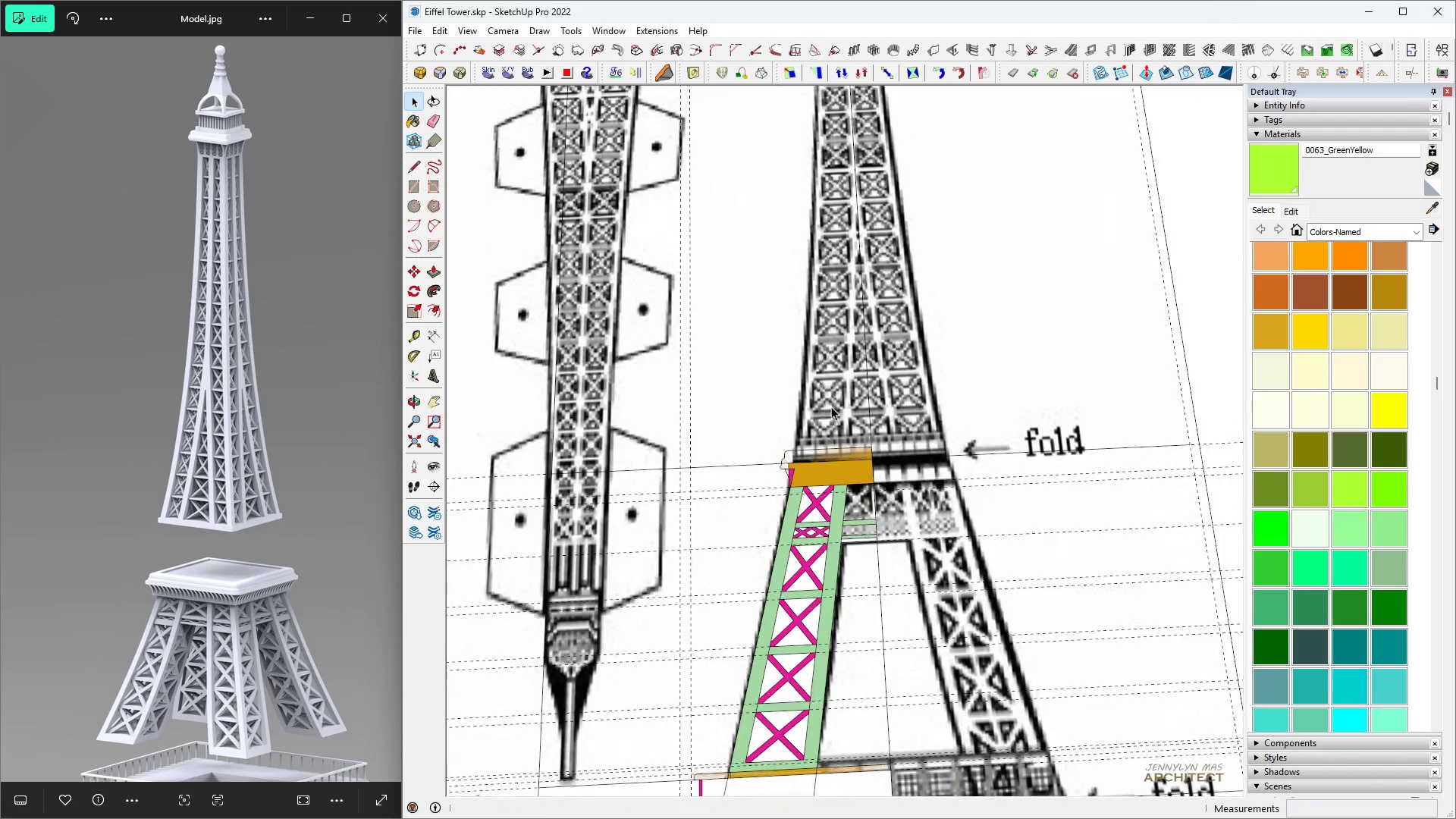 
double_click([831, 406])
 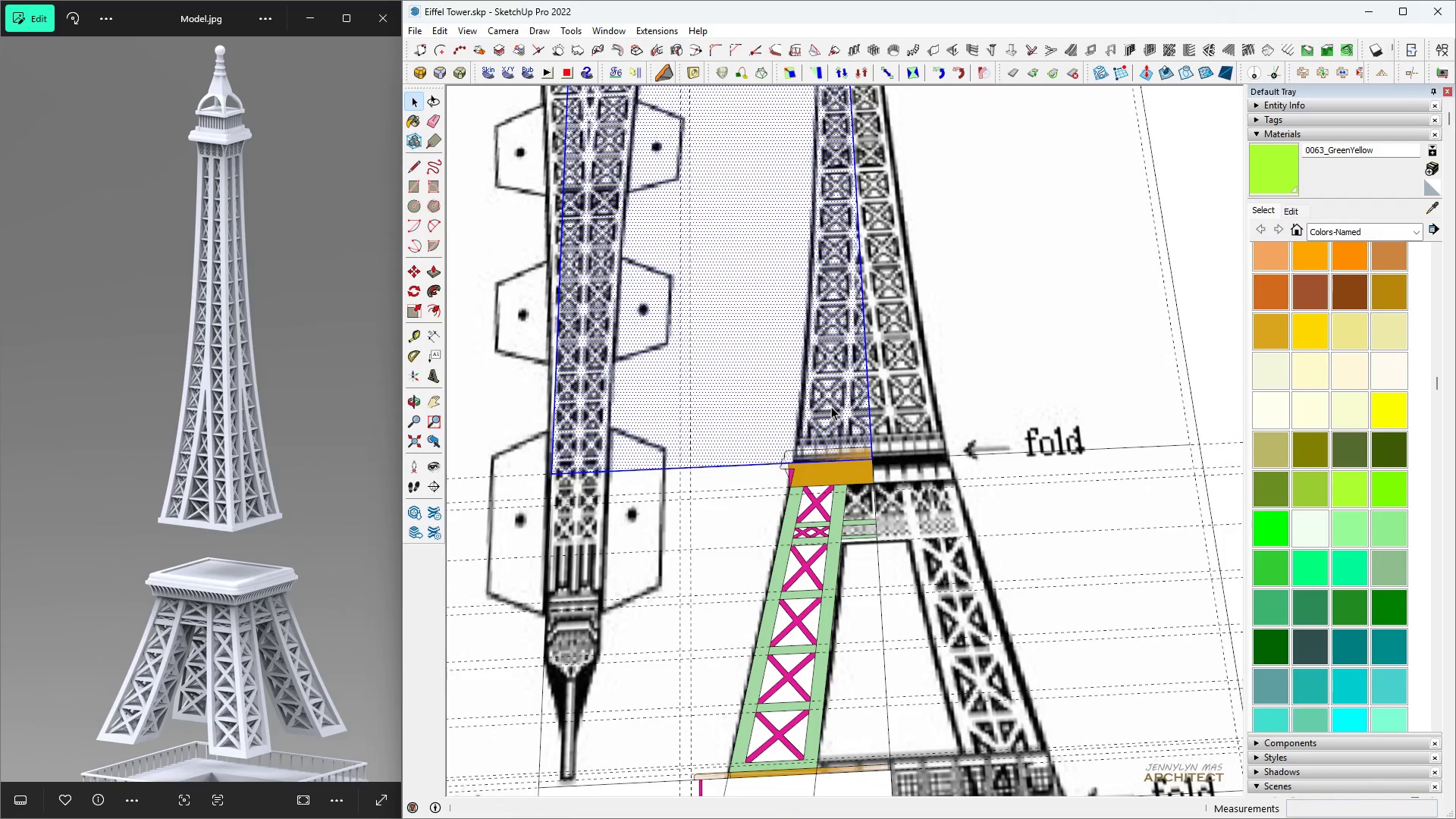 
triple_click([831, 406])
 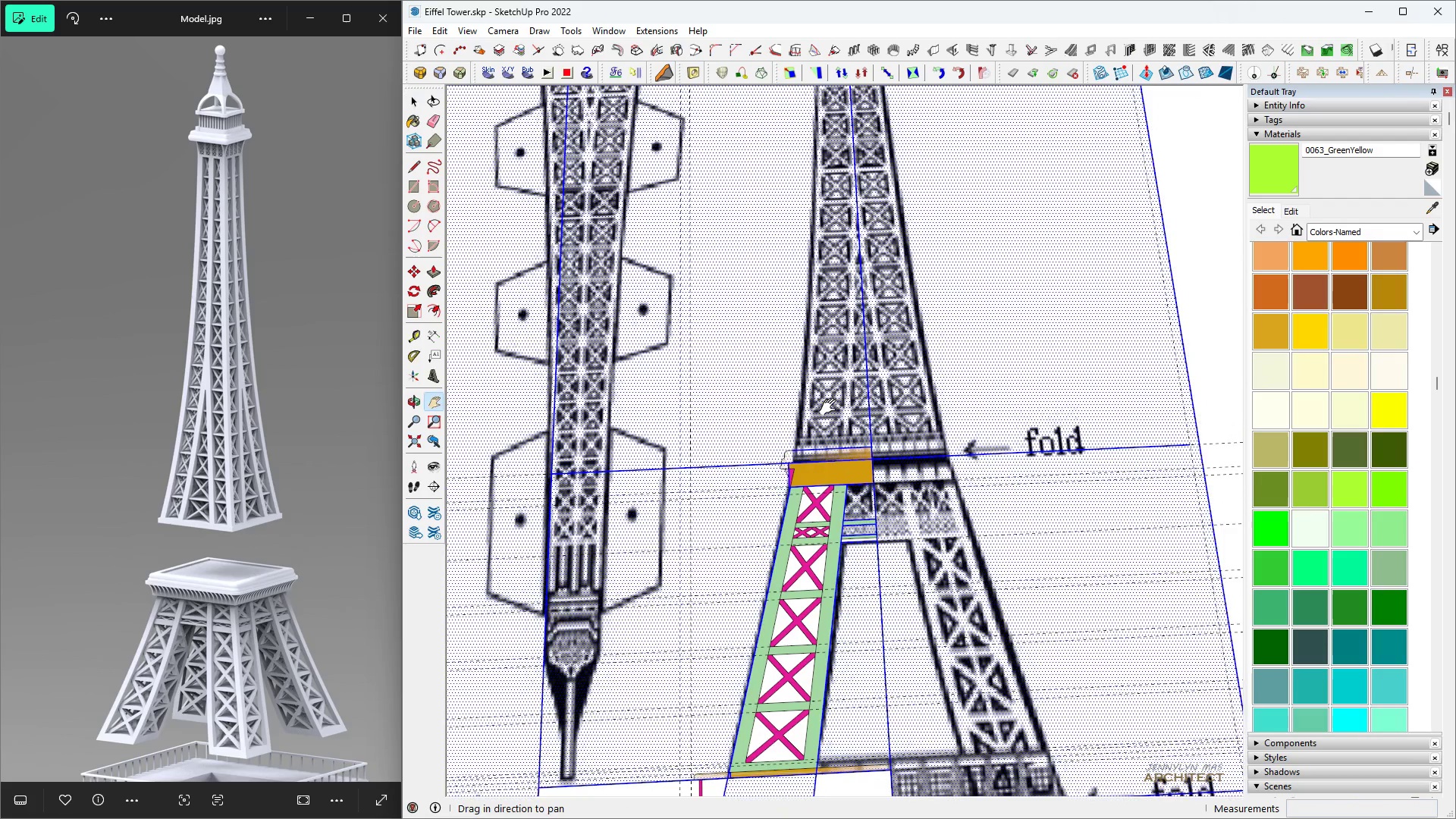 
type(hhhhh t)
 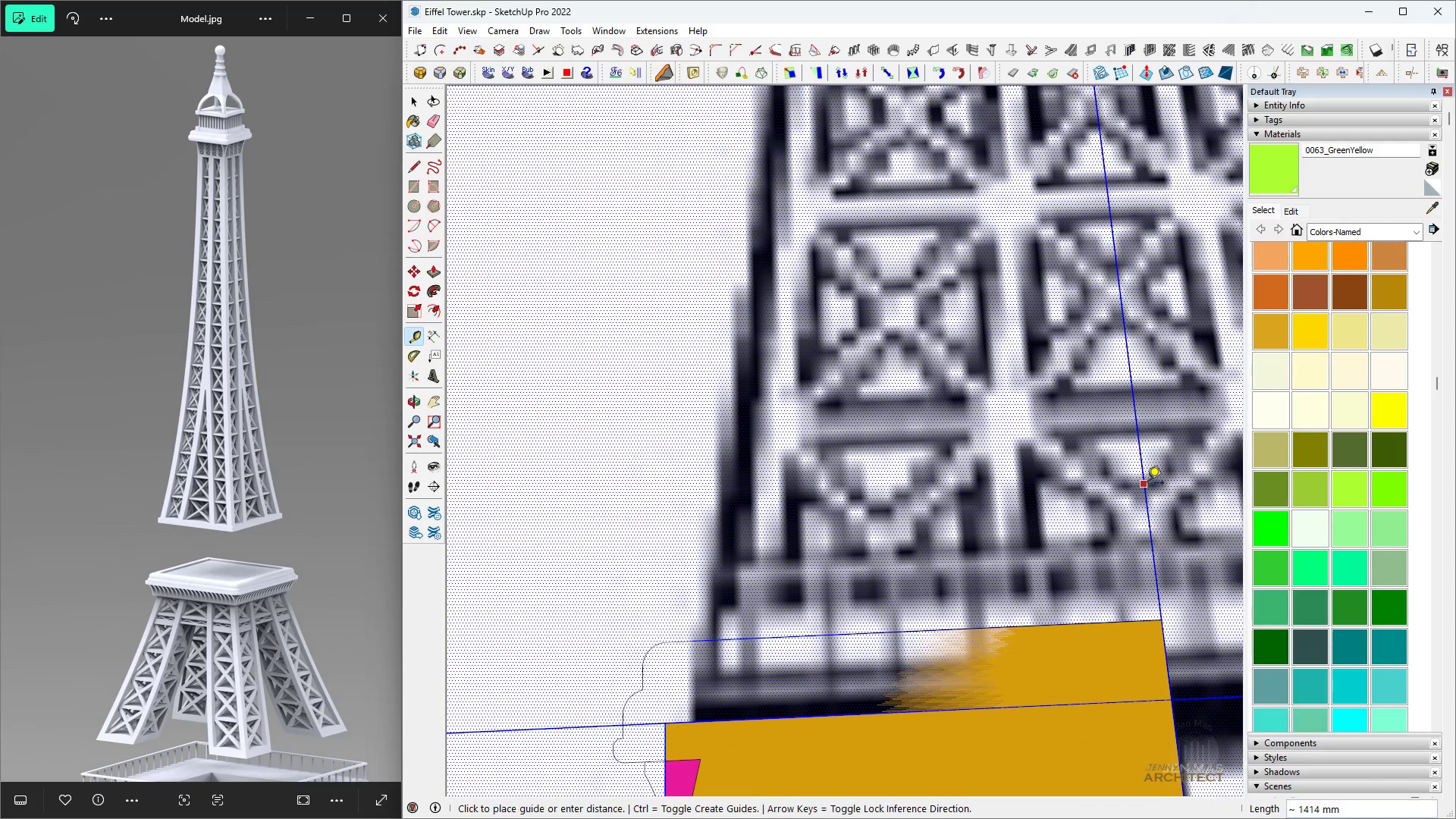 
scroll: coordinate [746, 626], scroll_direction: up, amount: 17.0
 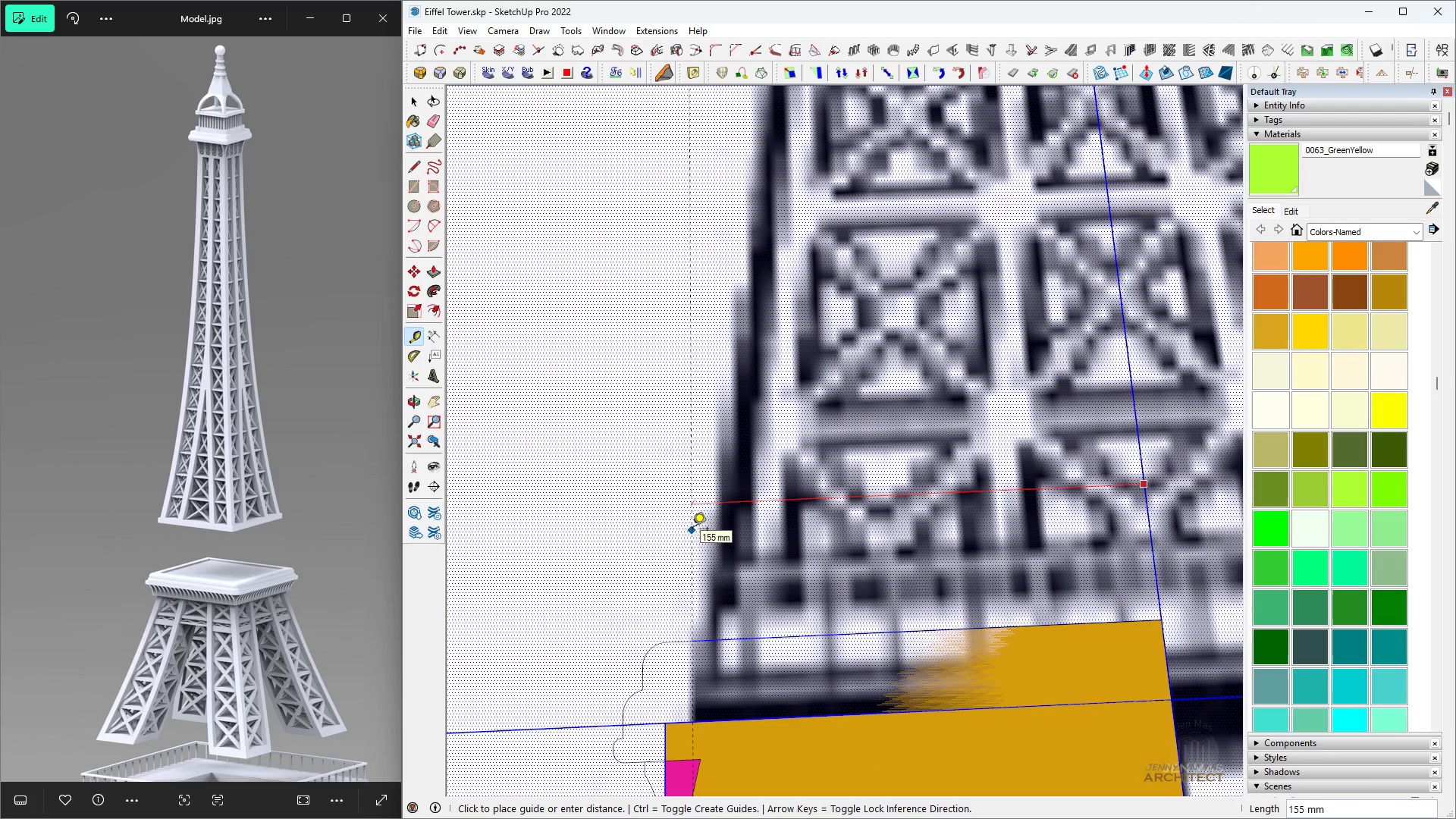 
hold_key(key=1, duration=0.36)
 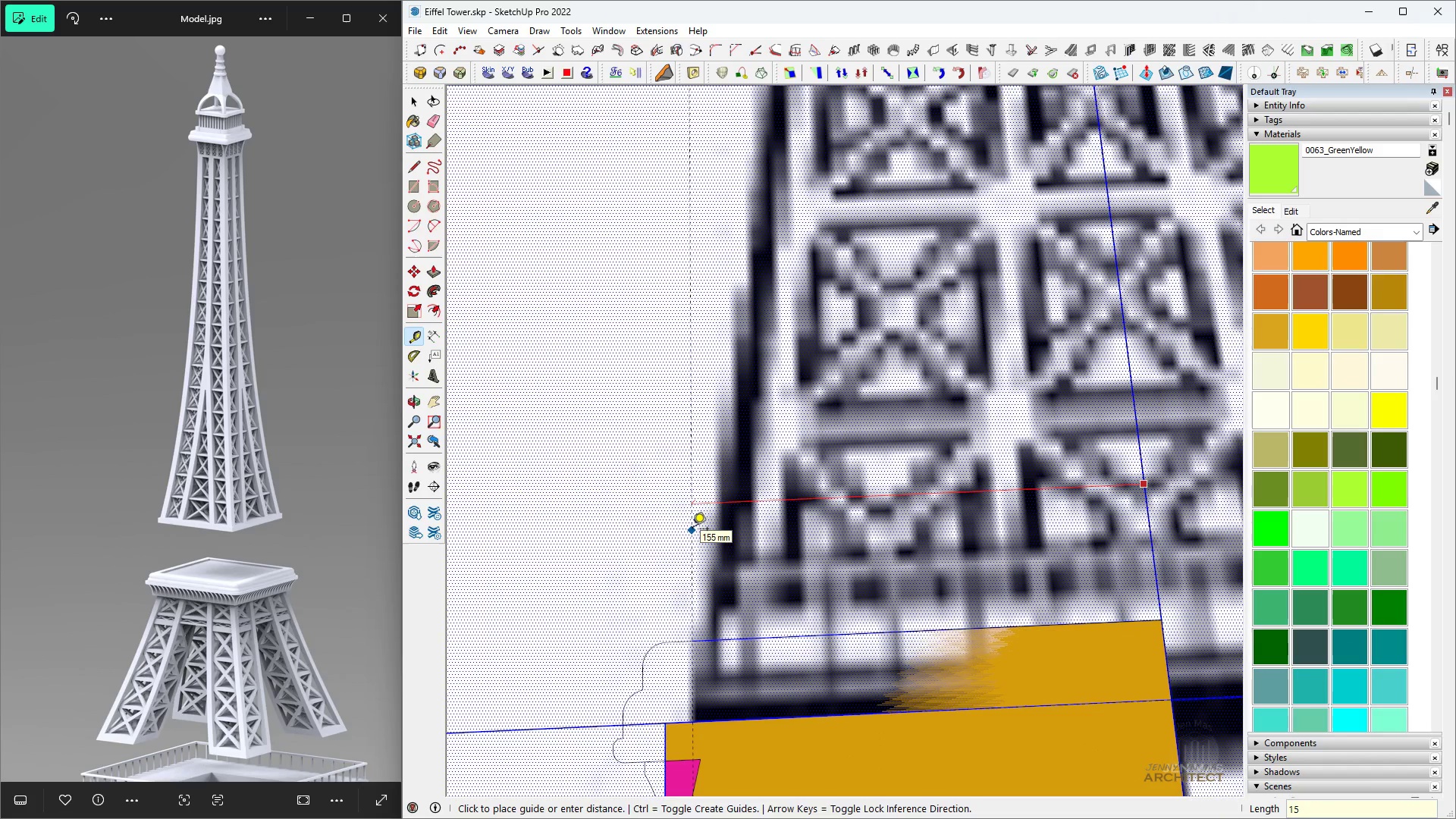 
type(55)
 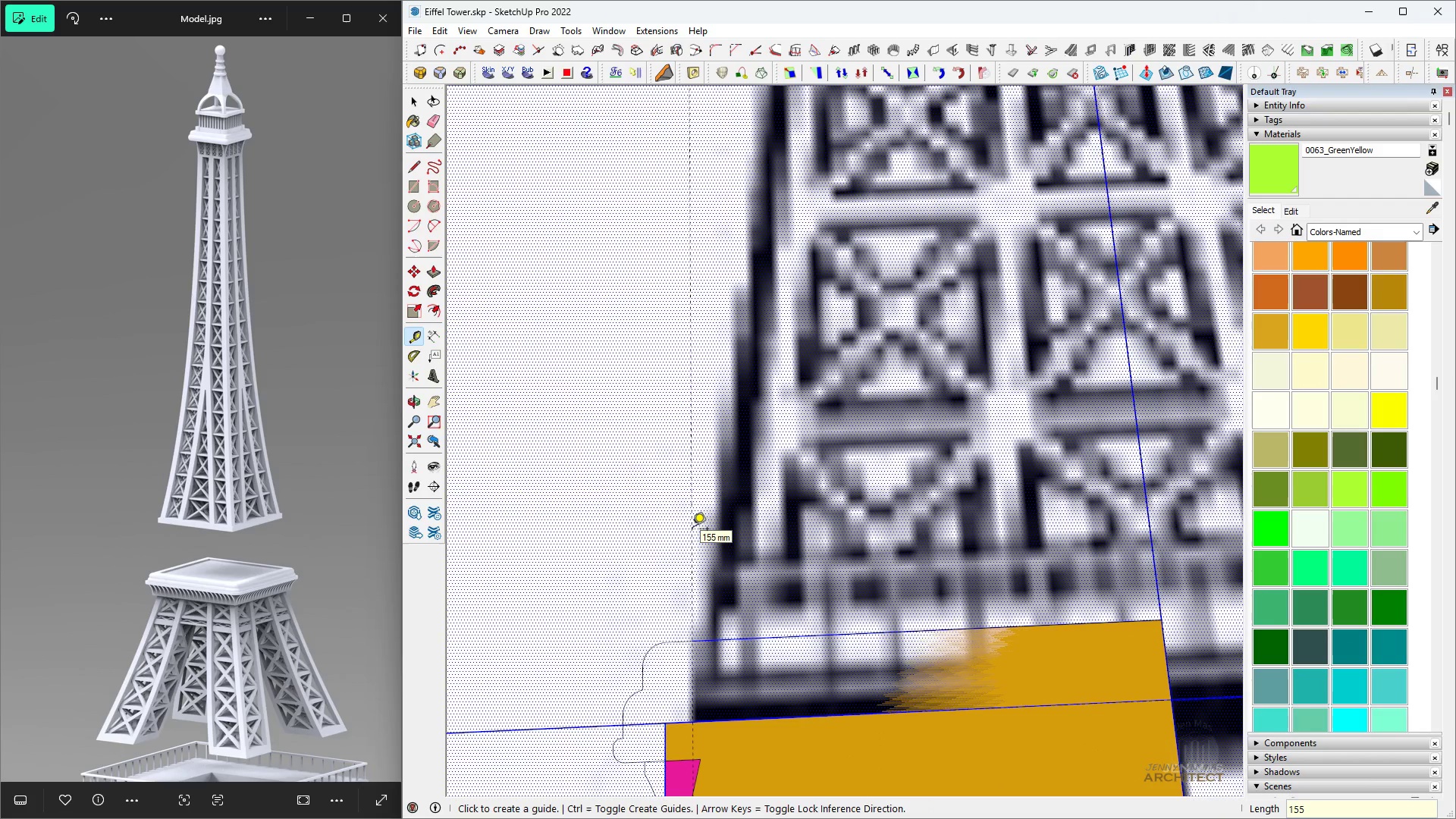 
key(Enter)
 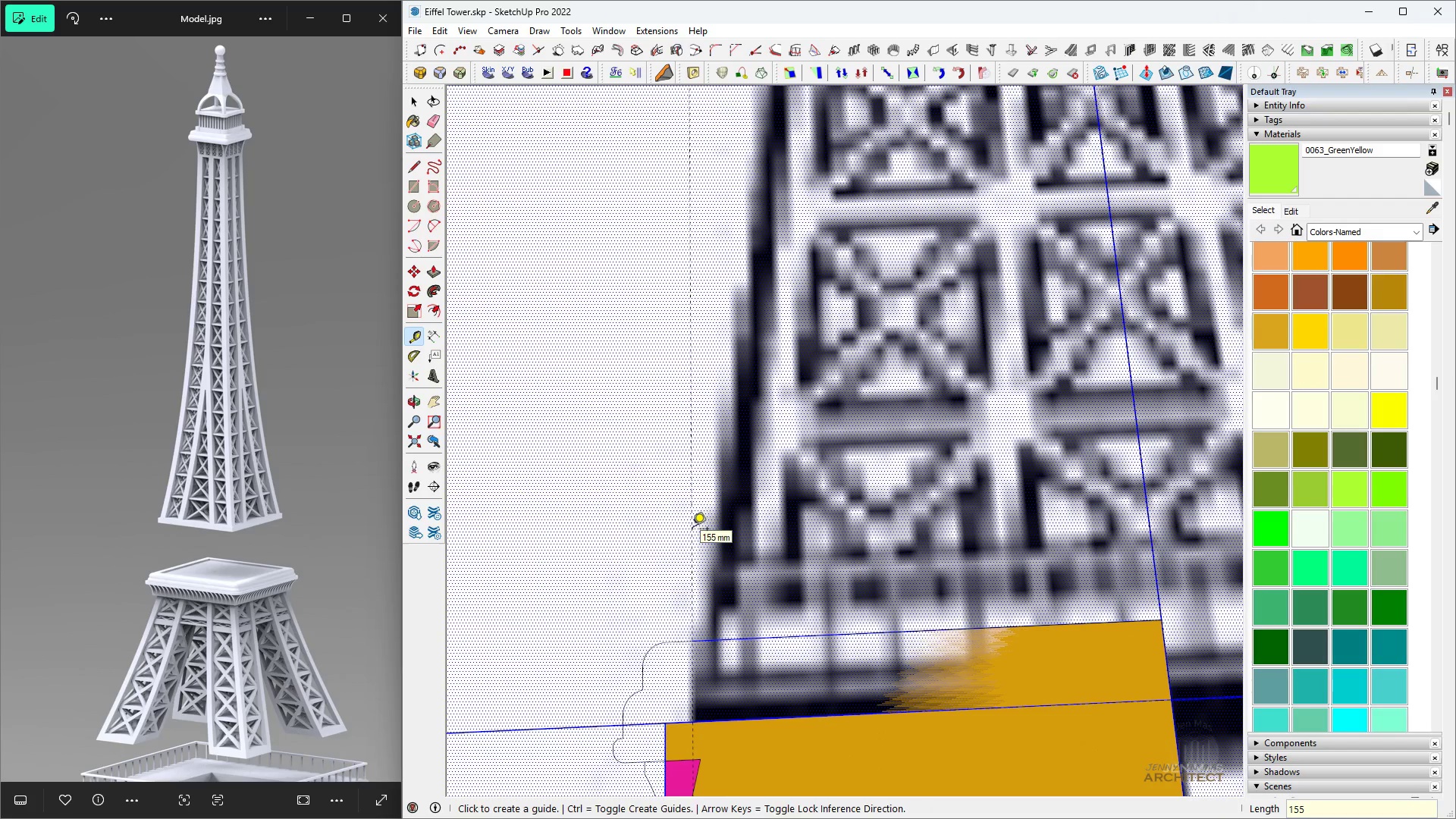 
key(Space)
 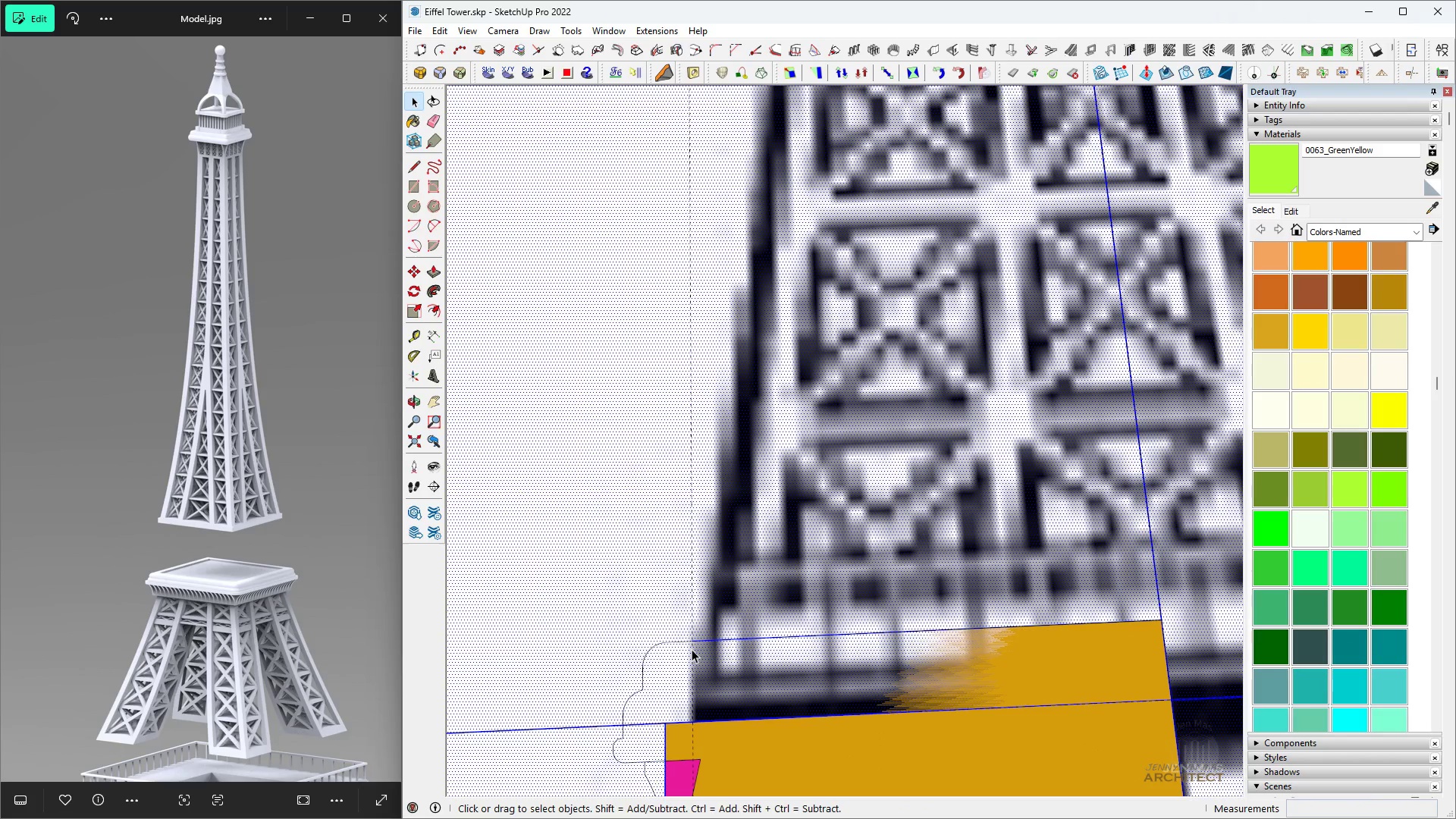 
key(L)
 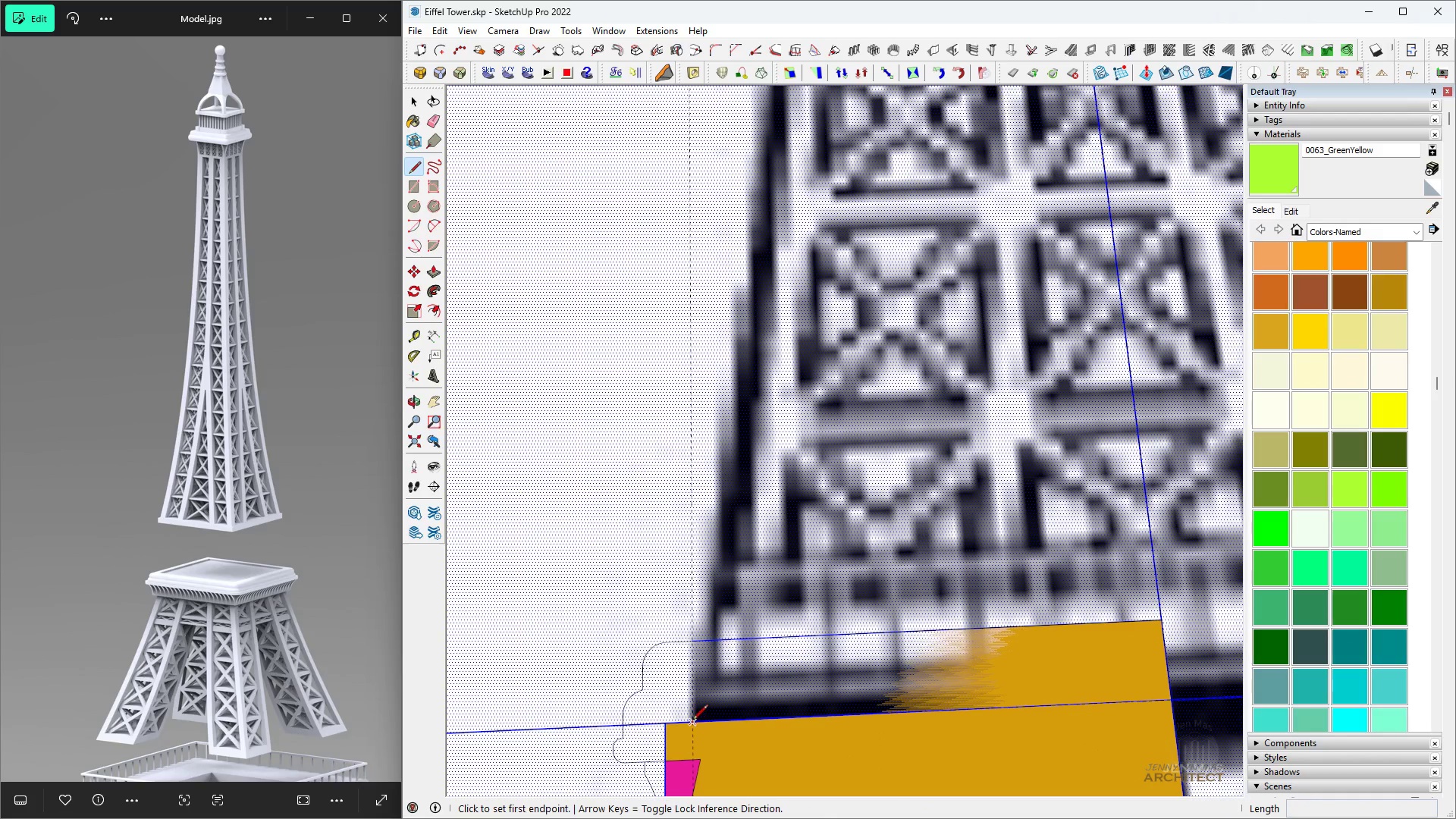 
left_click([692, 721])
 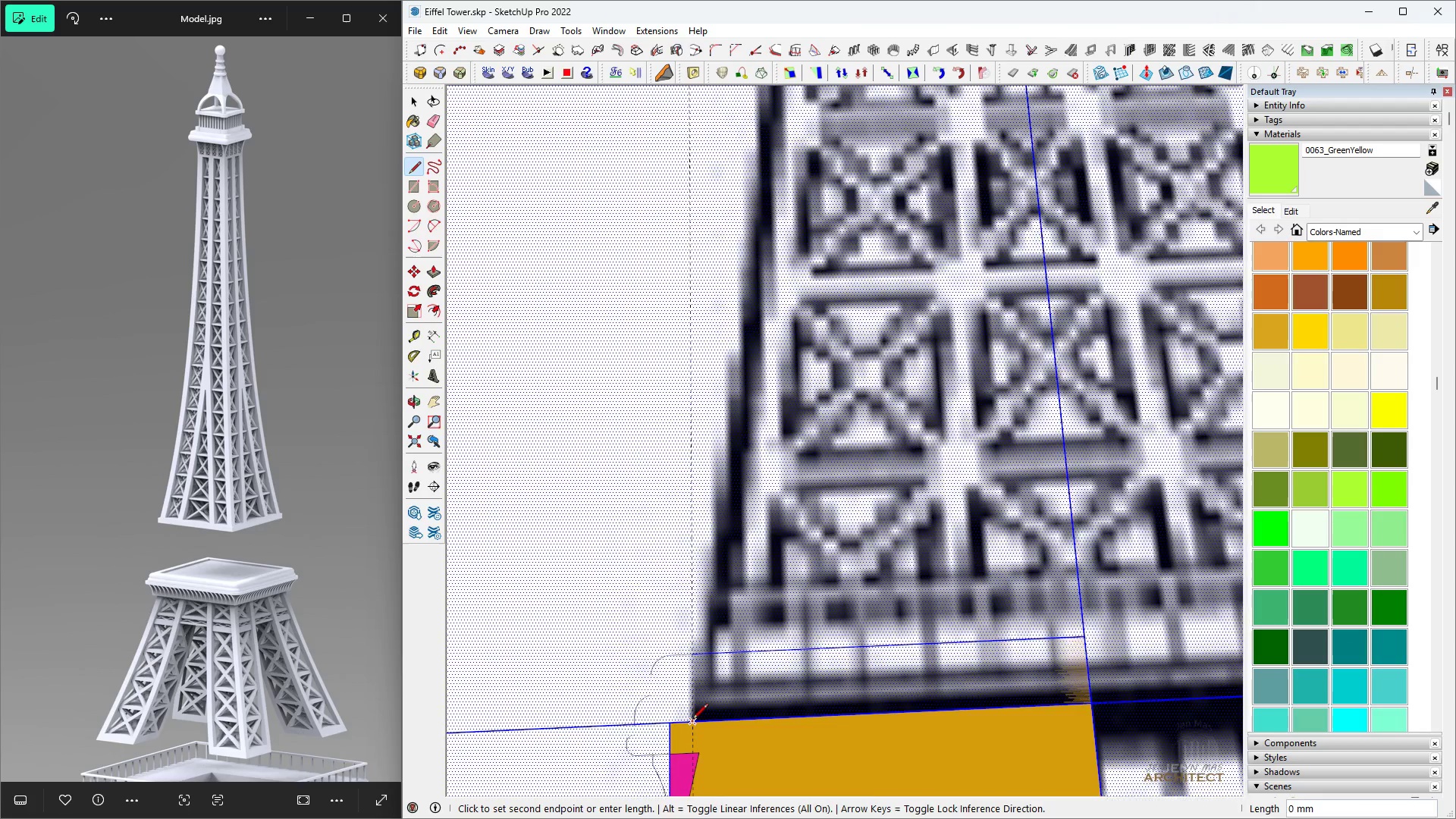 
scroll: coordinate [735, 278], scroll_direction: down, amount: 4.0
 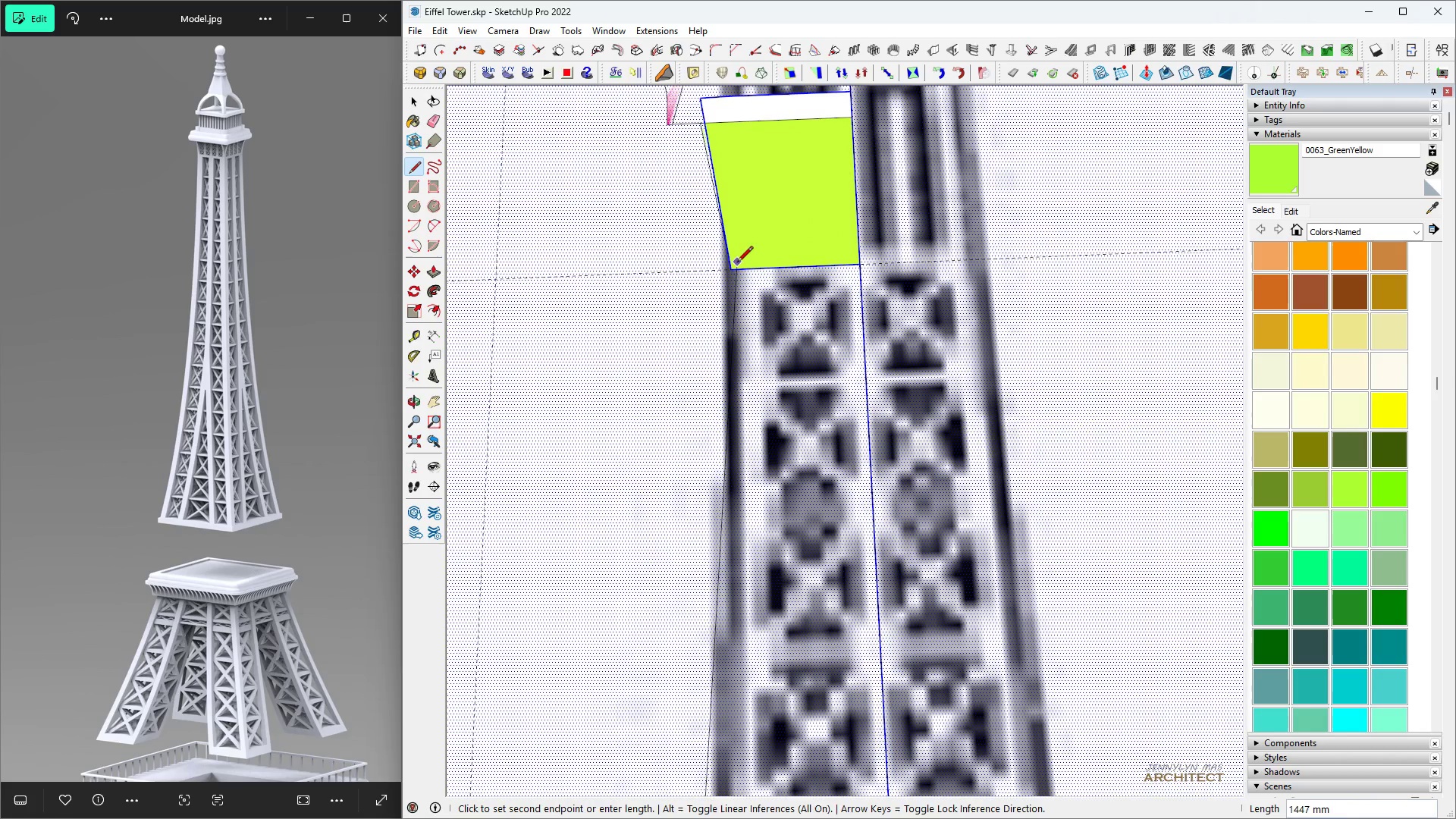 
key(Space)
 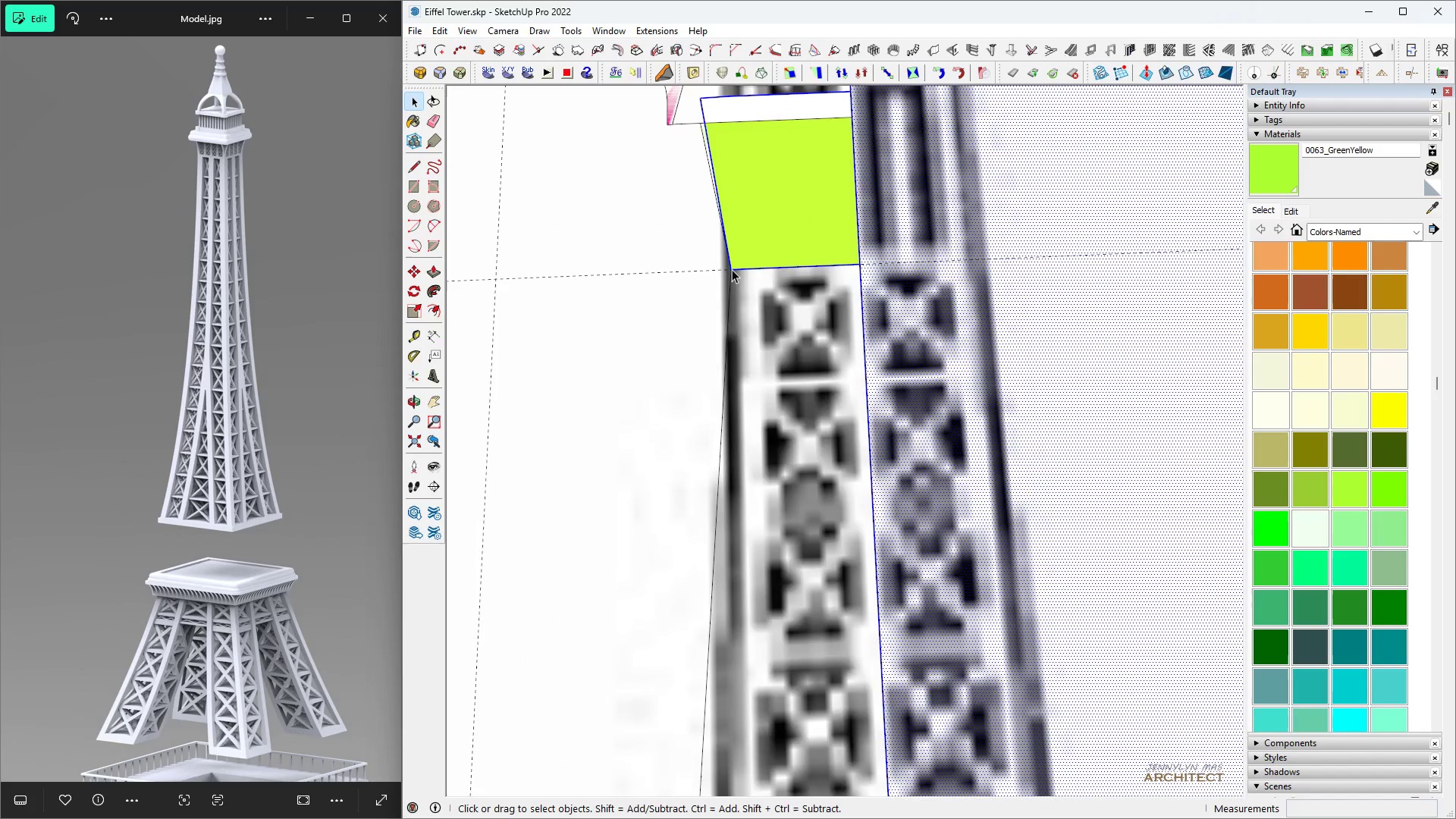 
scroll: coordinate [746, 303], scroll_direction: down, amount: 26.0
 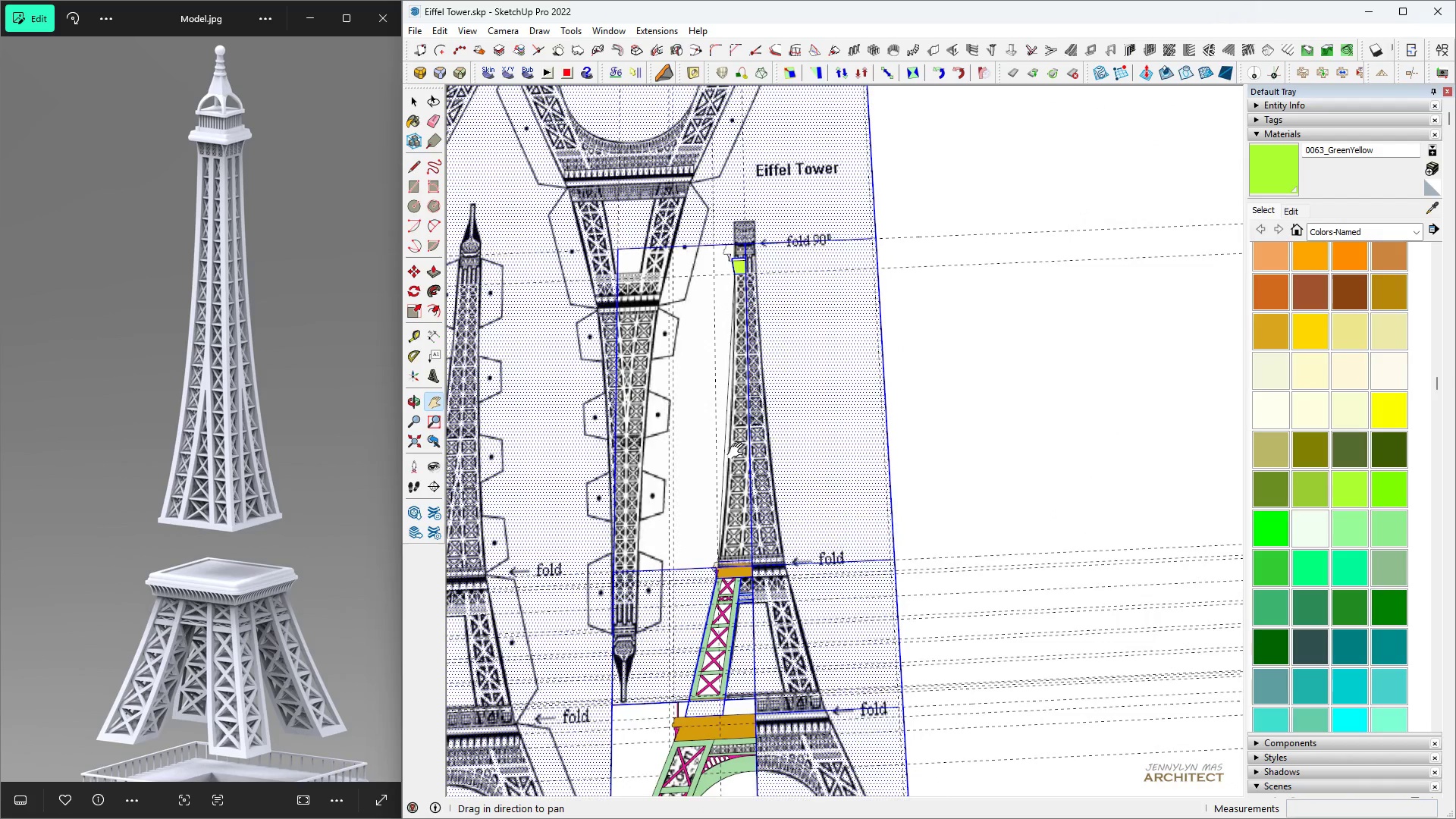 
middle_click([725, 263])
 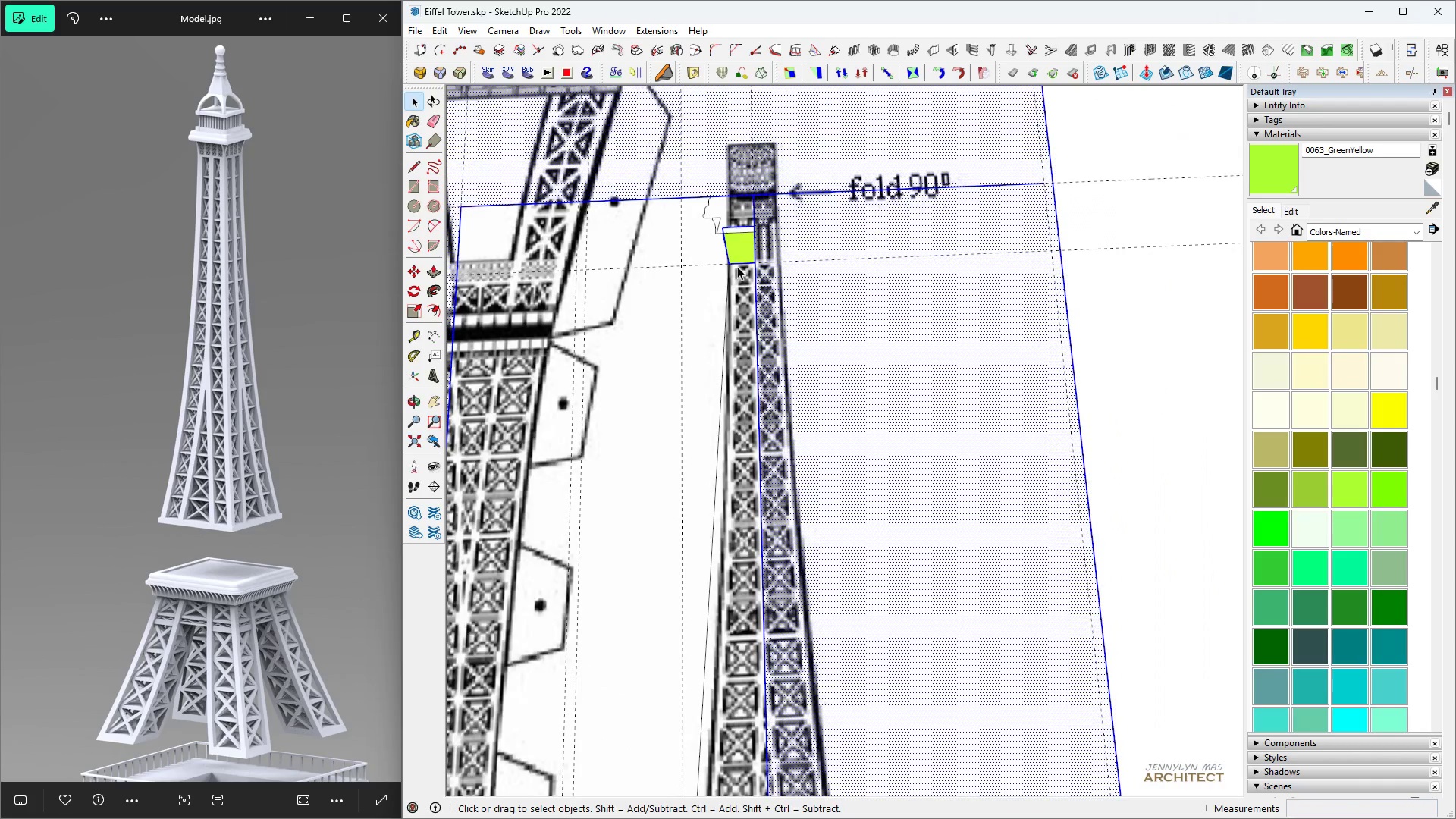 
type(hh)
 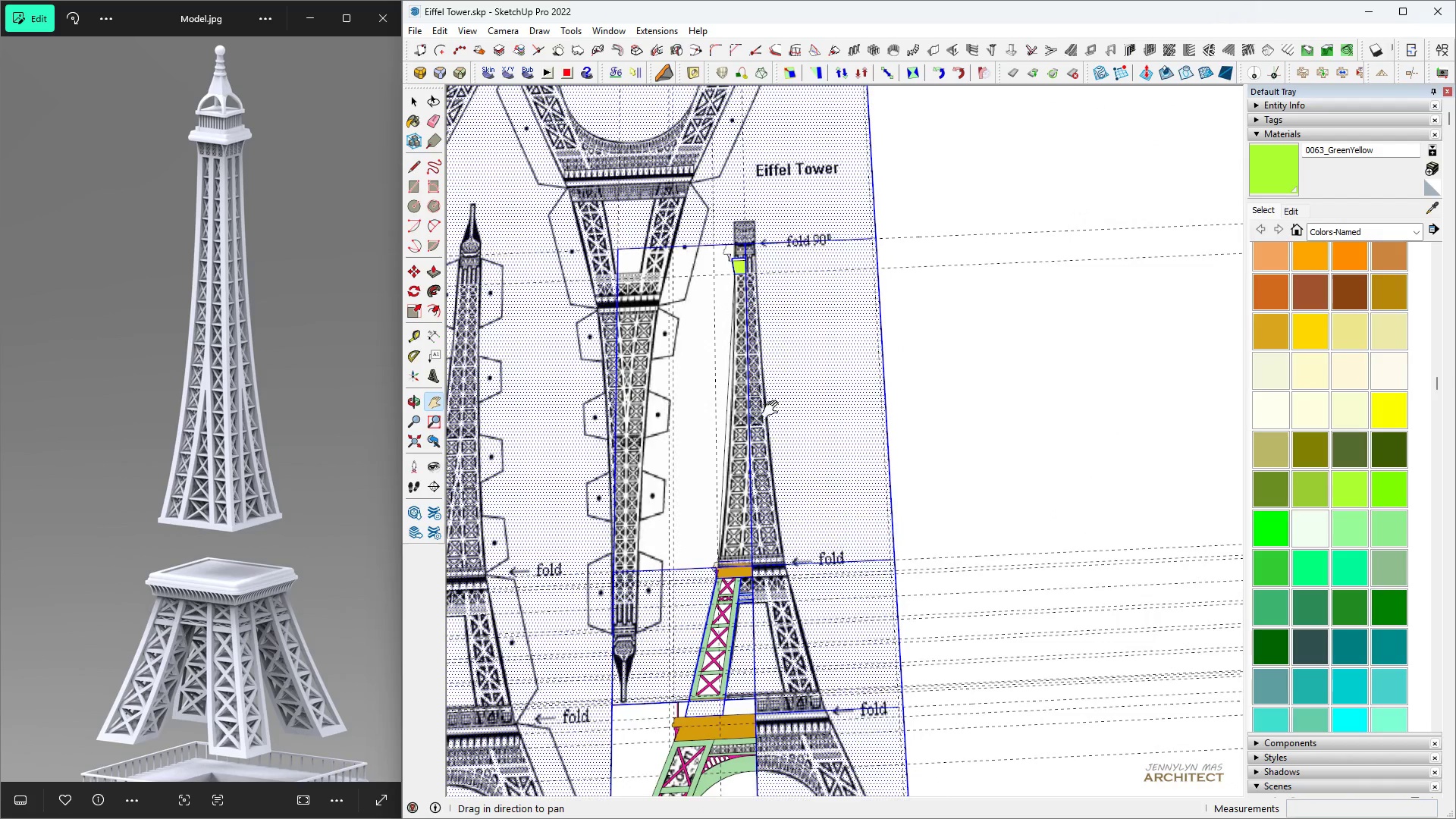 
scroll: coordinate [738, 451], scroll_direction: up, amount: 9.0
 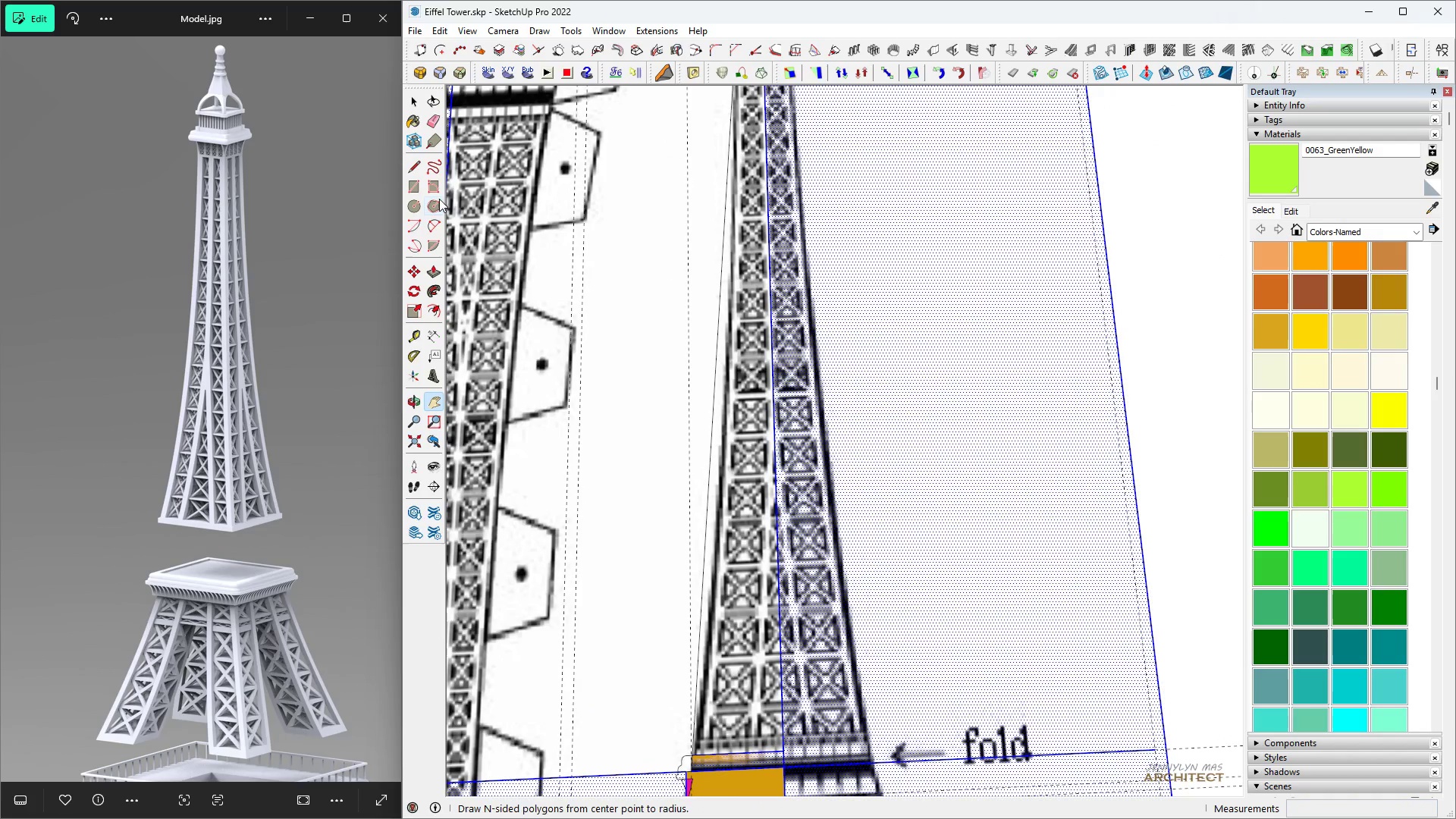 
left_click([434, 228])
 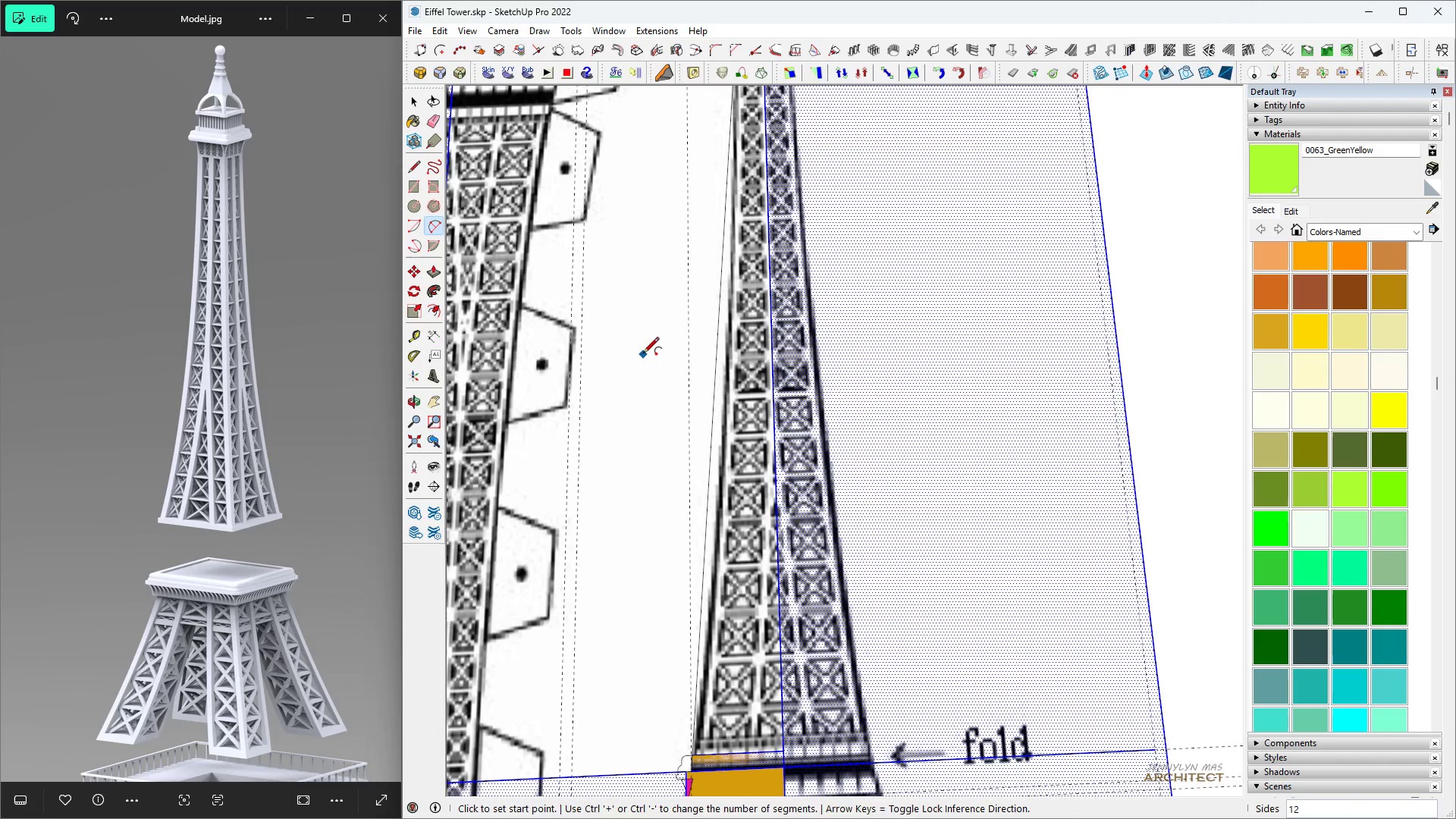 
wait(6.89)
 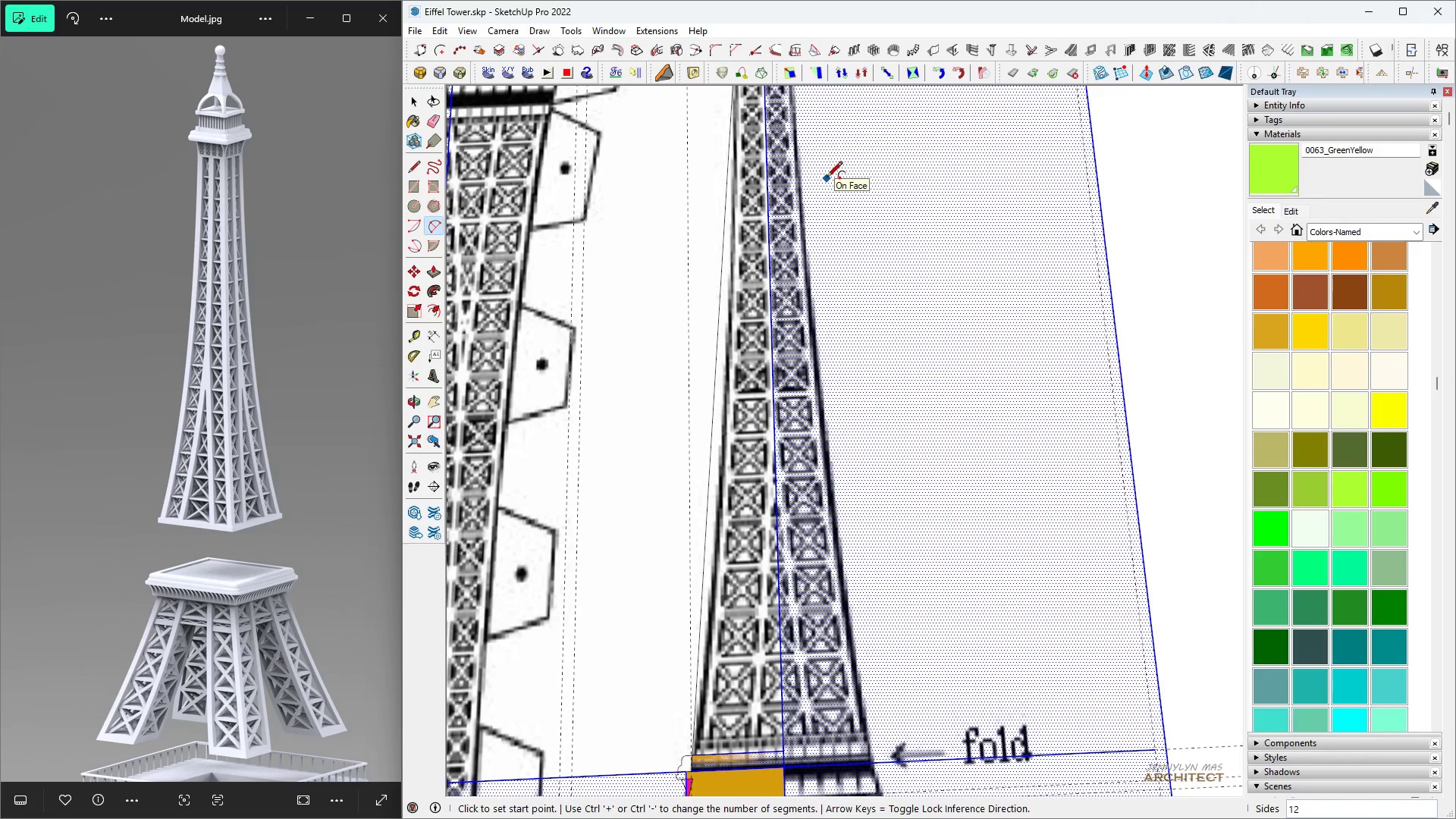 
scroll: coordinate [644, 347], scroll_direction: down, amount: 3.0
 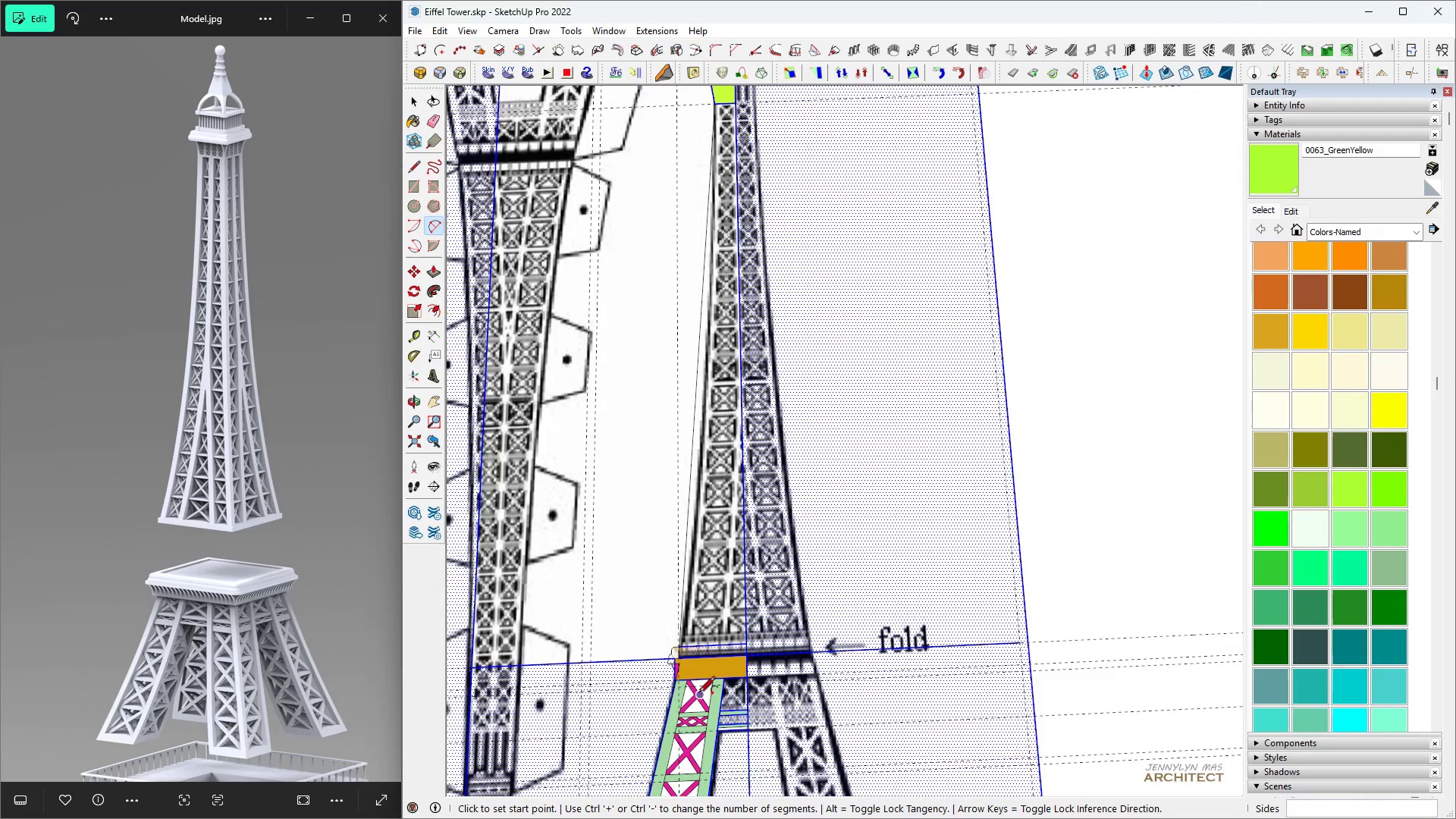 
scroll: coordinate [673, 615], scroll_direction: up, amount: 13.0
 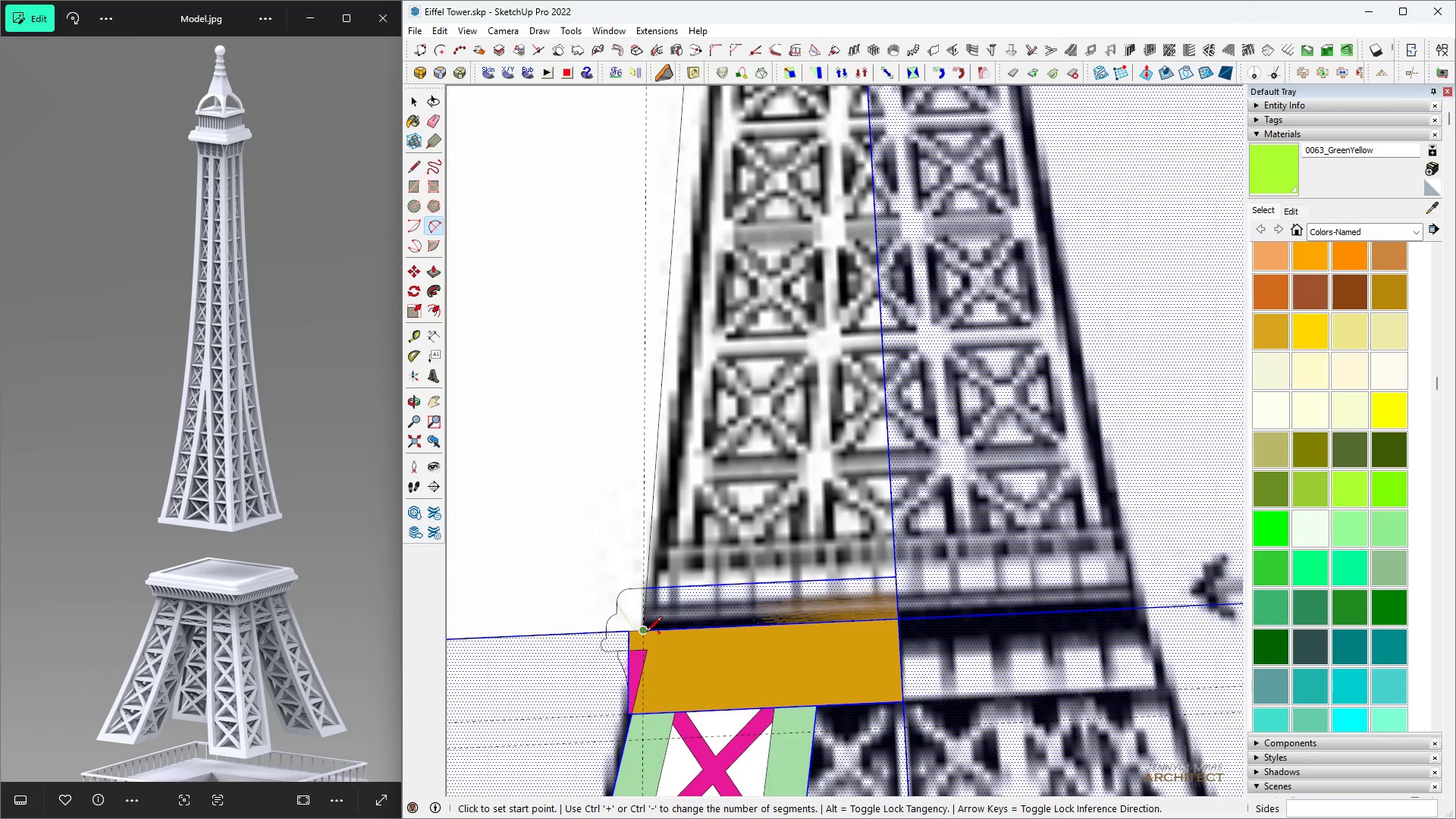 
left_click([646, 633])
 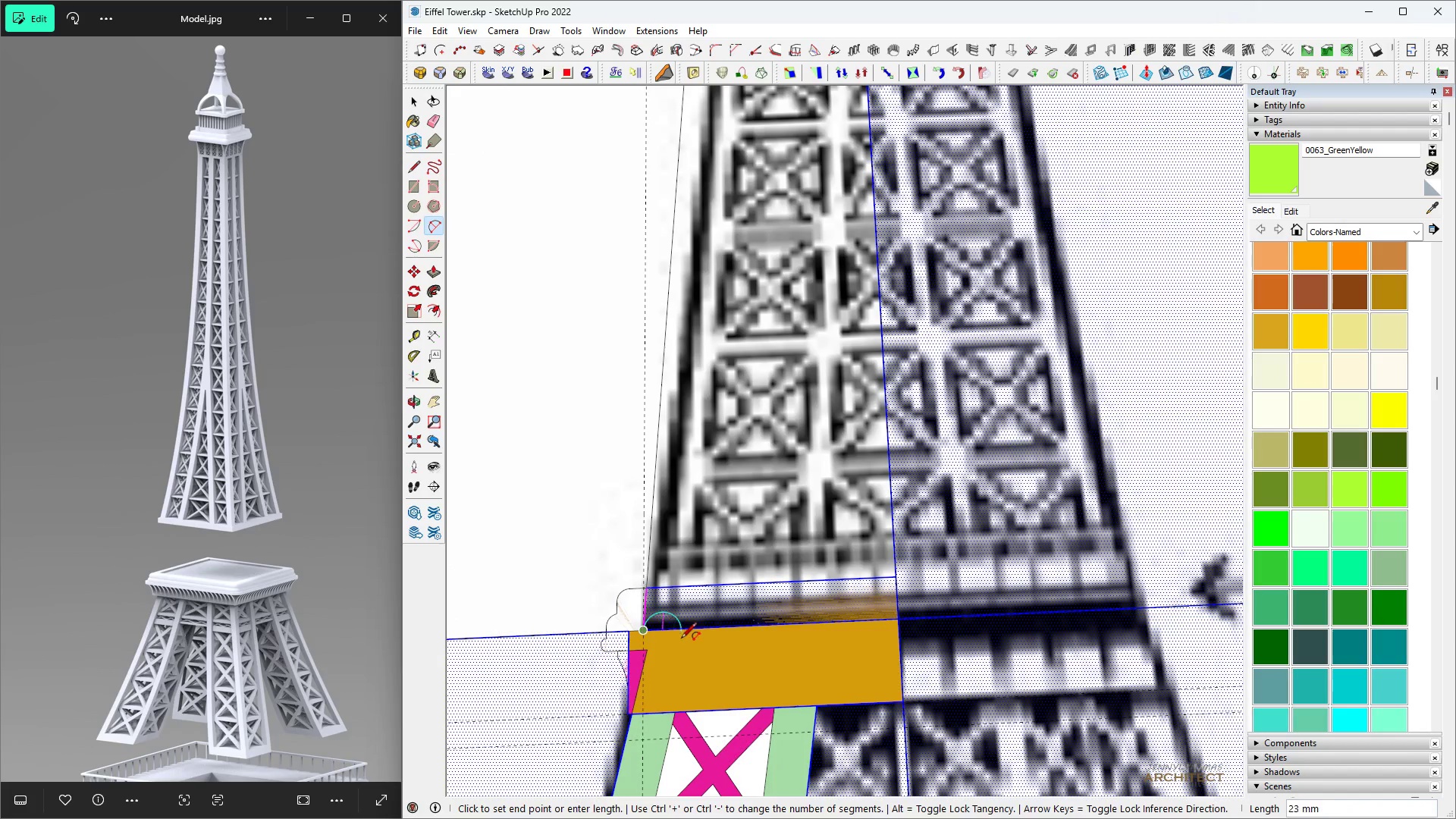 
scroll: coordinate [761, 174], scroll_direction: none, amount: 0.0
 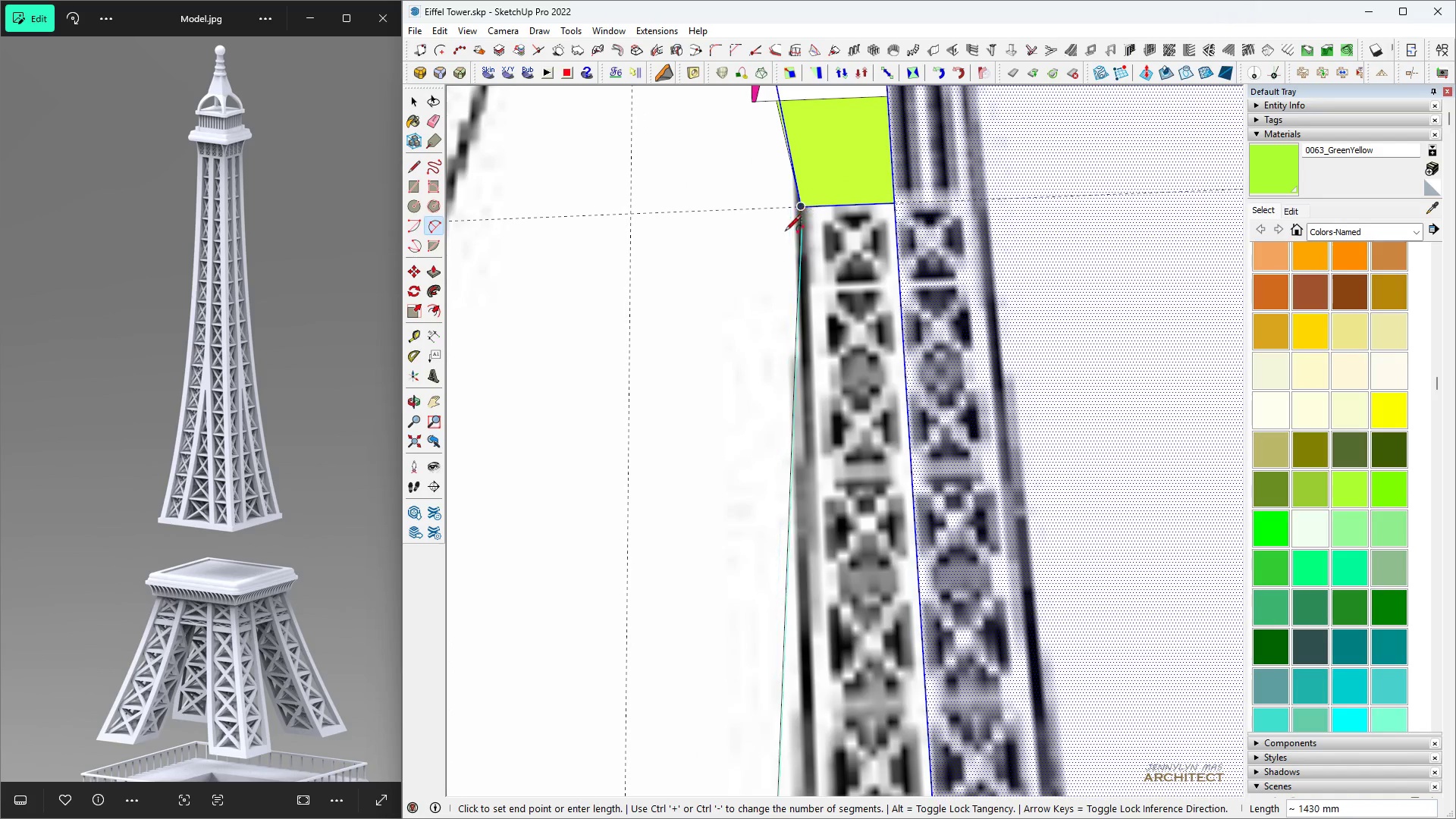 
scroll: coordinate [783, 235], scroll_direction: up, amount: 8.0
 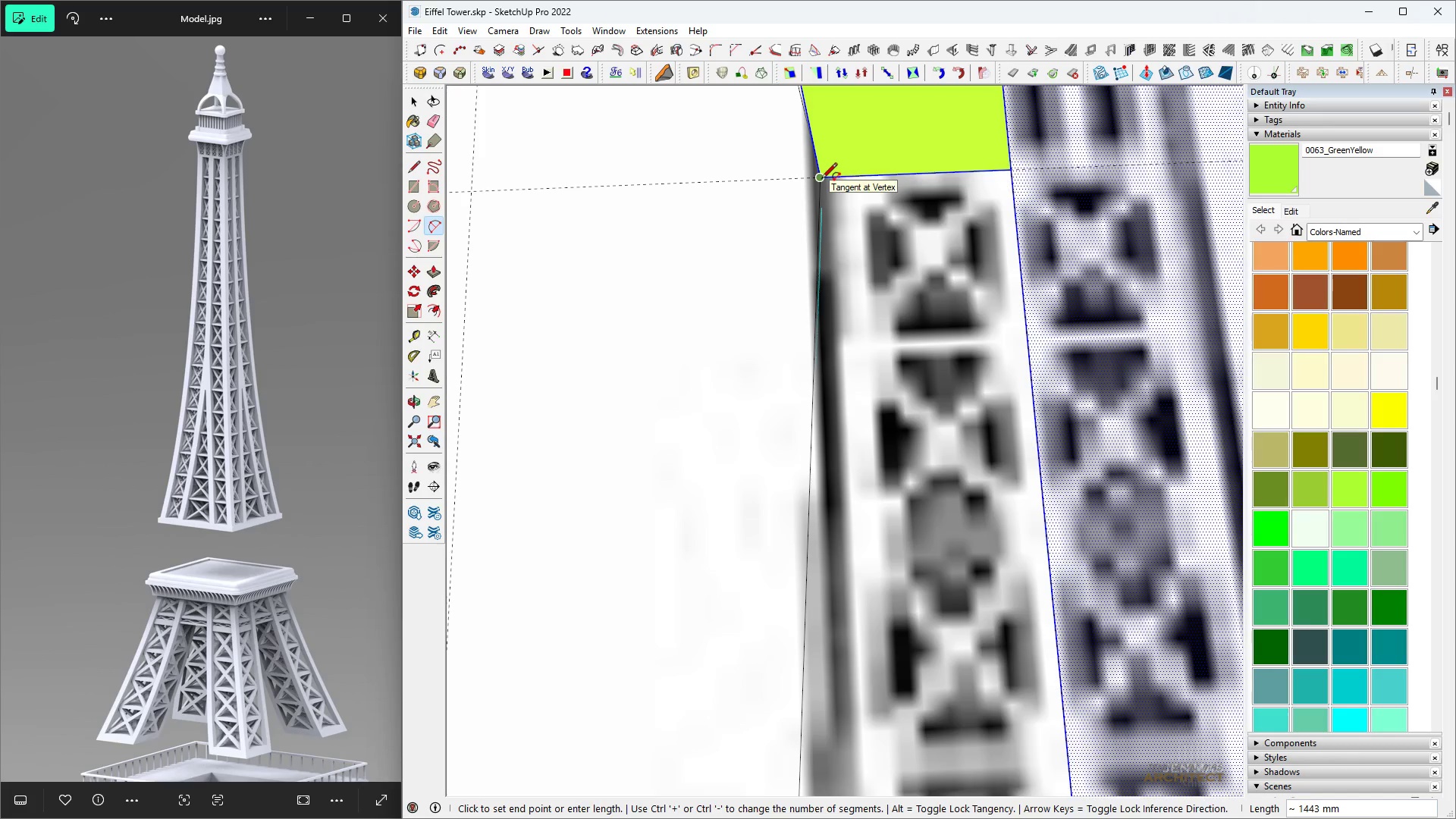 
left_click([821, 180])
 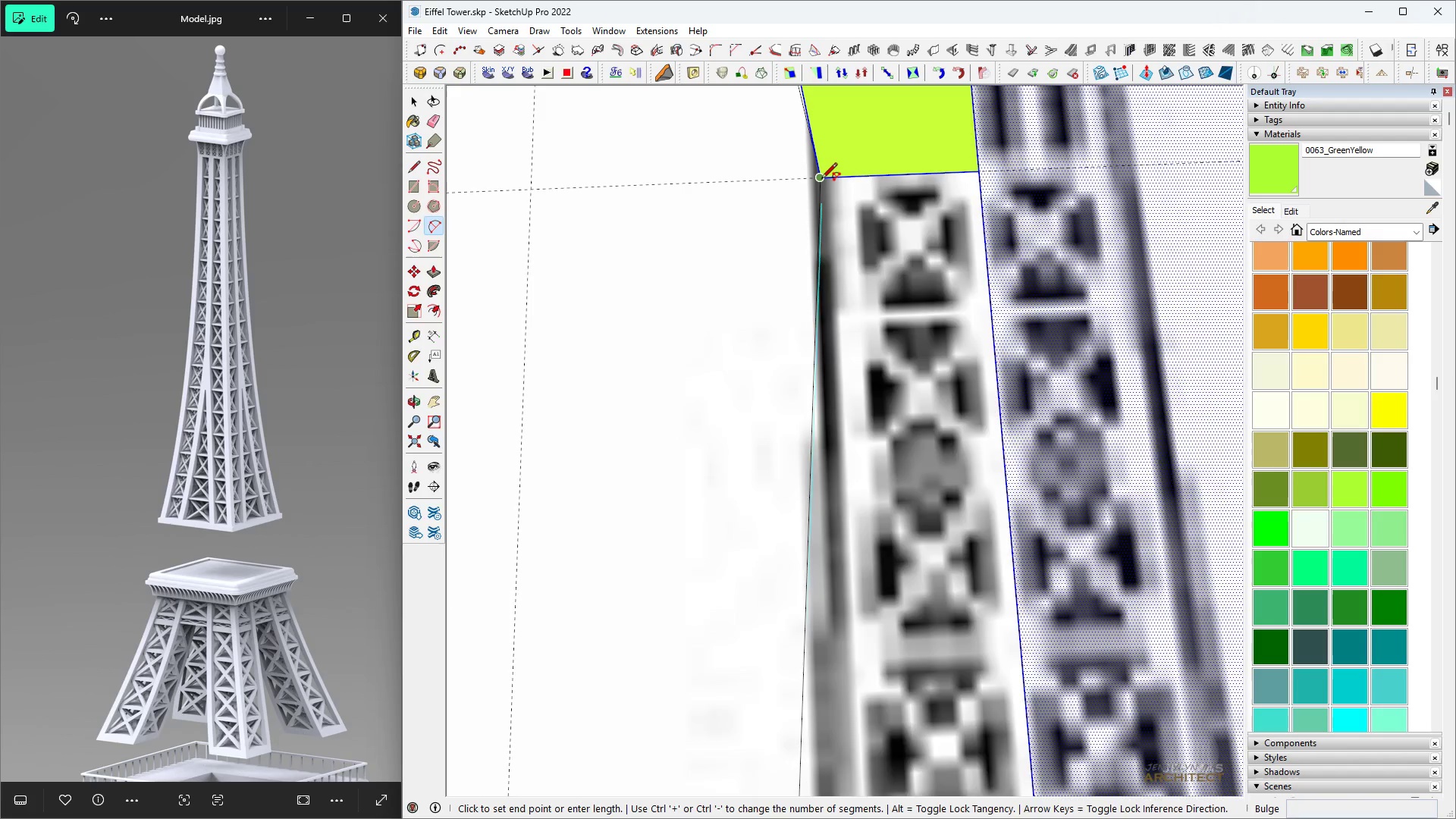 
scroll: coordinate [835, 375], scroll_direction: down, amount: 18.0
 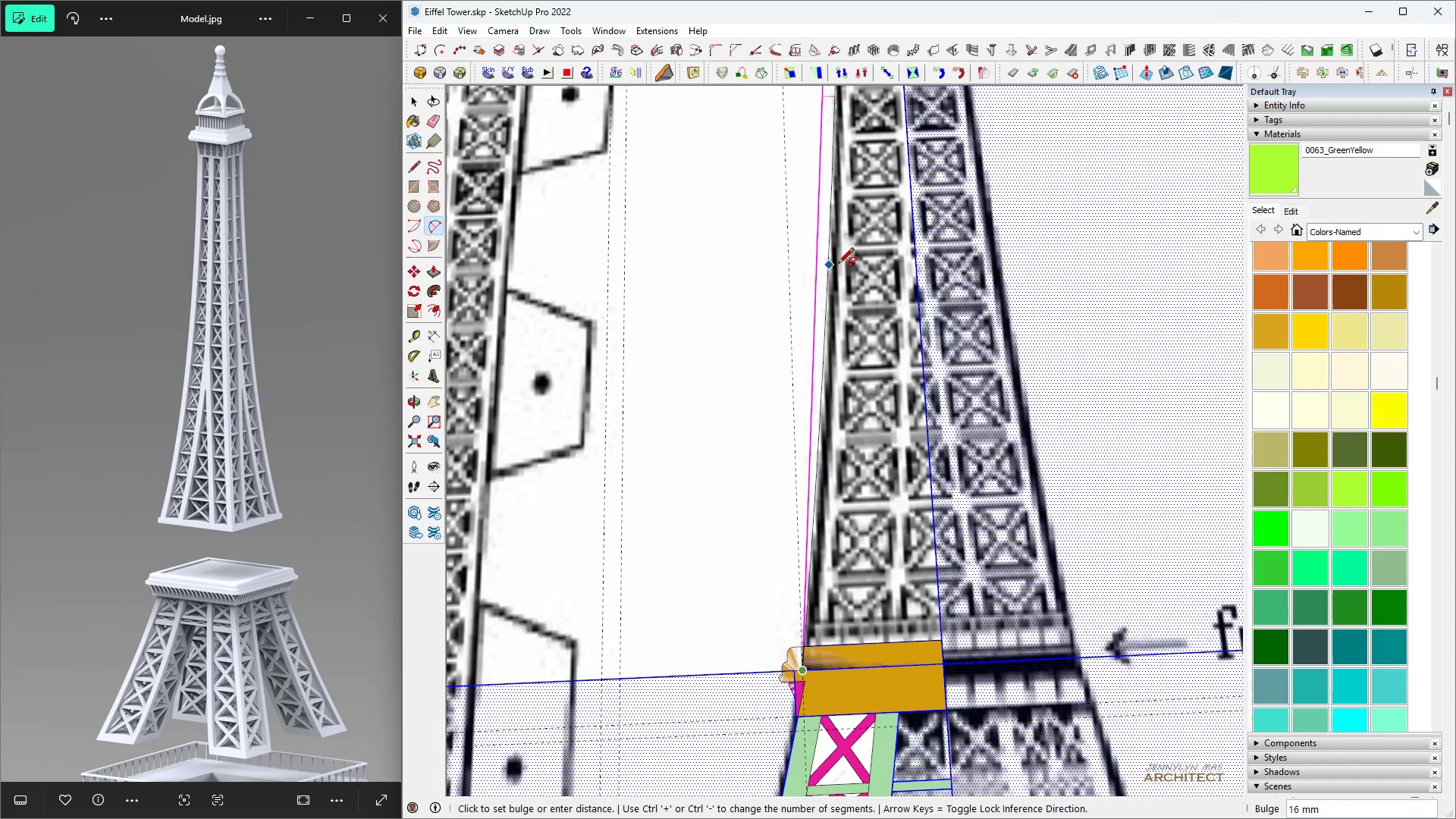 
scroll: coordinate [836, 279], scroll_direction: up, amount: 4.0
 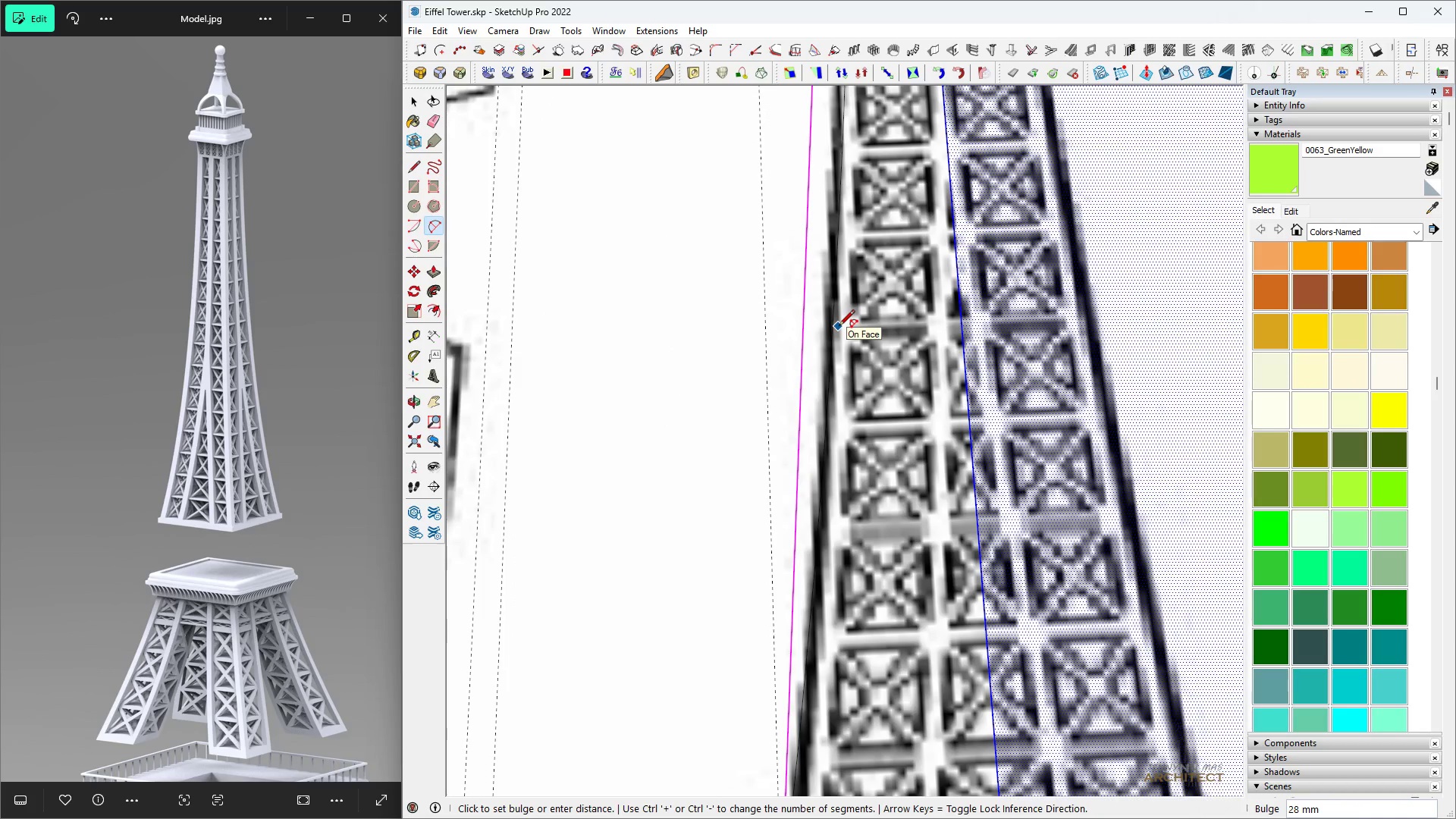 
scroll: coordinate [839, 327], scroll_direction: down, amount: 11.0
 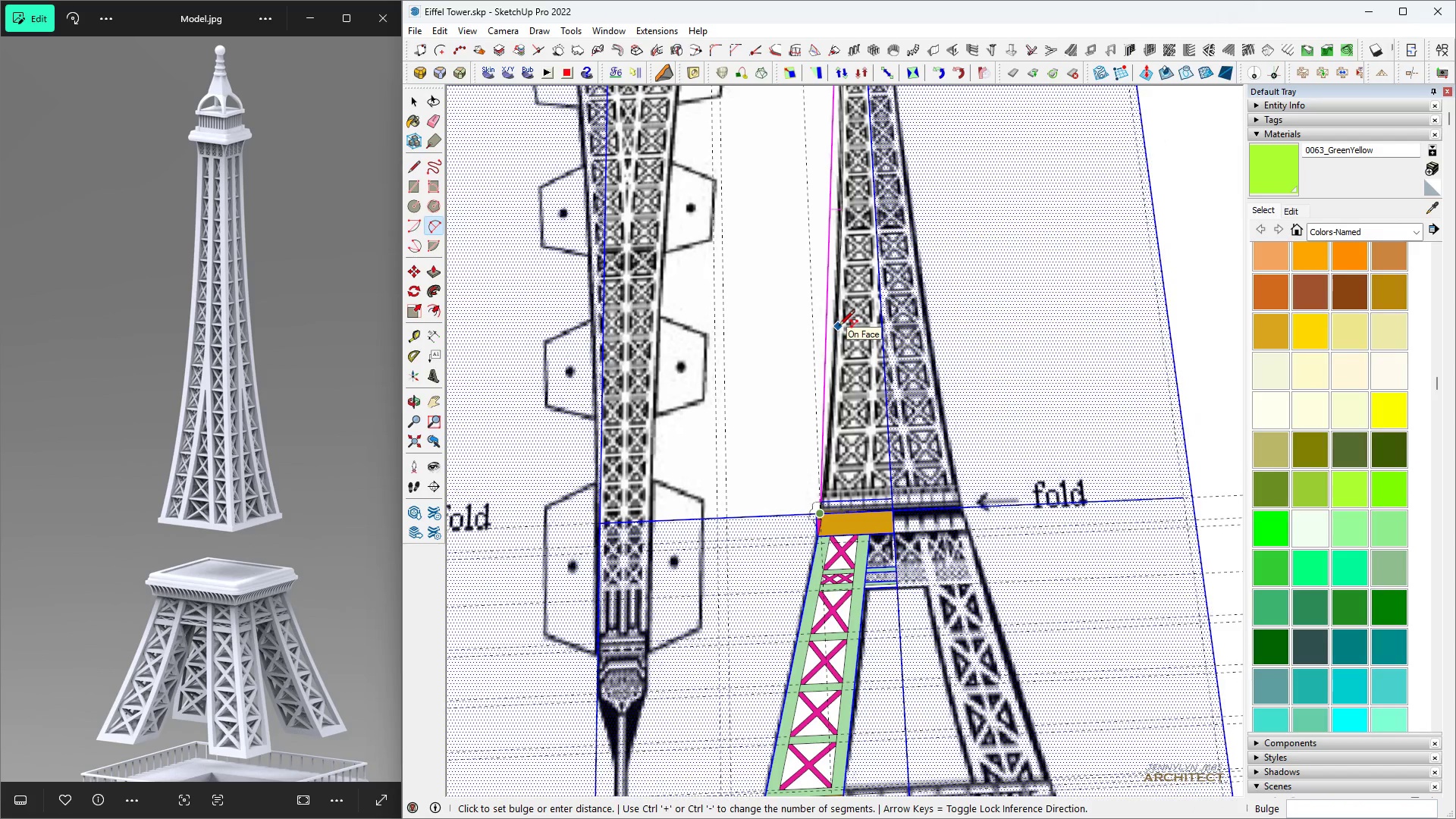 
left_click([839, 327])
 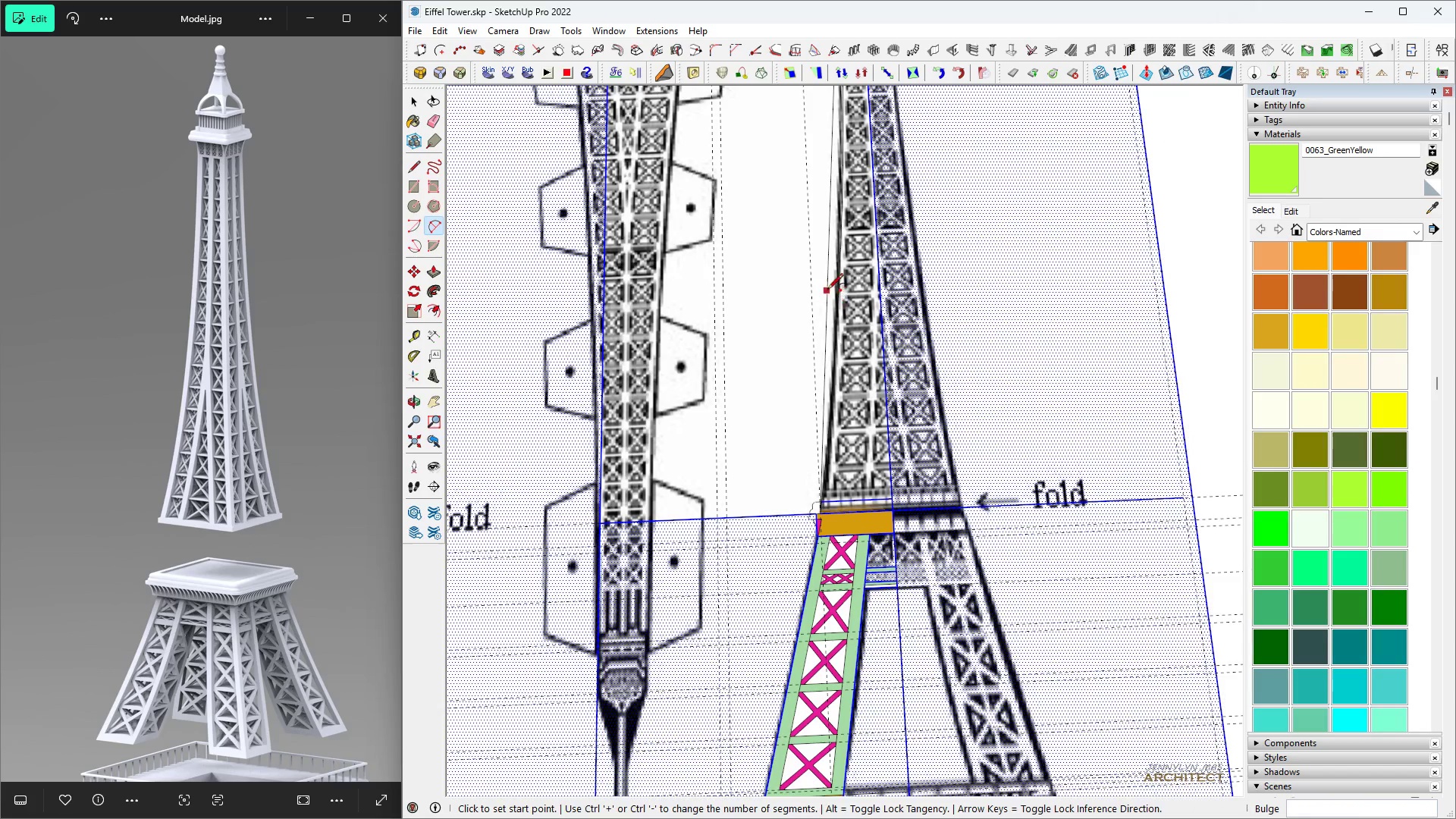 
key(Space)
 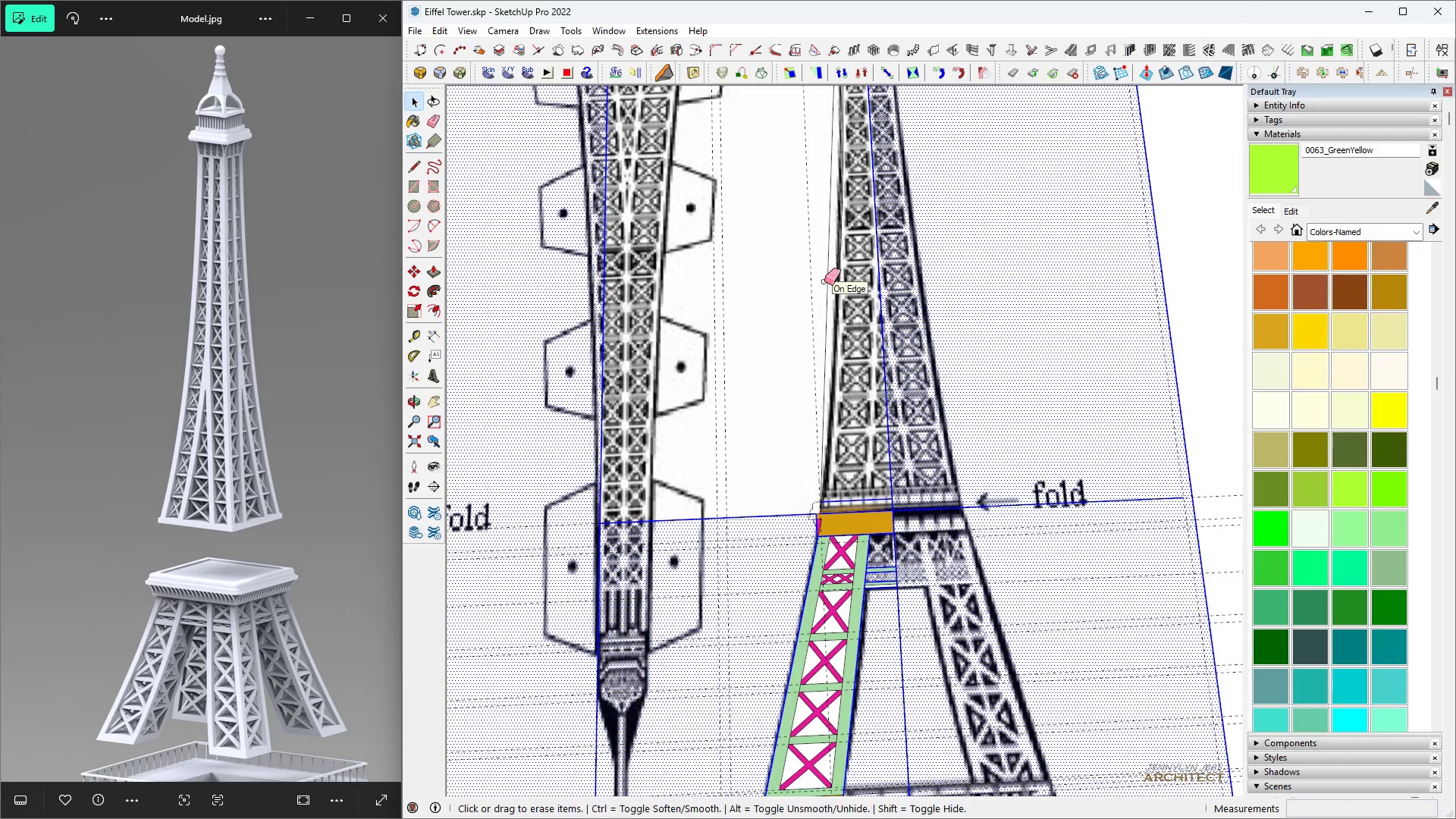 
key(E)
 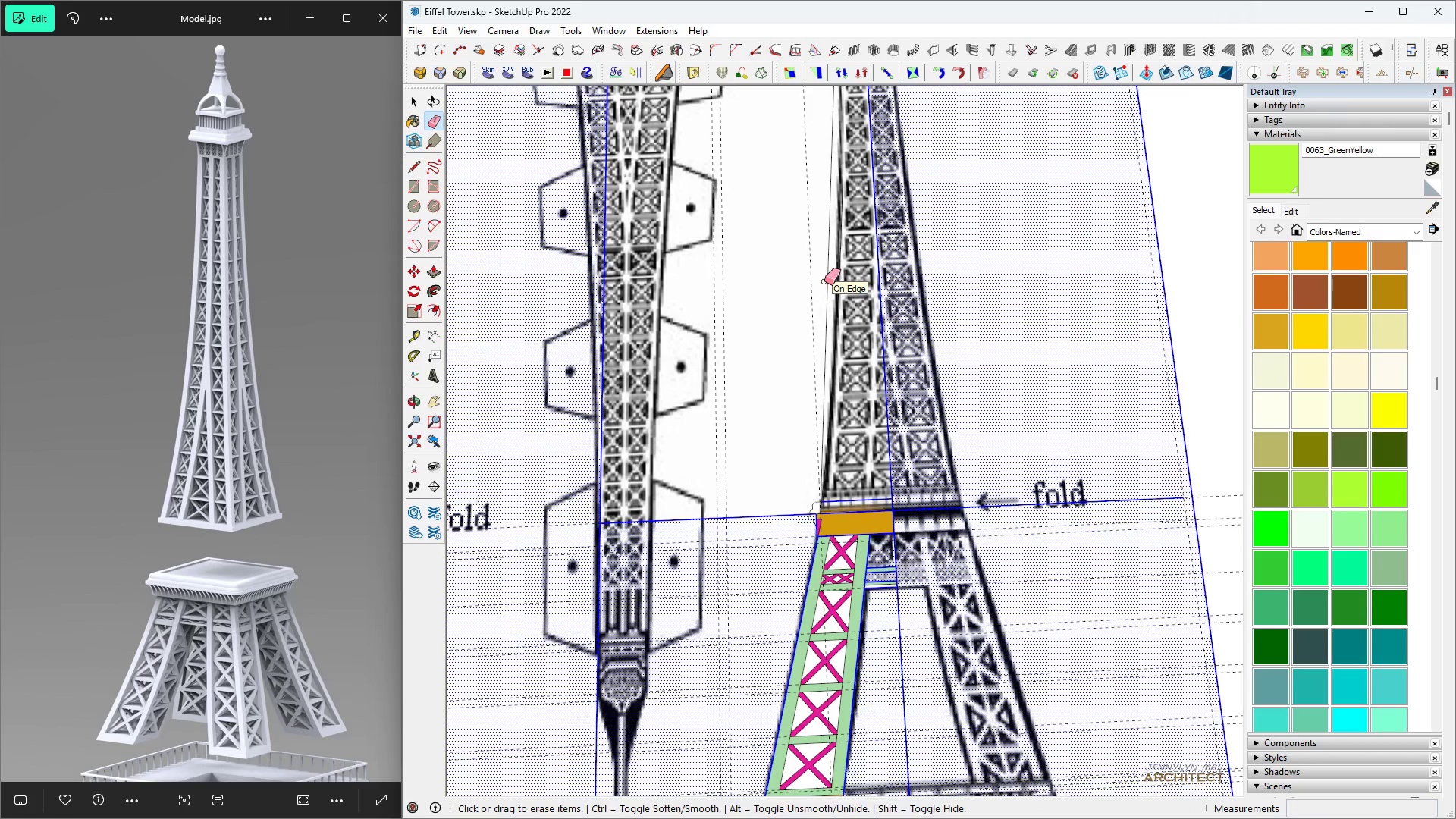 
scroll: coordinate [824, 281], scroll_direction: up, amount: 1.0
 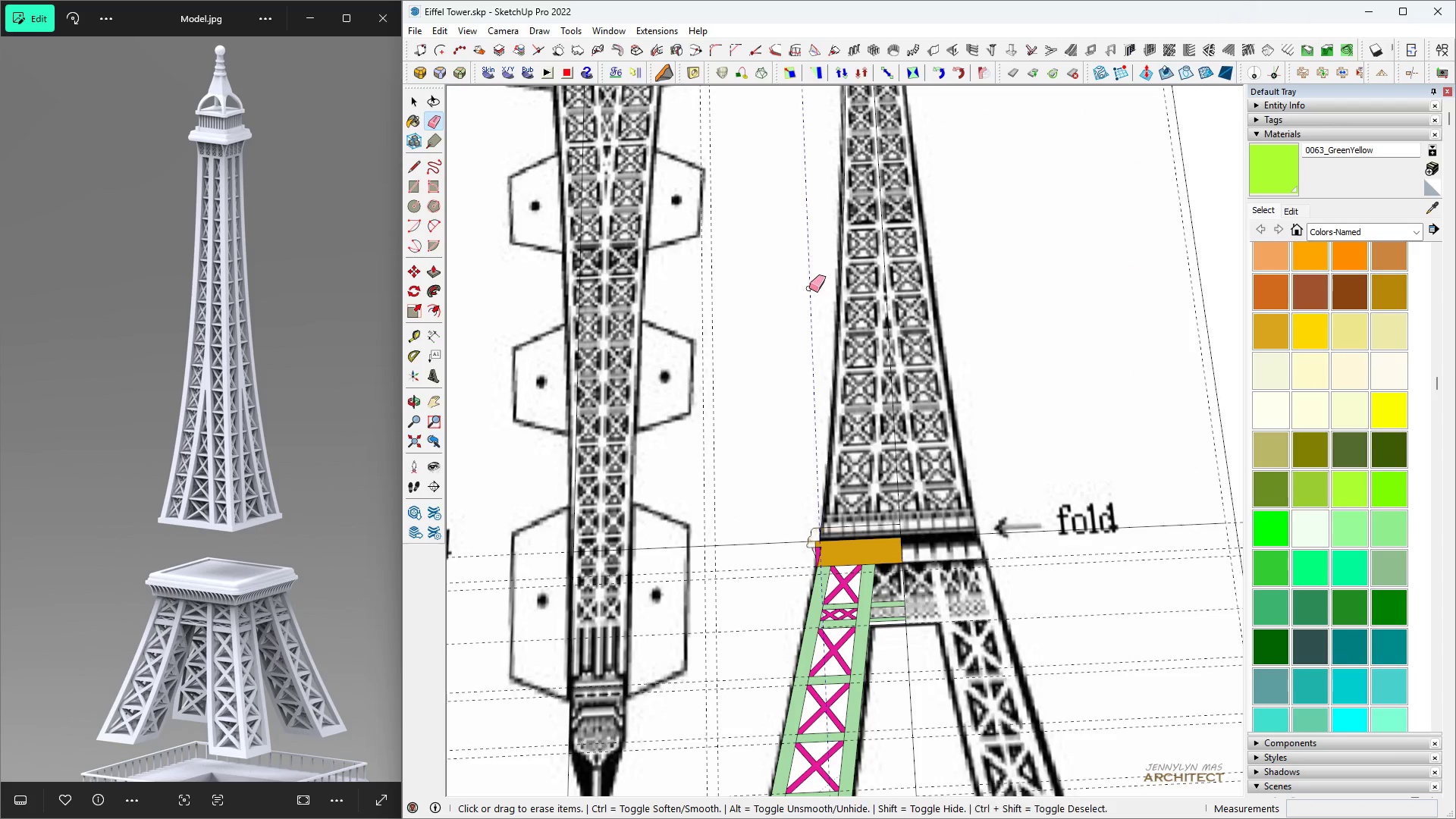 
key(Space)
 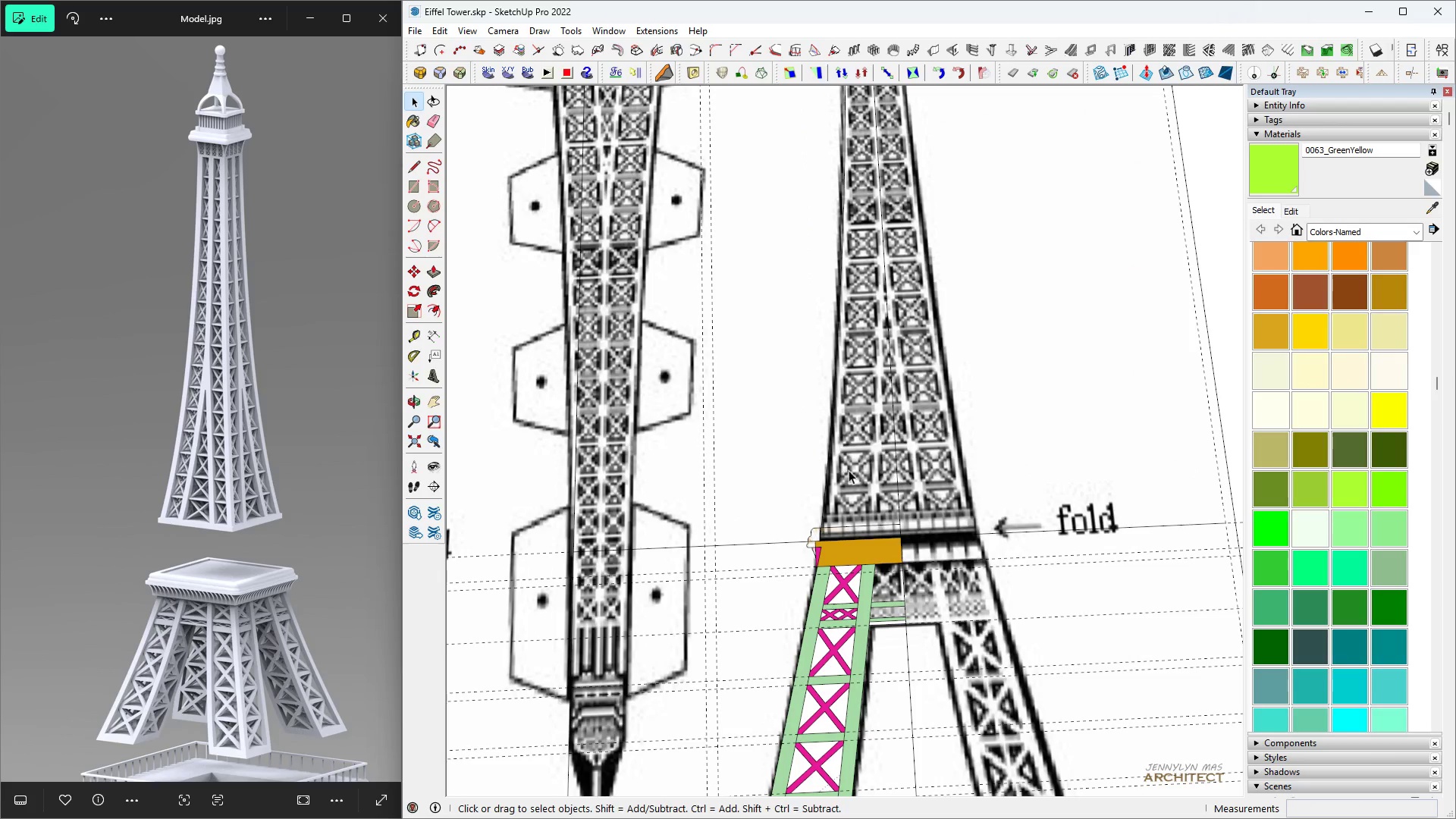 
left_click([852, 471])
 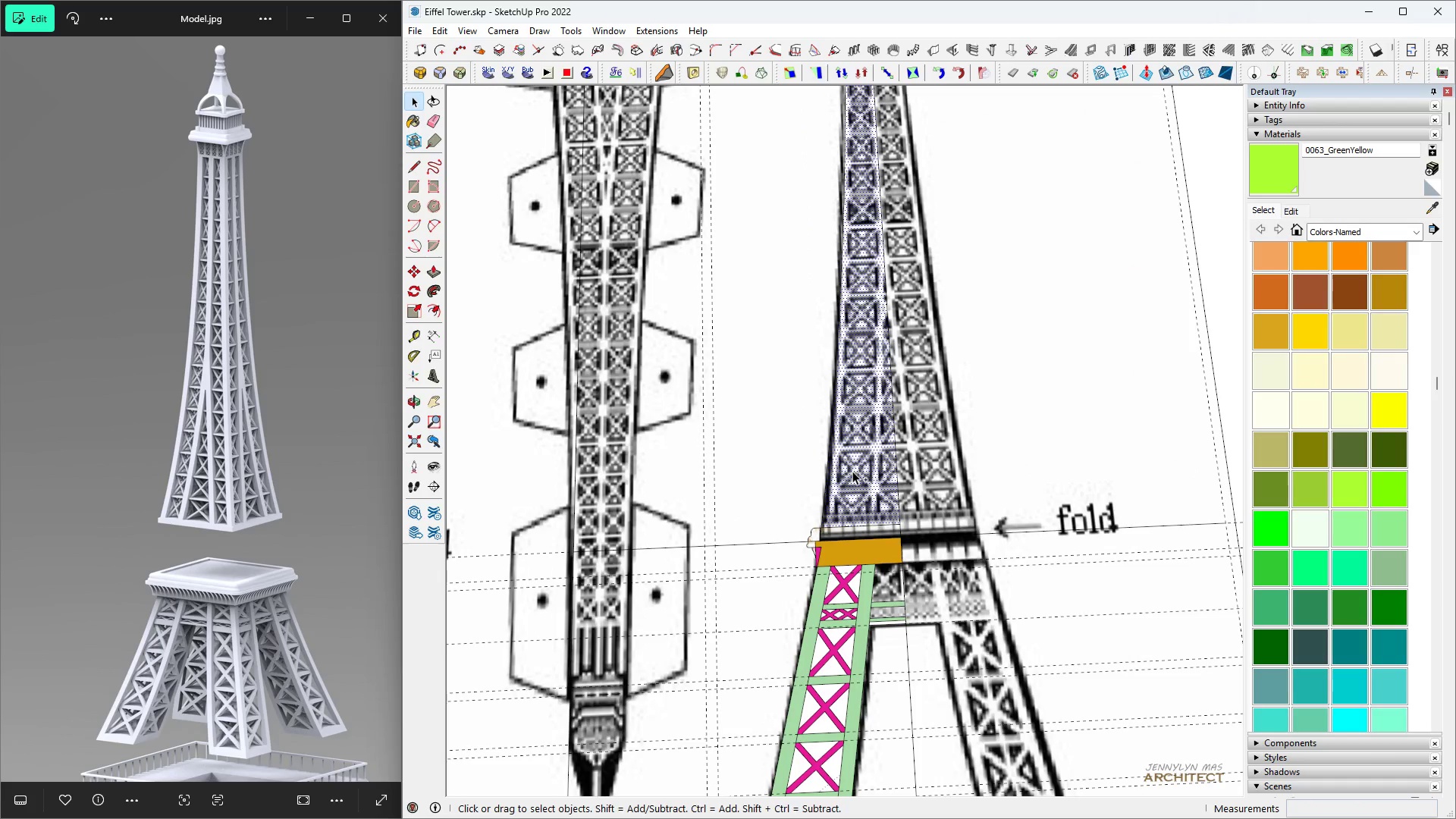 
key(Control+S)
 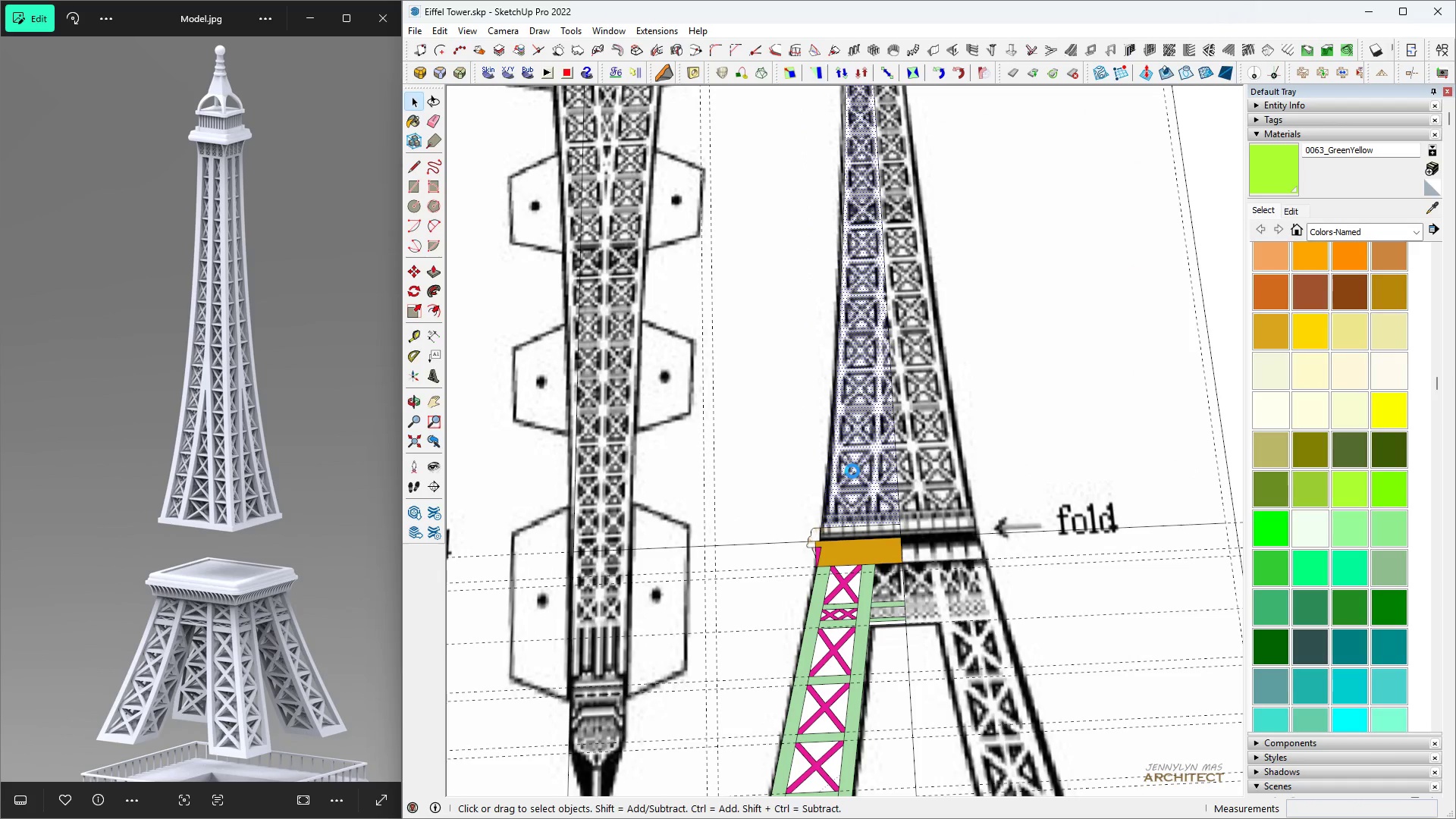 
key(Space)
 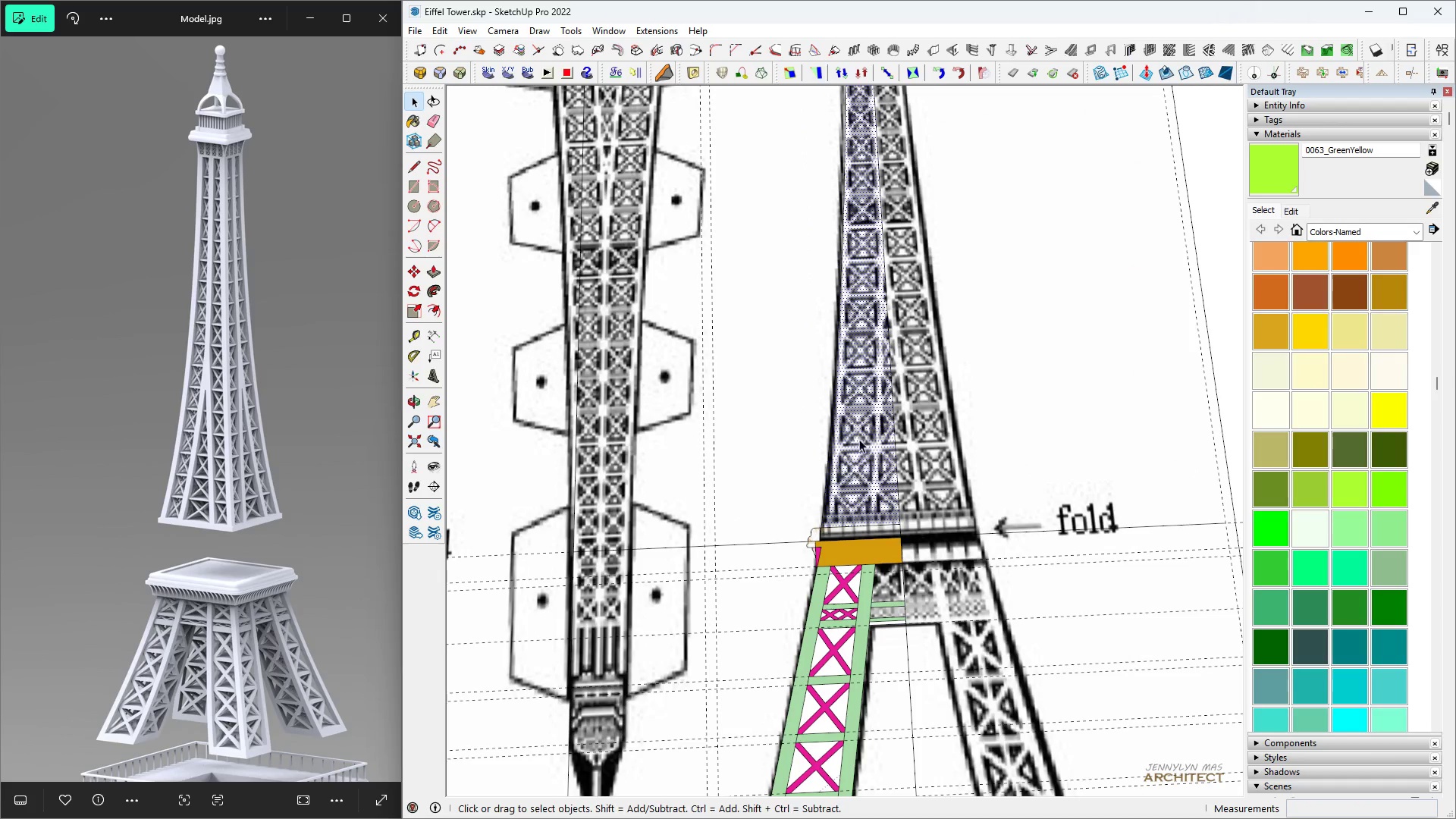 
key(H)
 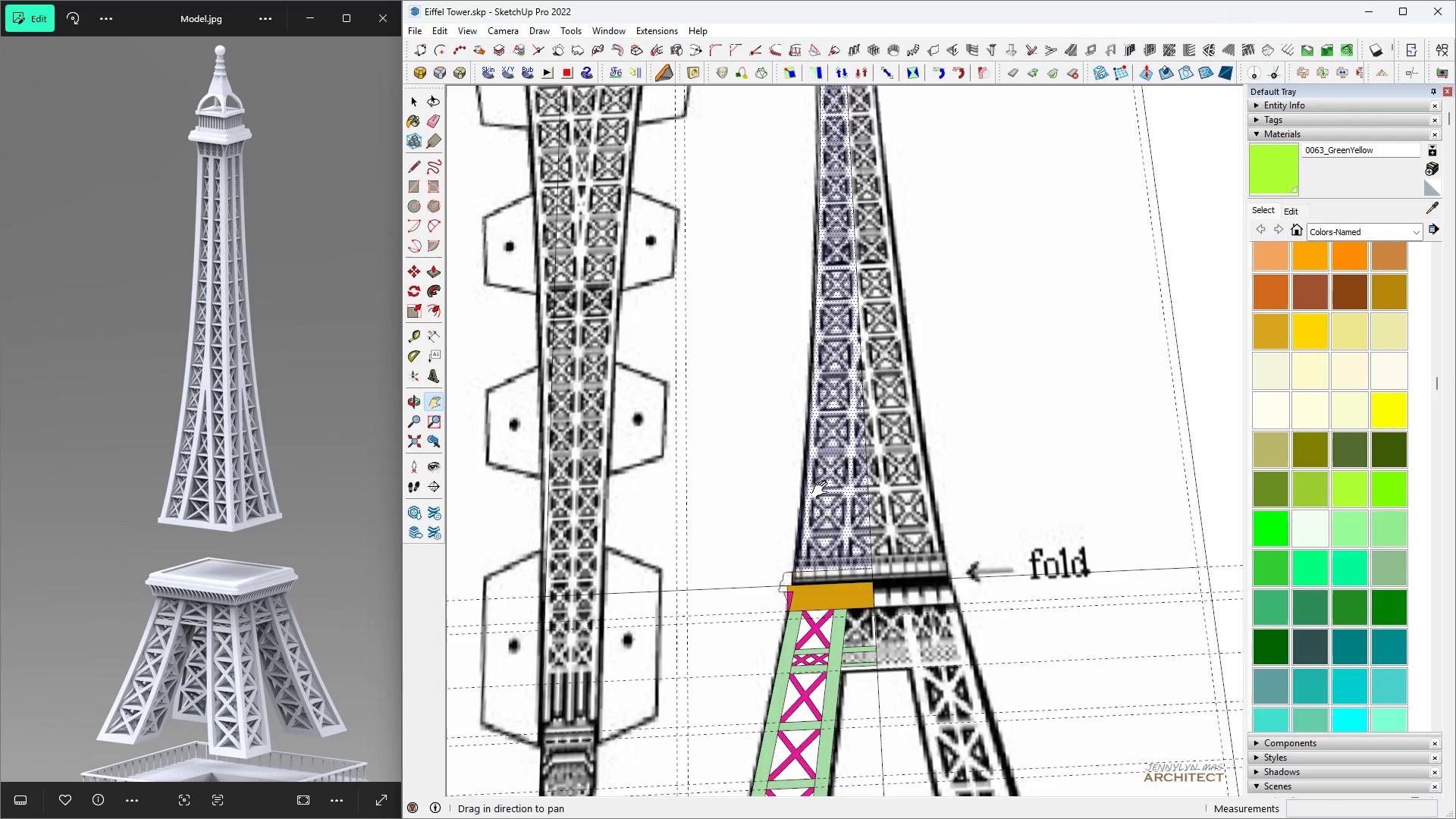 
key(Space)
 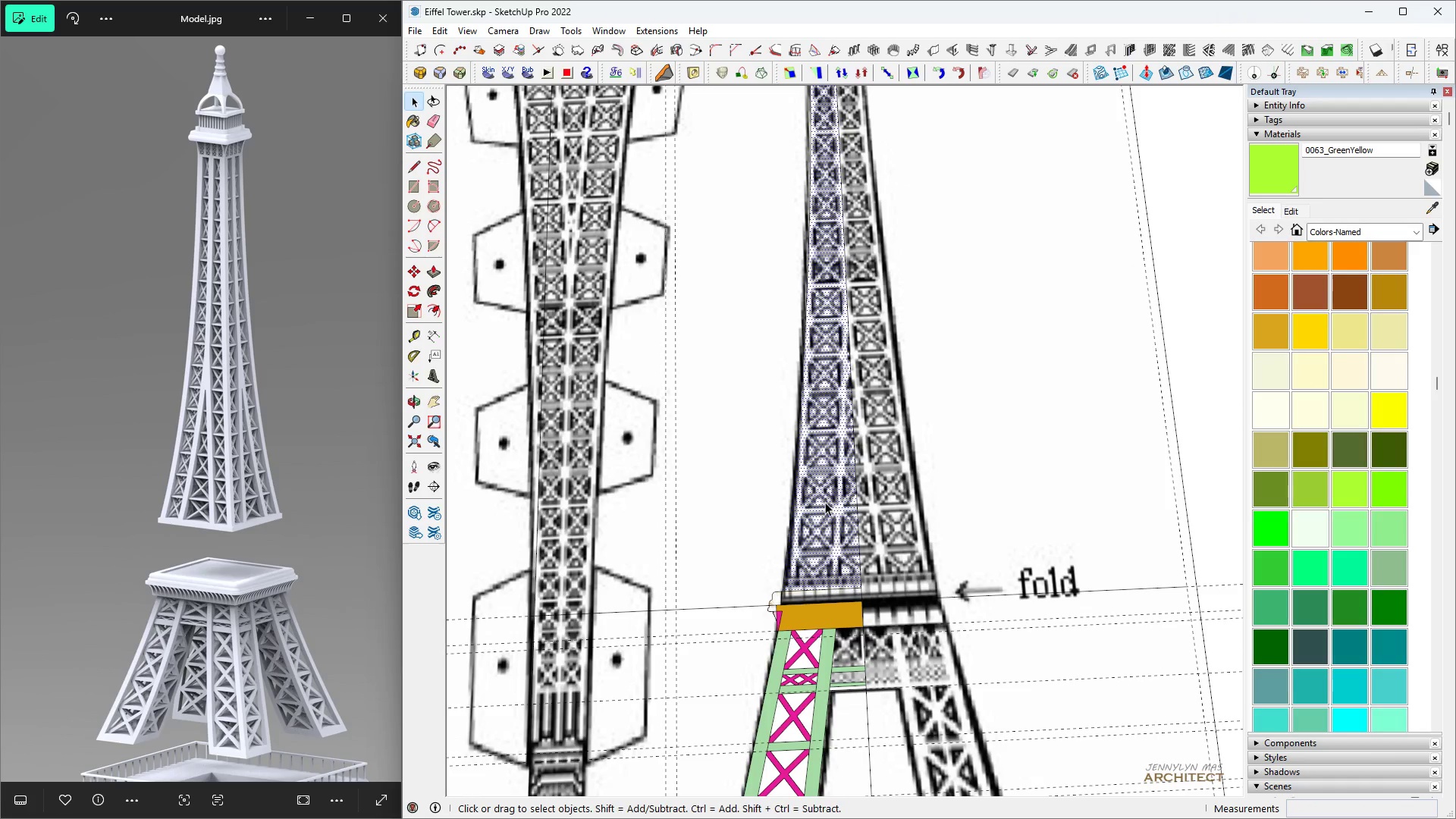 
double_click([825, 502])
 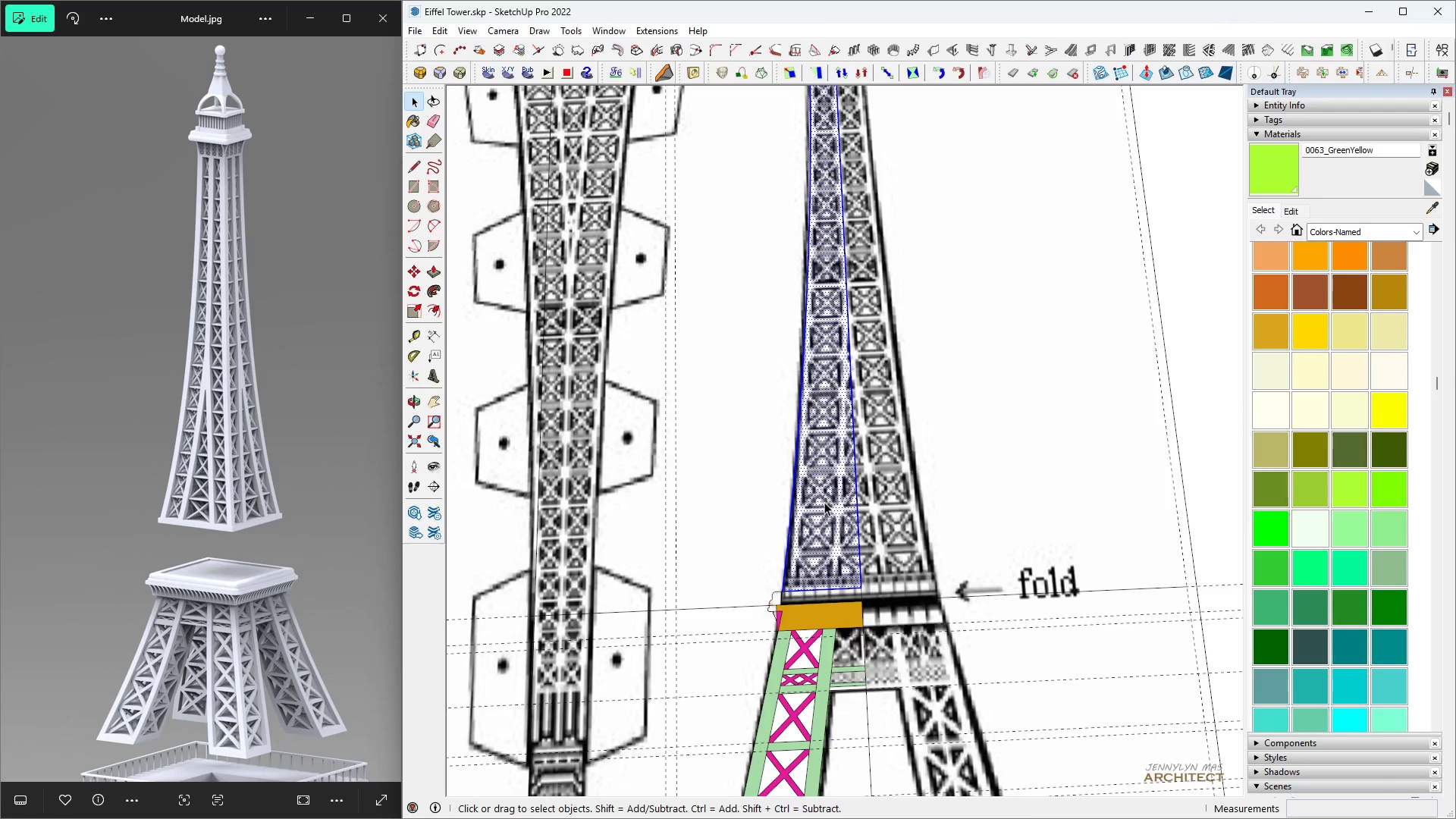 
left_click([824, 502])
 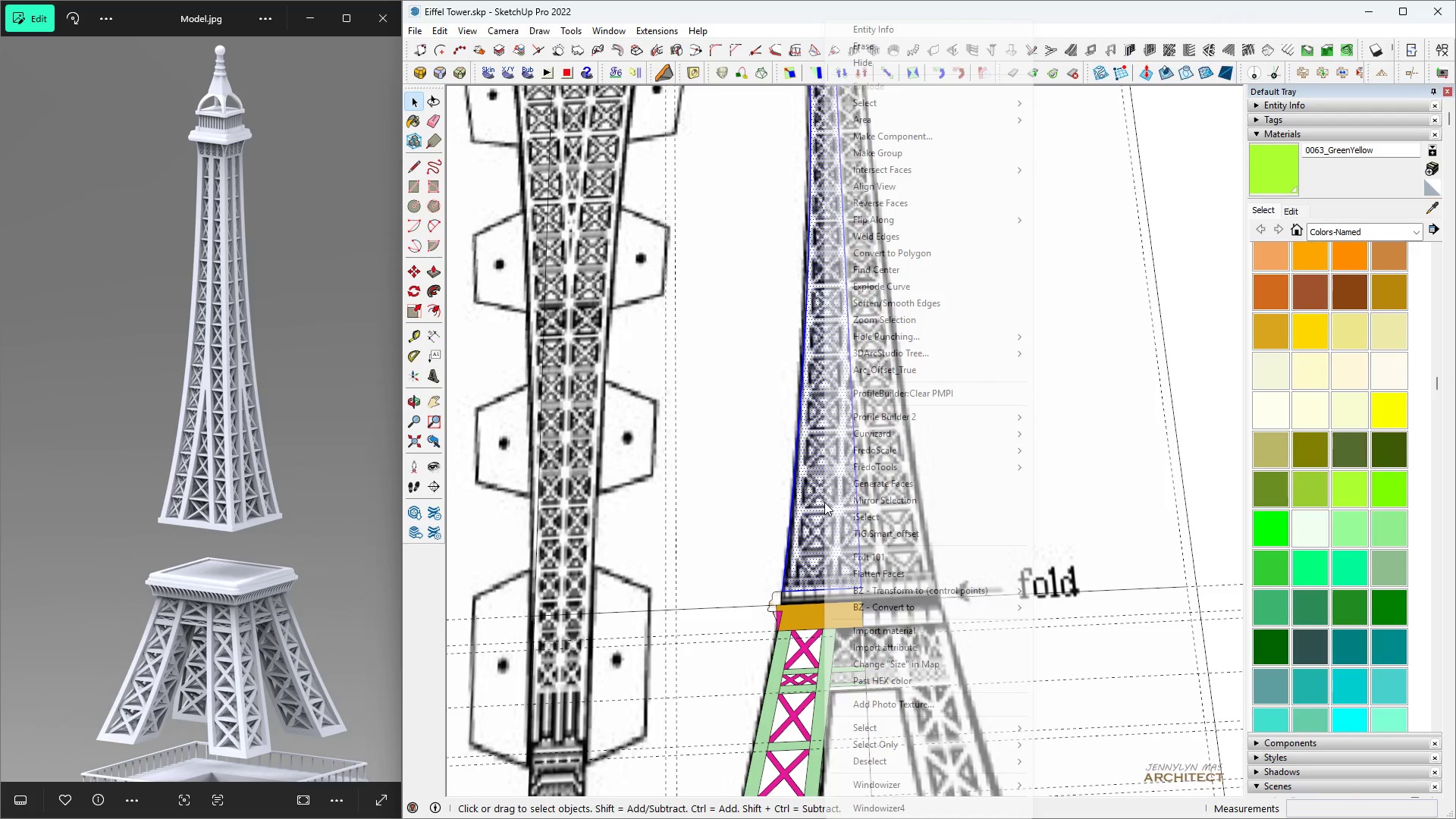 
right_click([824, 502])
 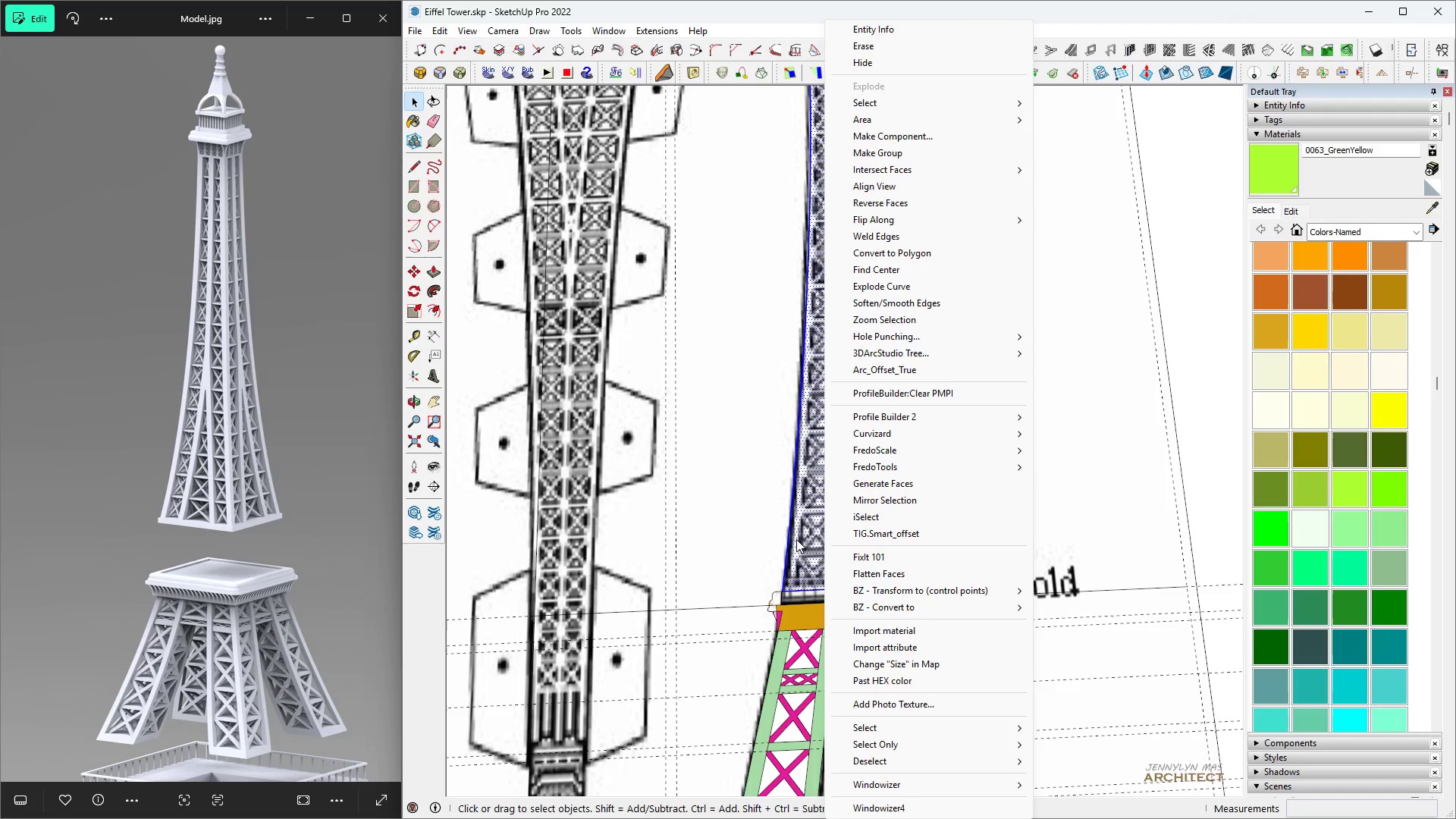 
left_click([793, 549])
 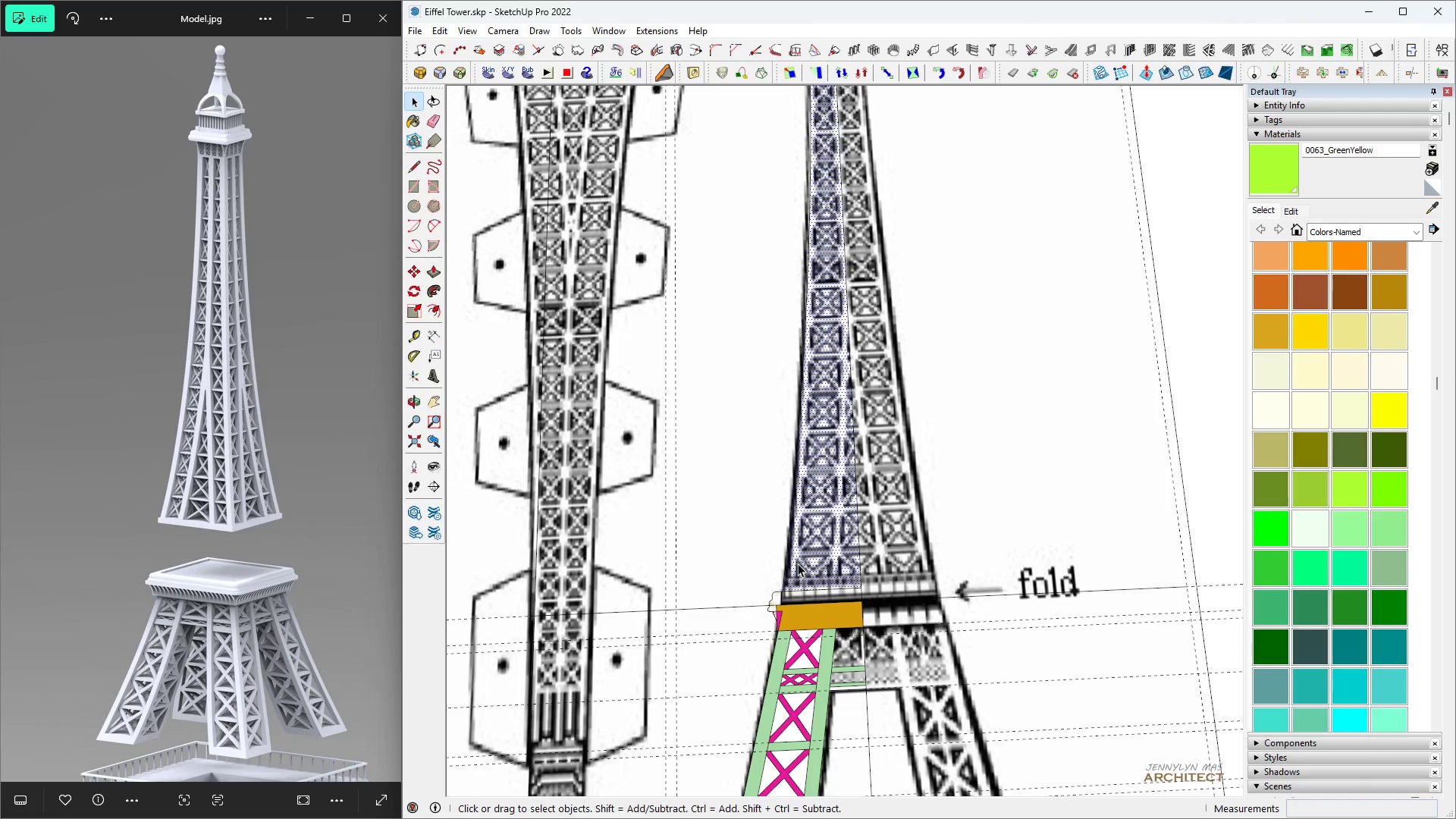 
double_click([798, 563])
 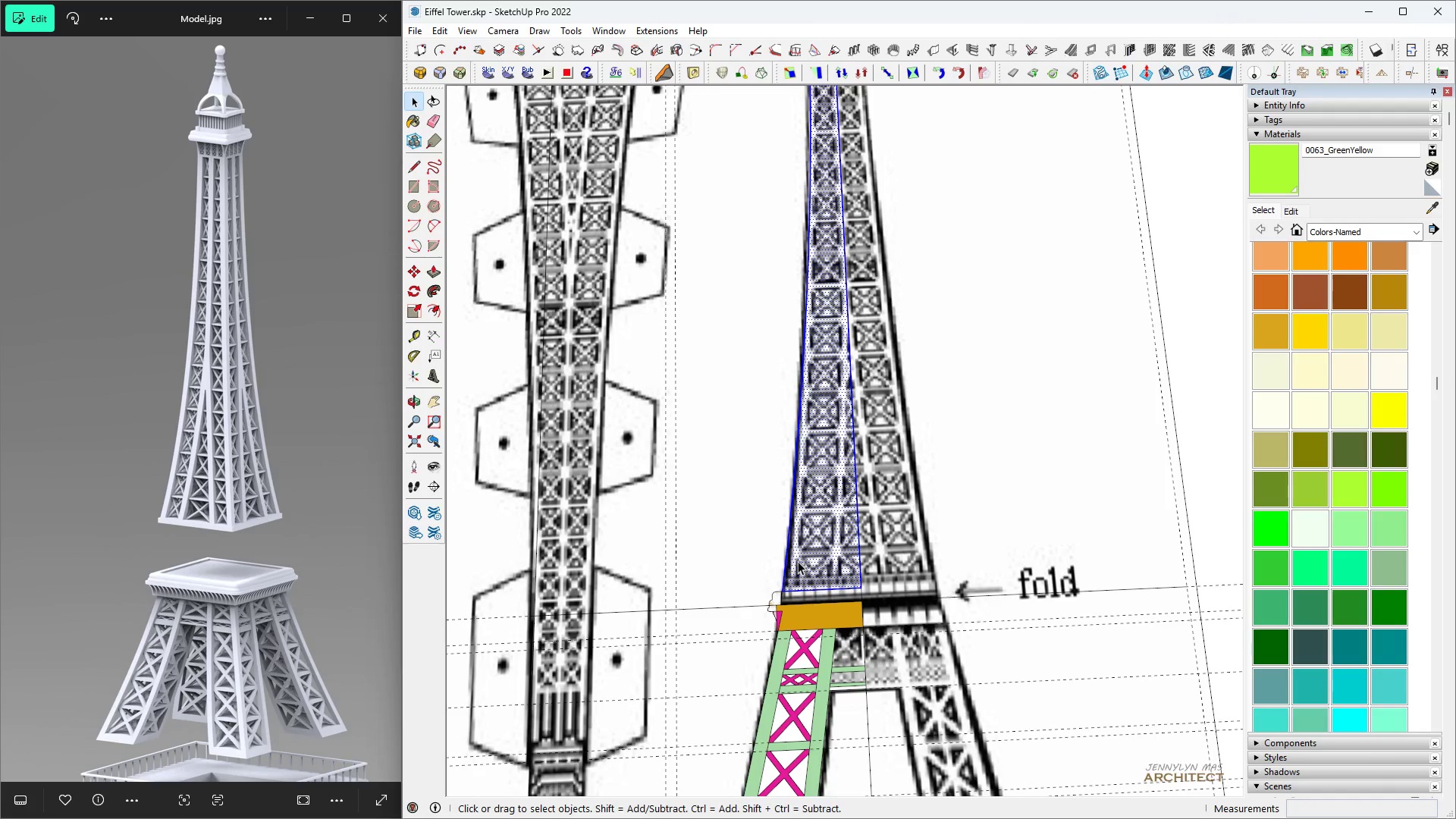 
key(H)
 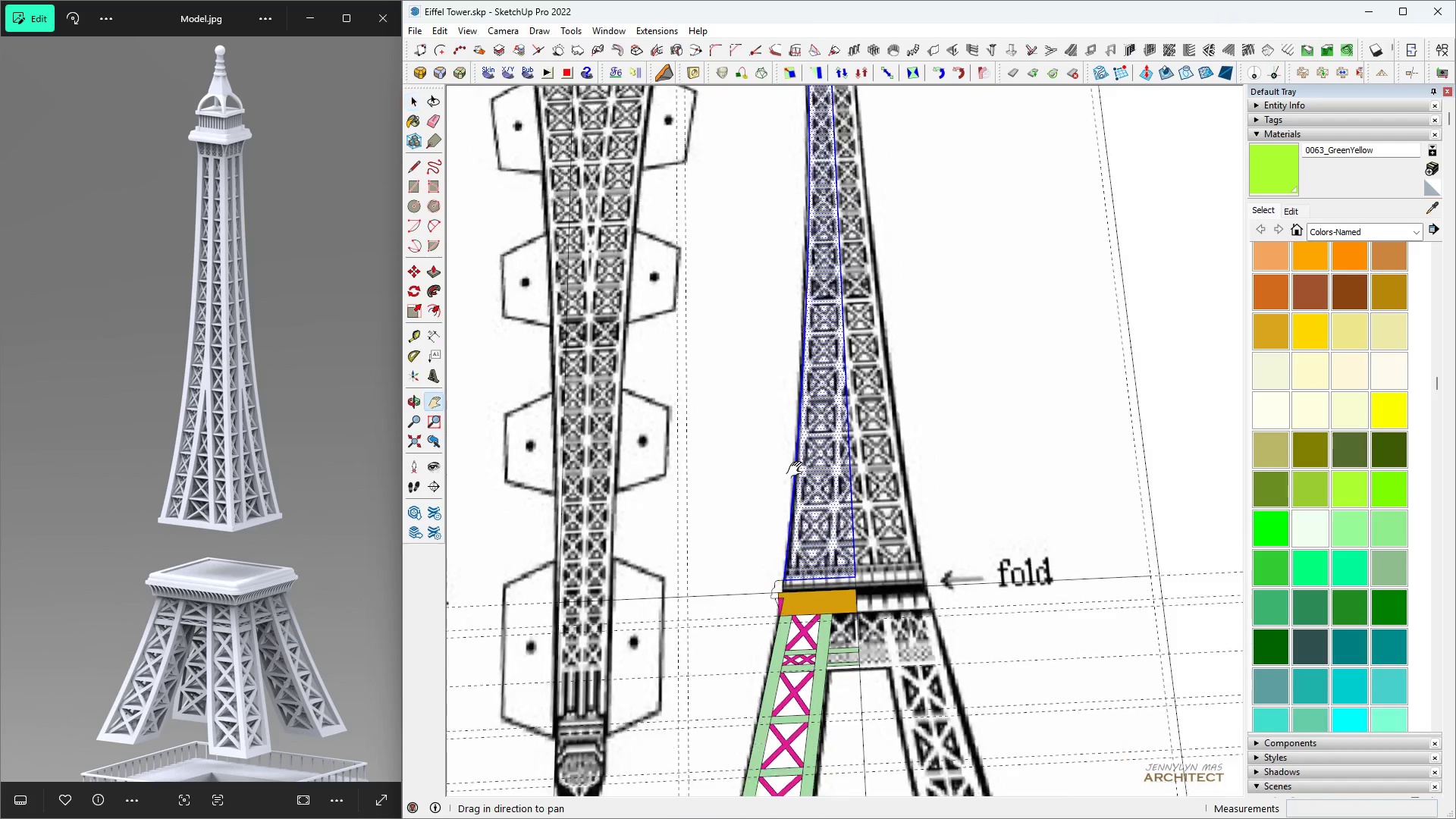 
scroll: coordinate [796, 453], scroll_direction: down, amount: 6.0
 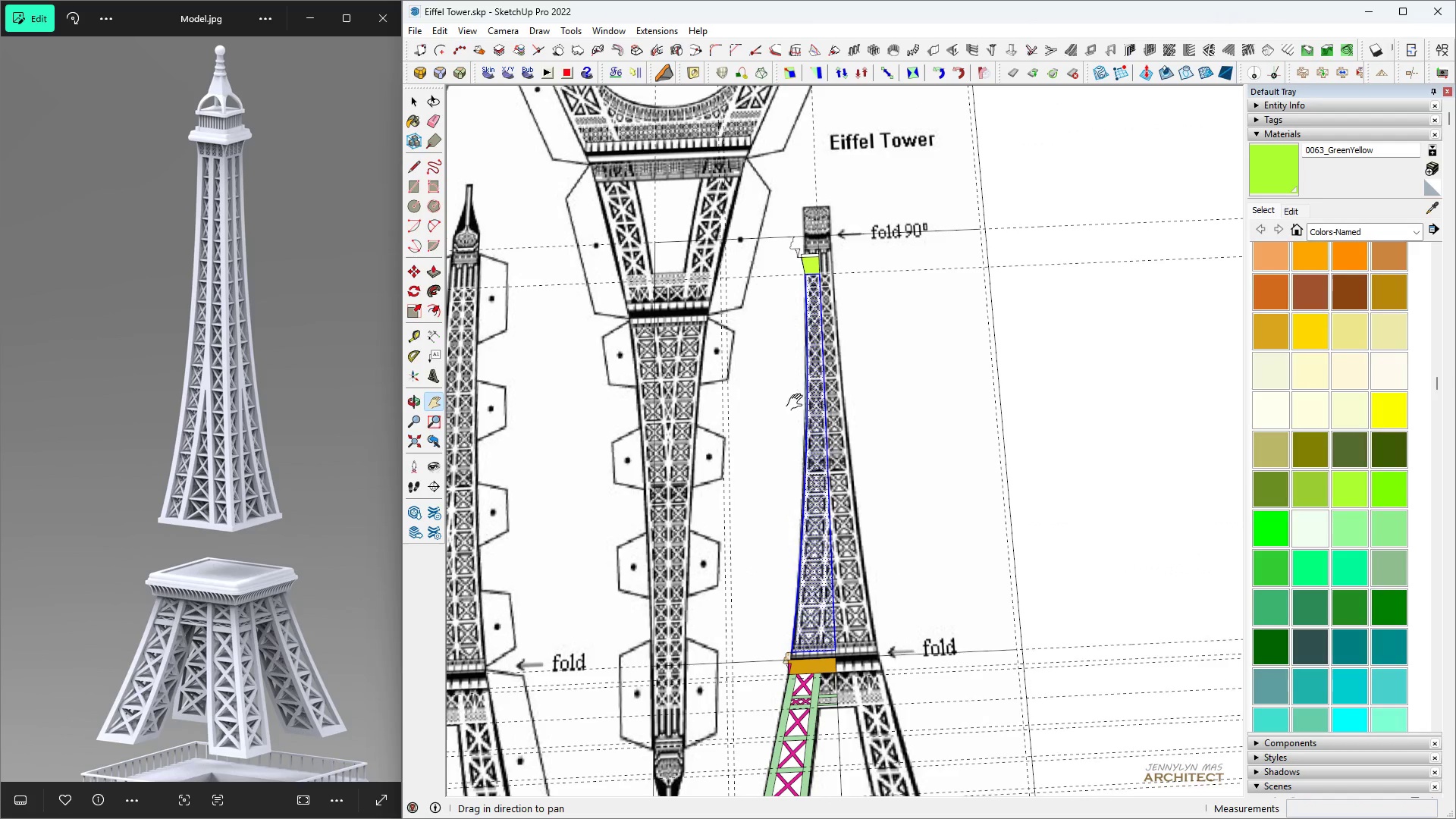 
key(Space)
 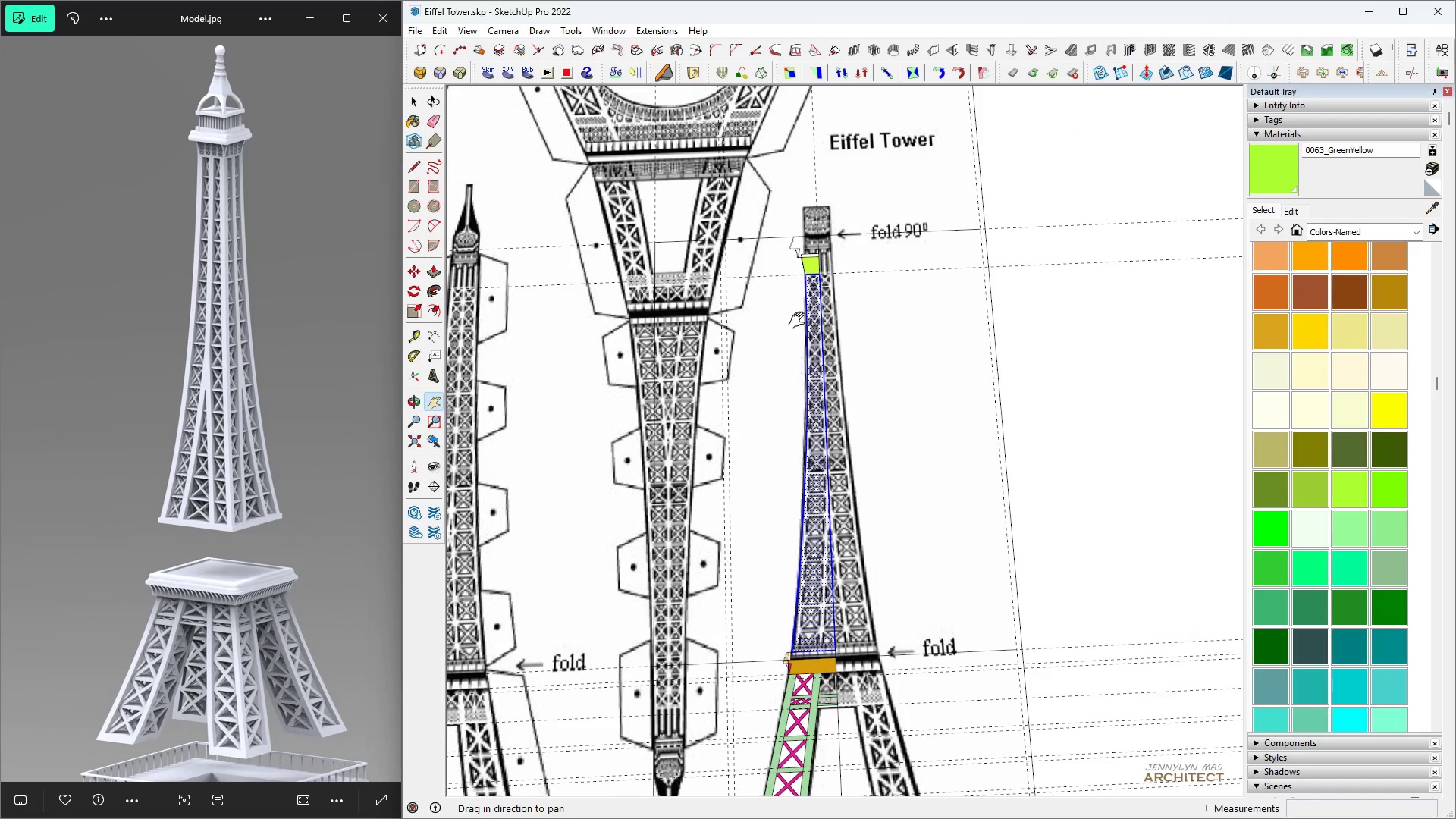 
scroll: coordinate [820, 270], scroll_direction: up, amount: 8.0
 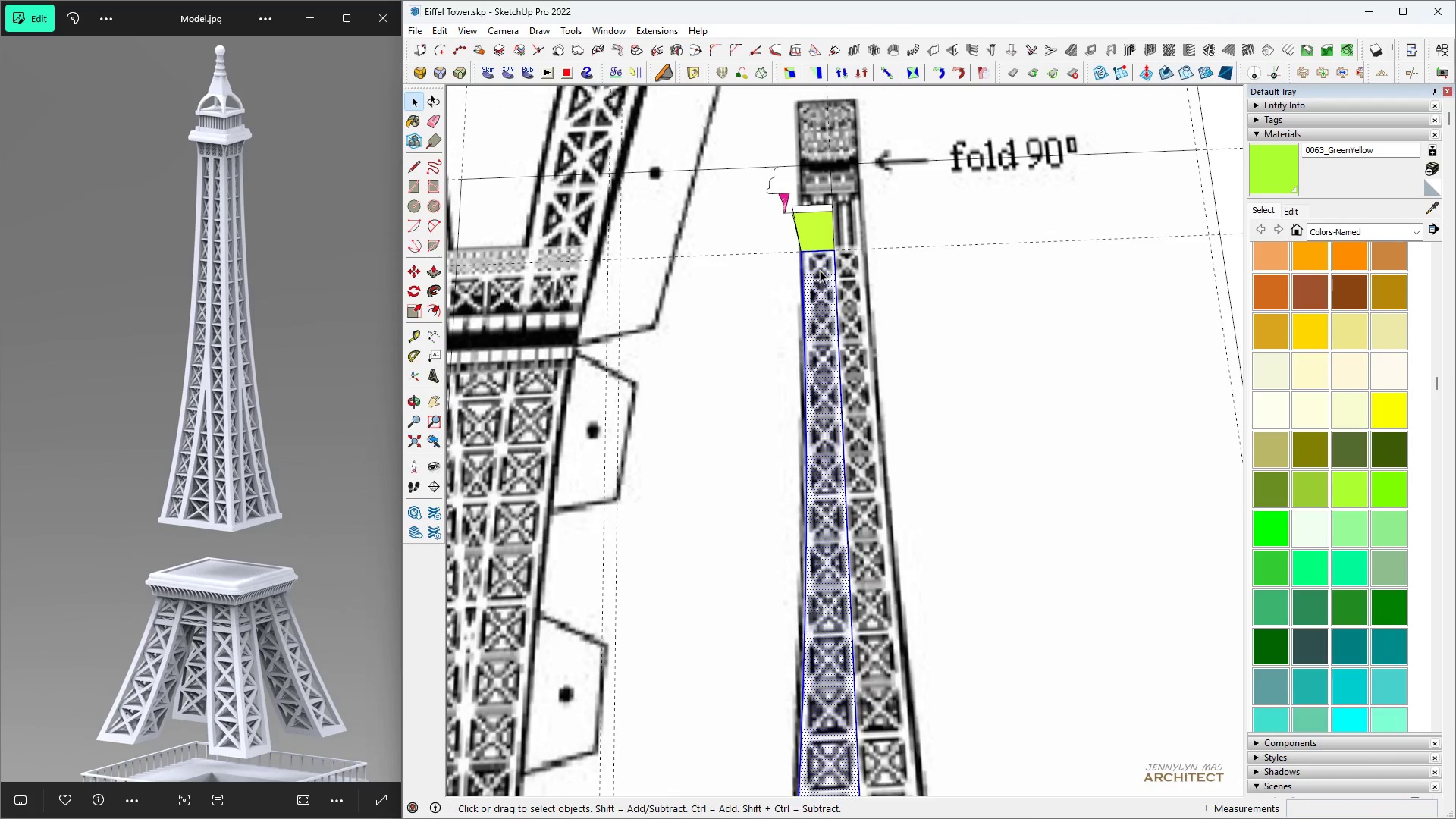 
right_click([820, 270])
 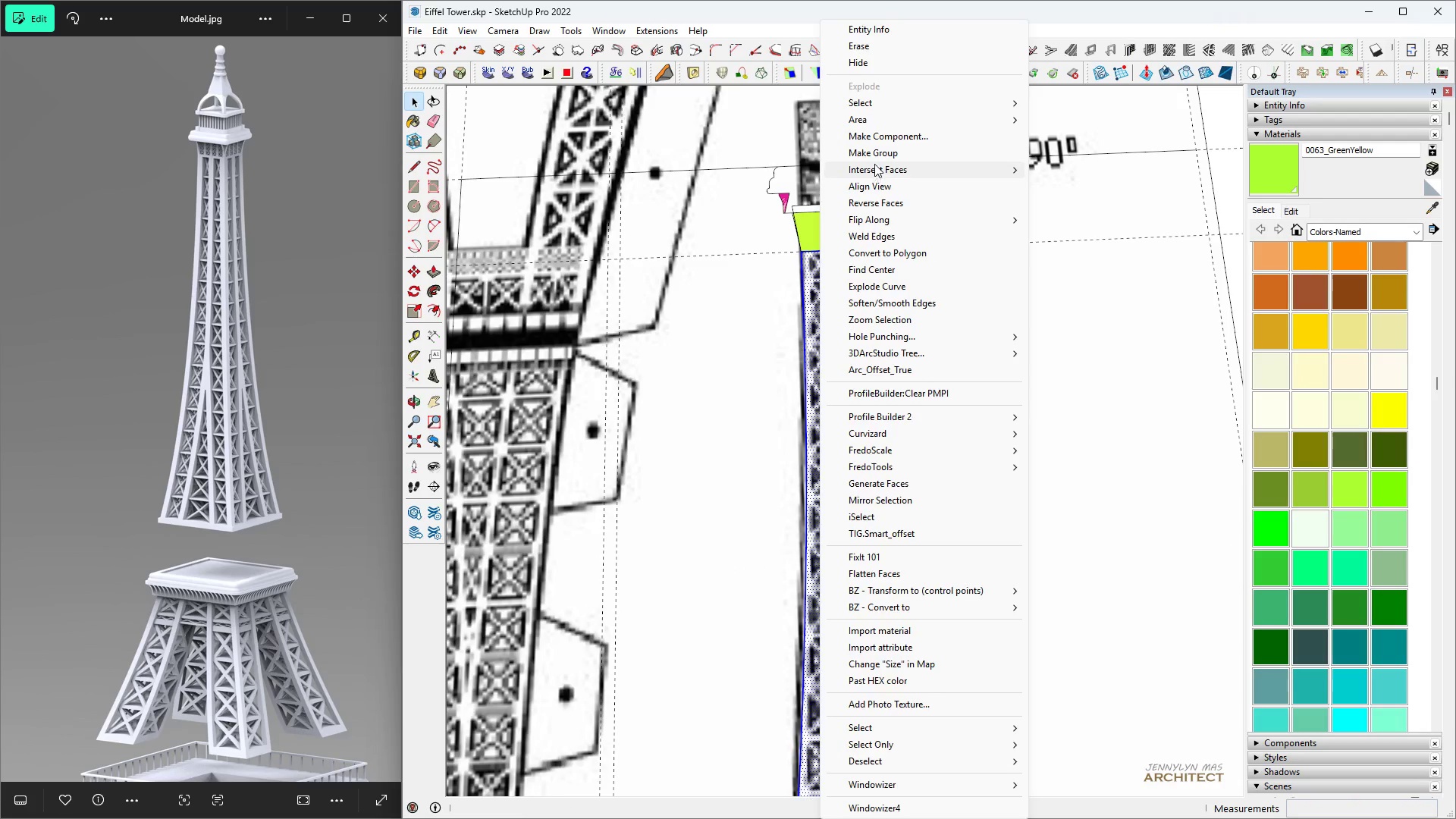 
left_click([874, 152])
 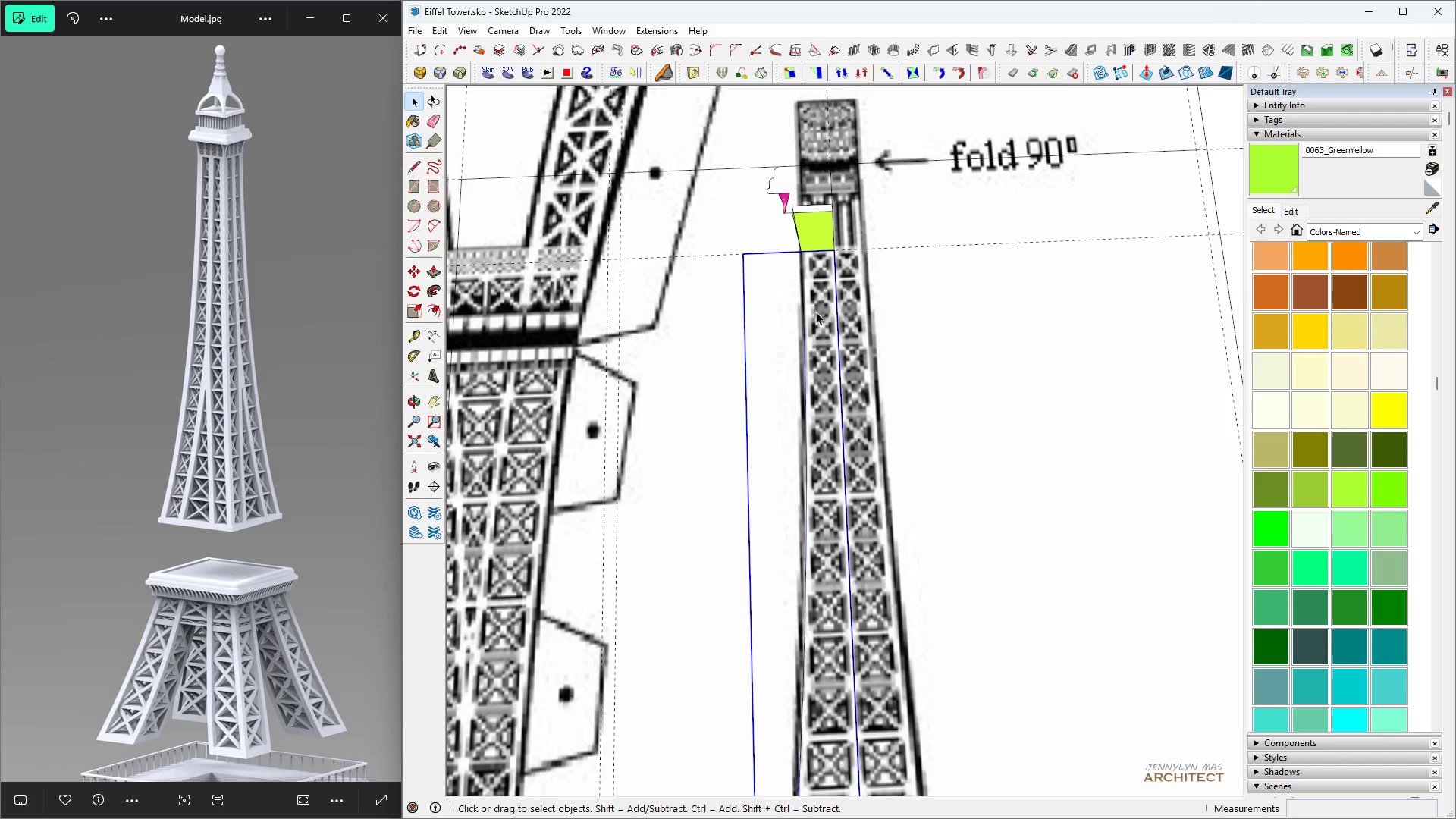 
double_click([816, 312])
 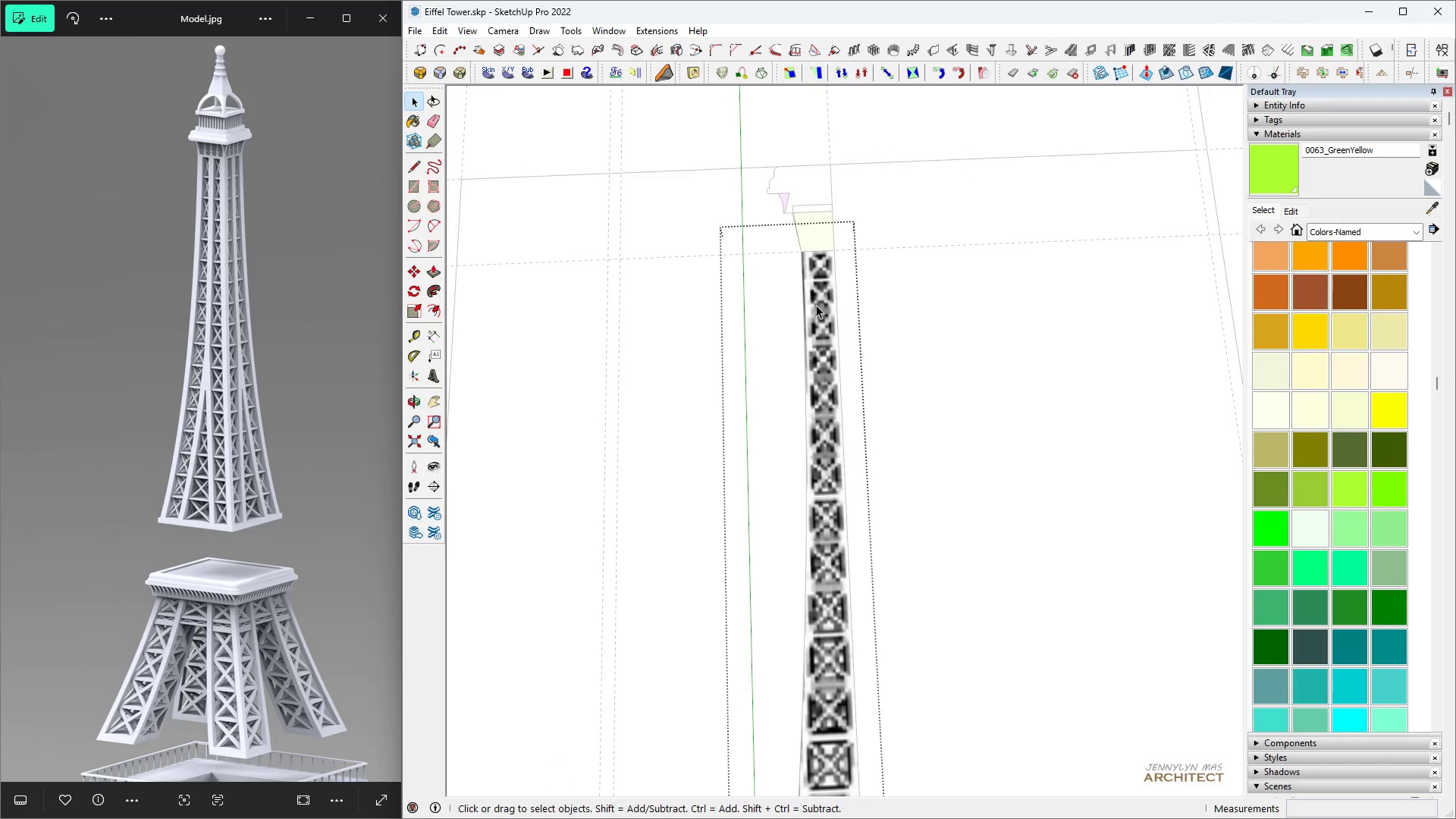 
triple_click([816, 305])
 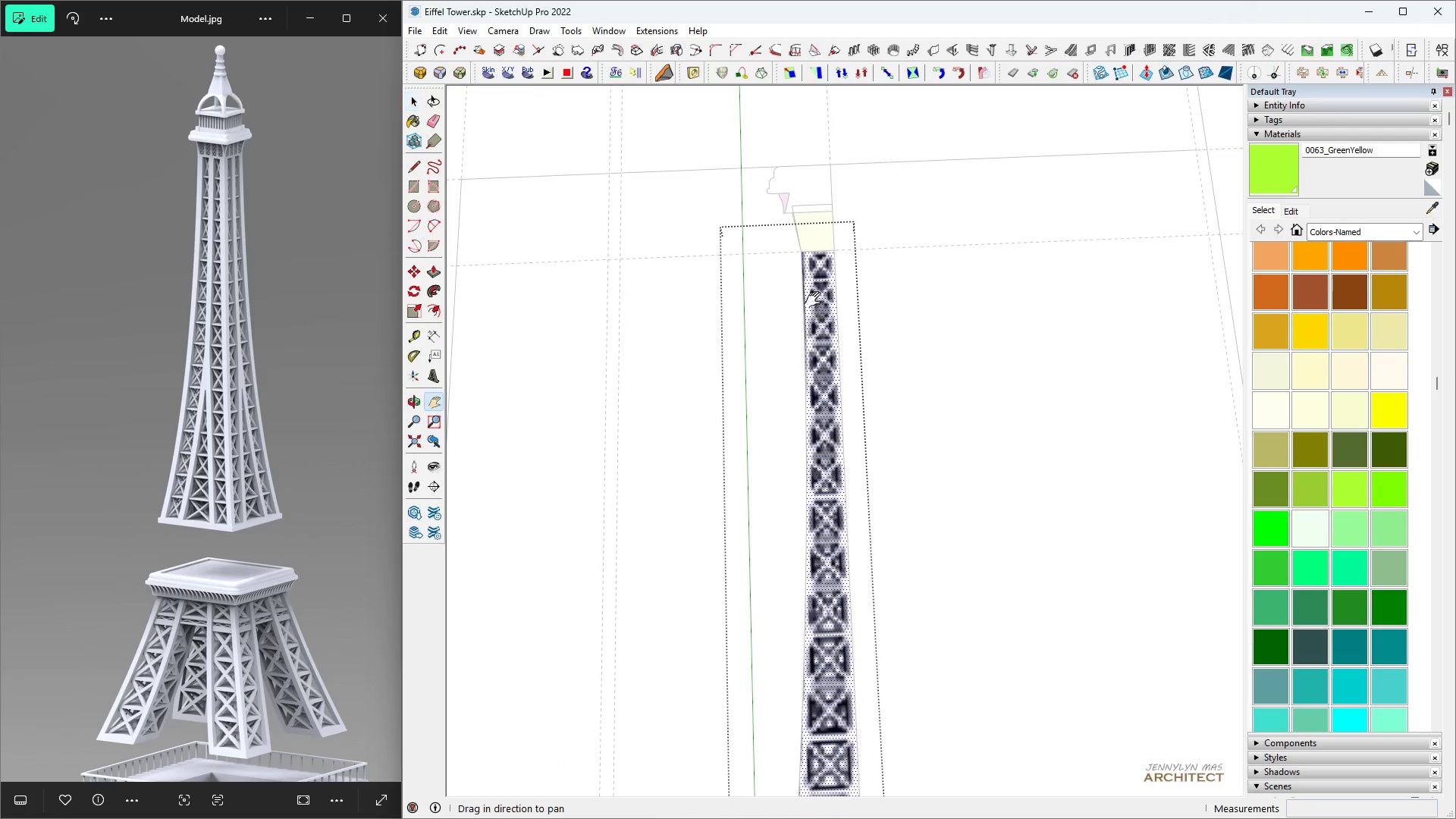 
key(H)
 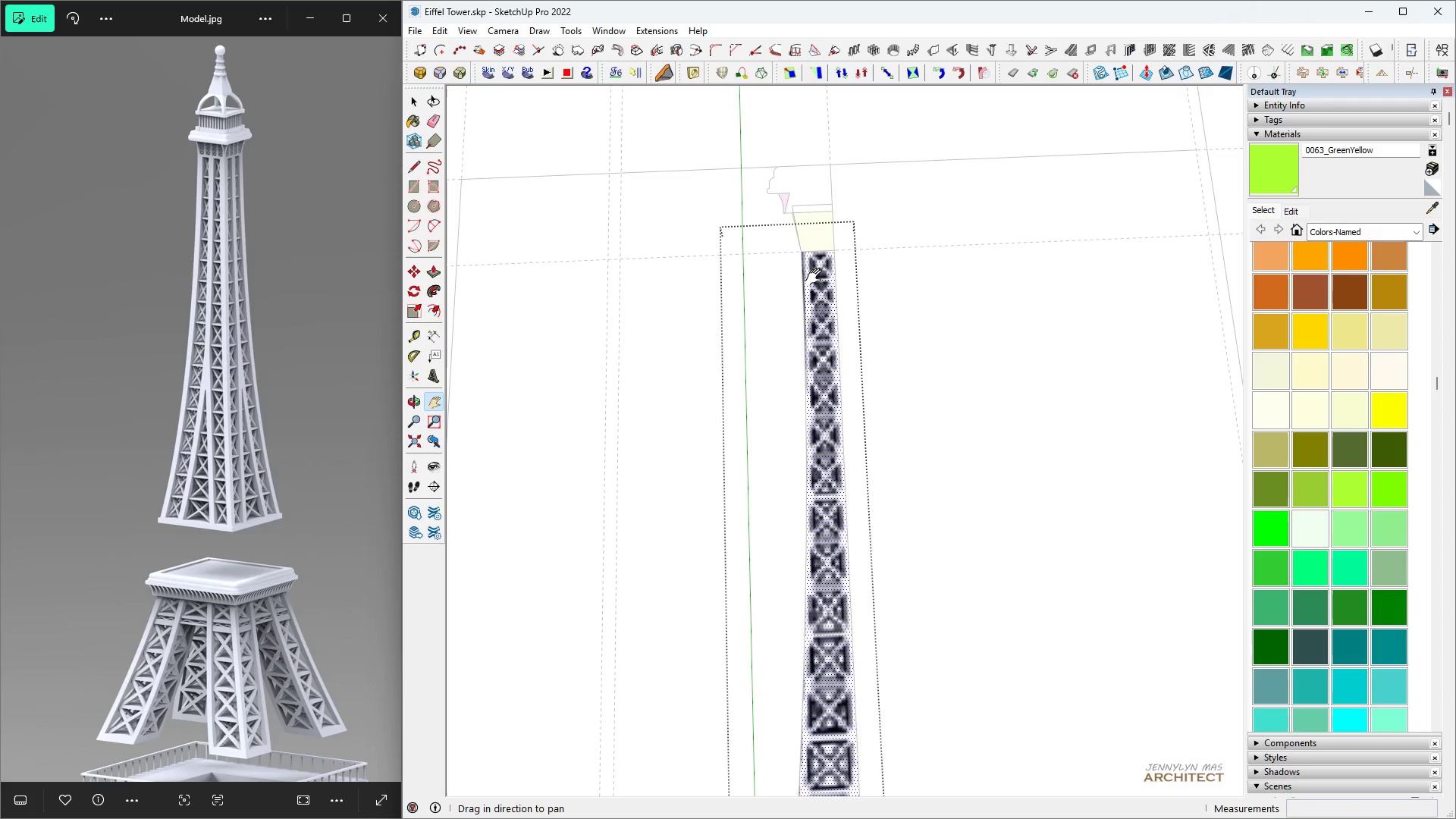 
key(Control+S)
 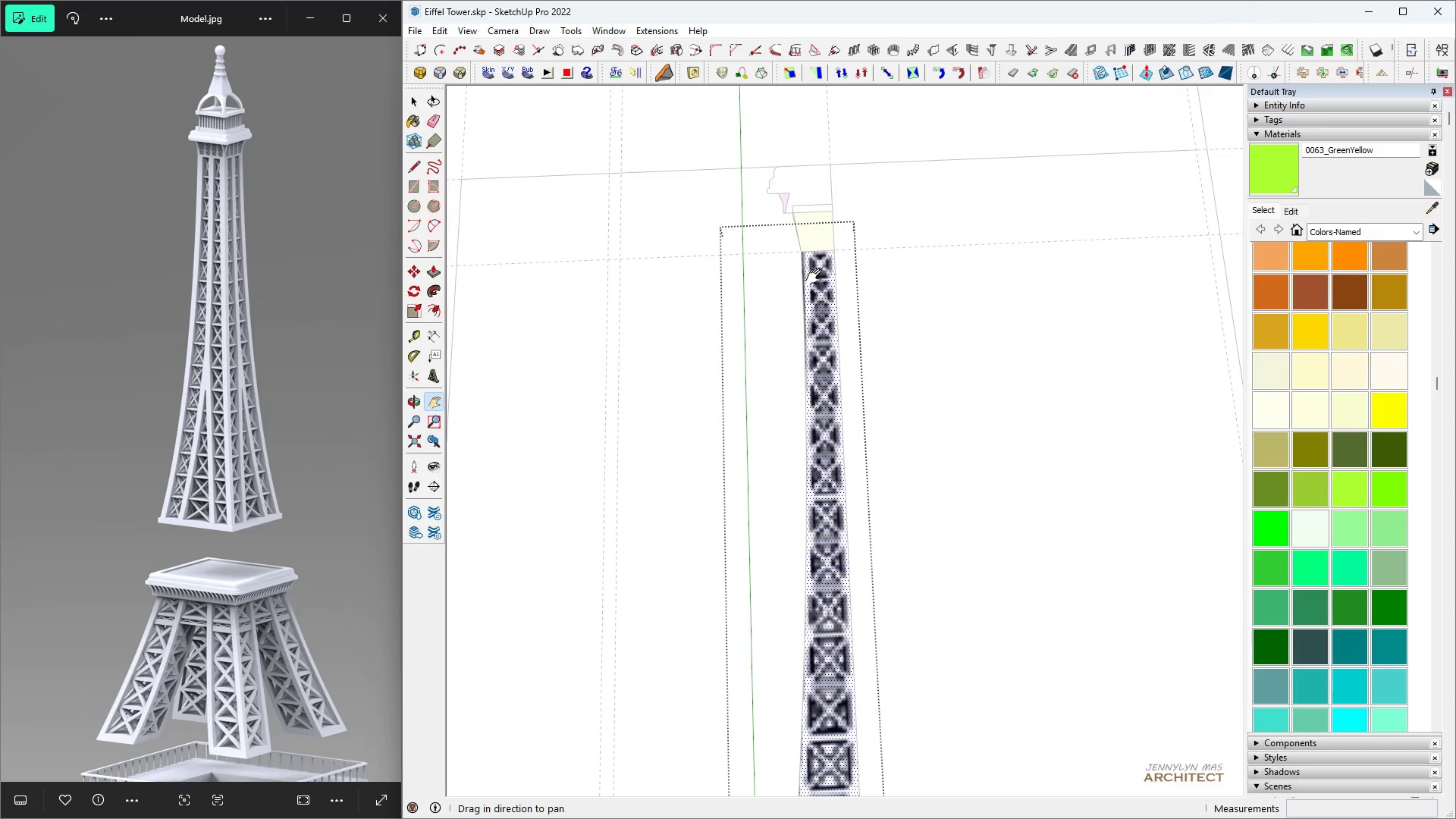 
type( hhhh )
 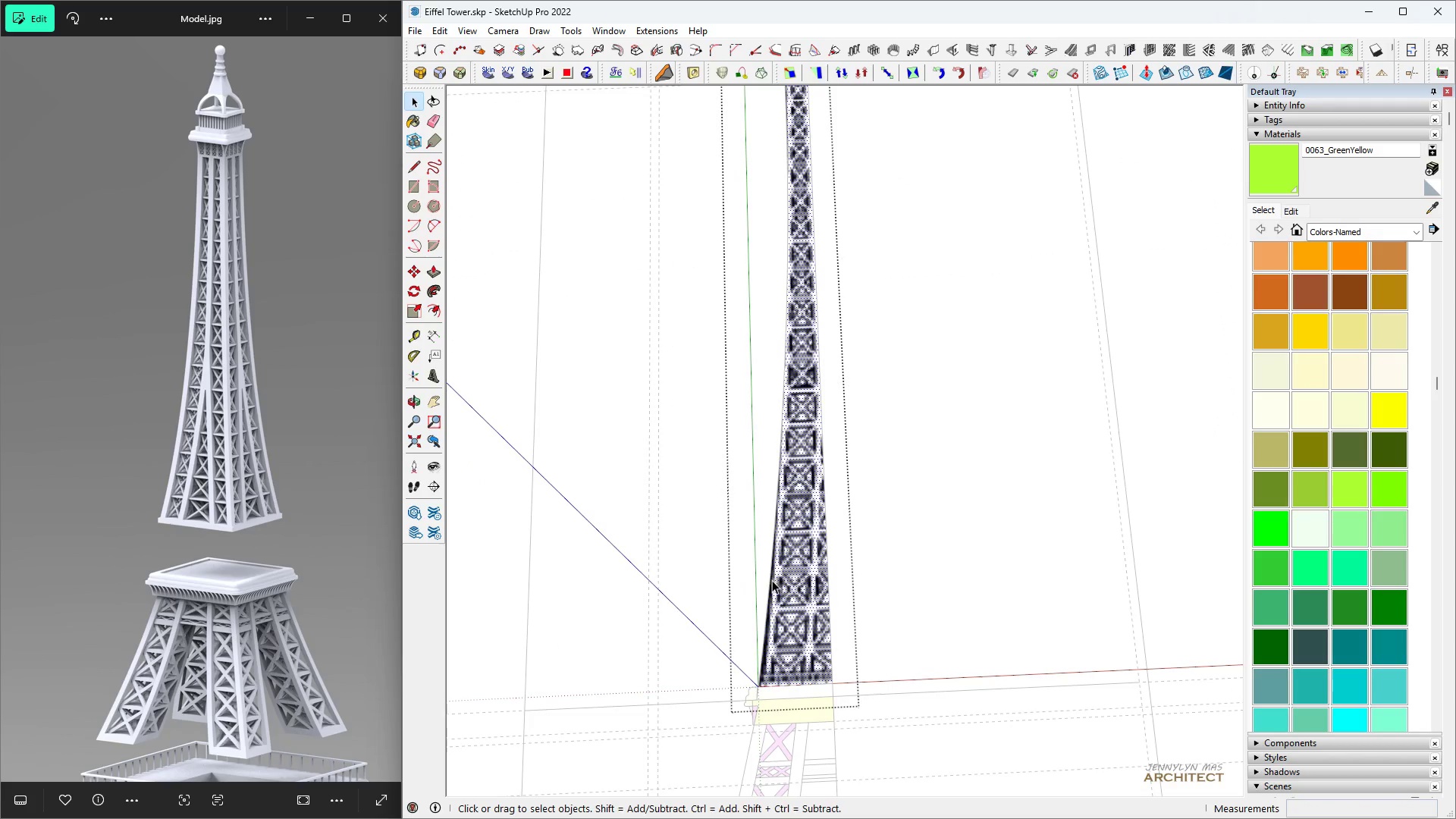 
scroll: coordinate [817, 290], scroll_direction: down, amount: 4.0
 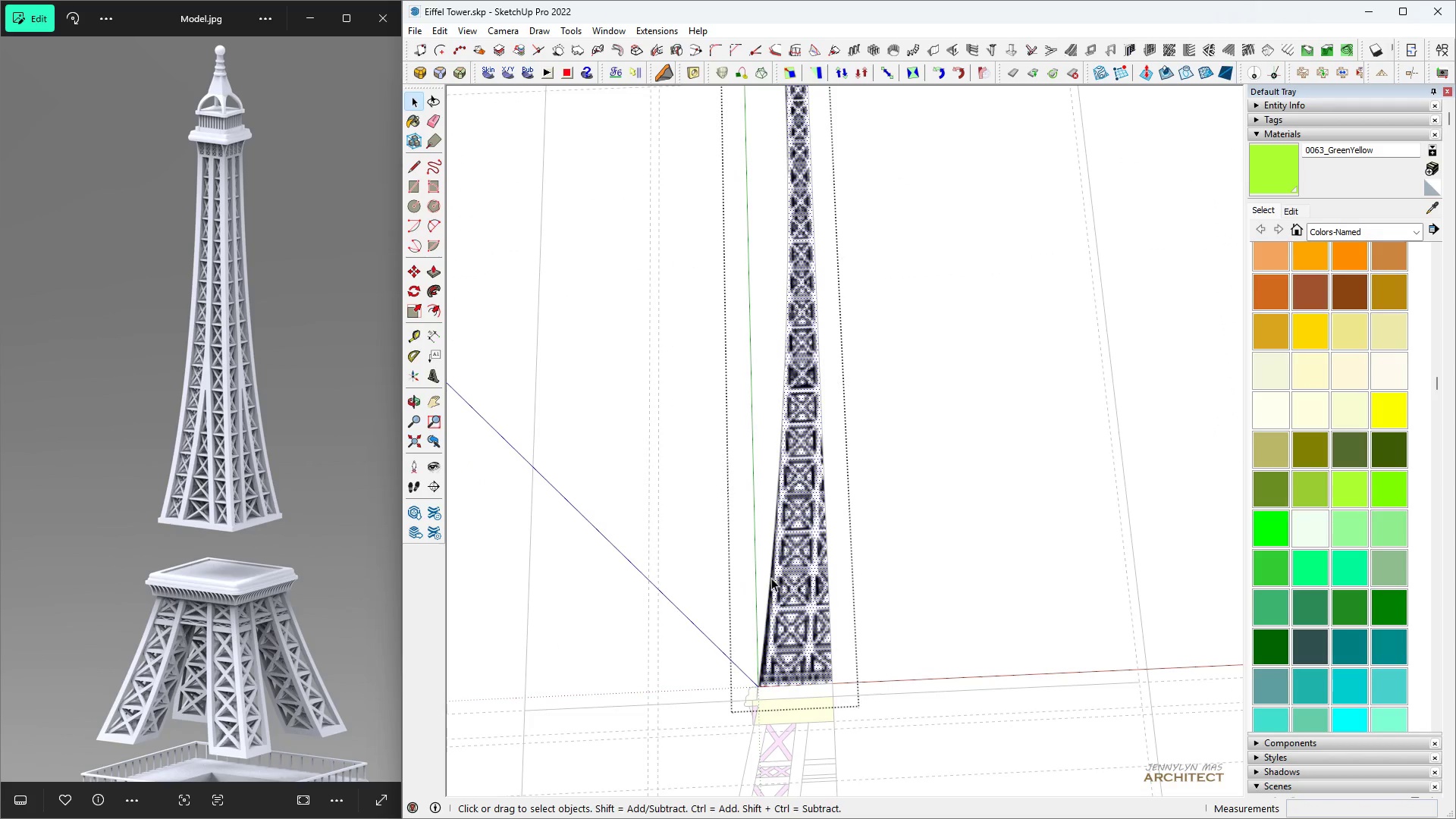 
double_click([773, 580])
 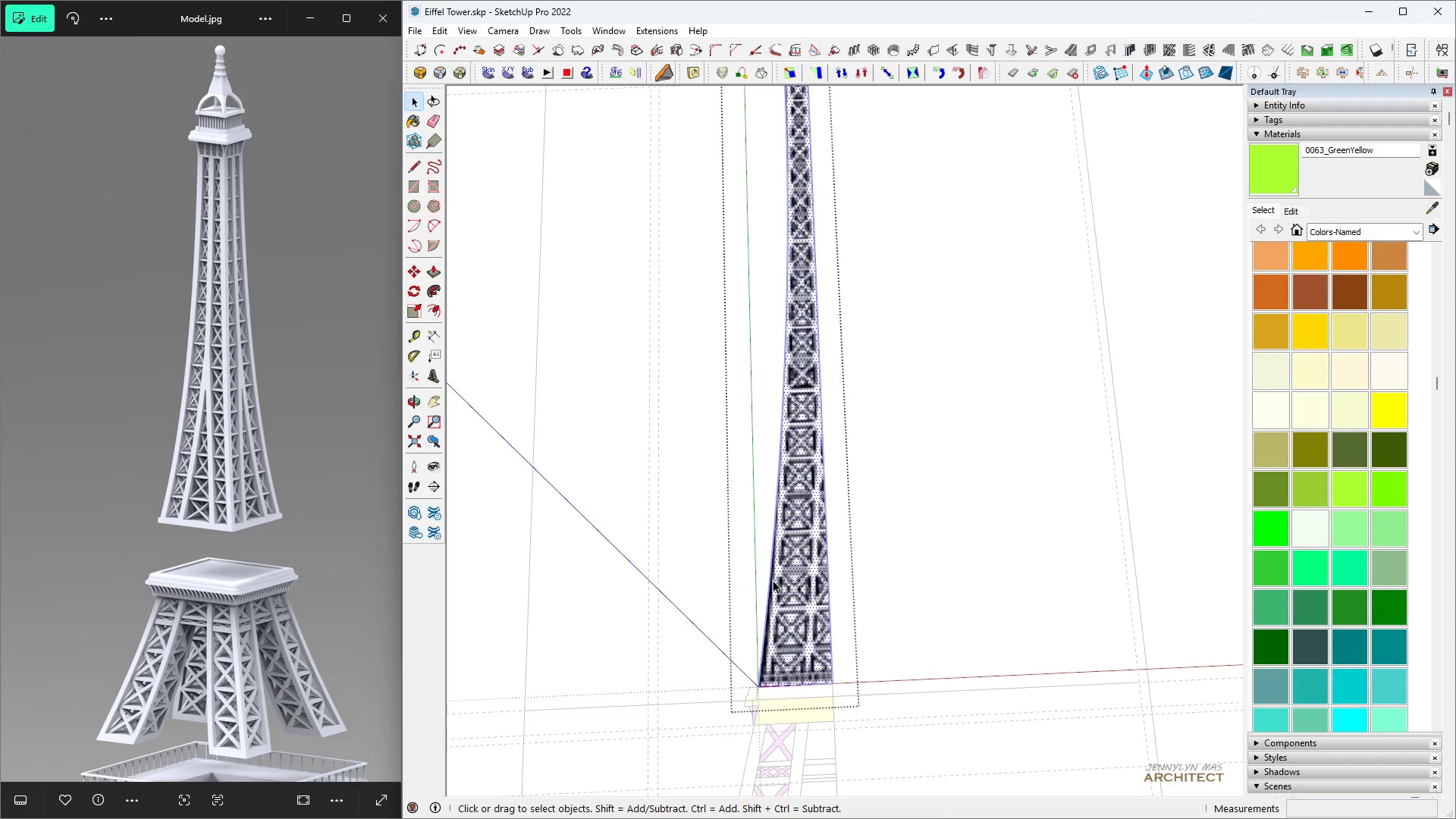 
left_click([773, 580])
 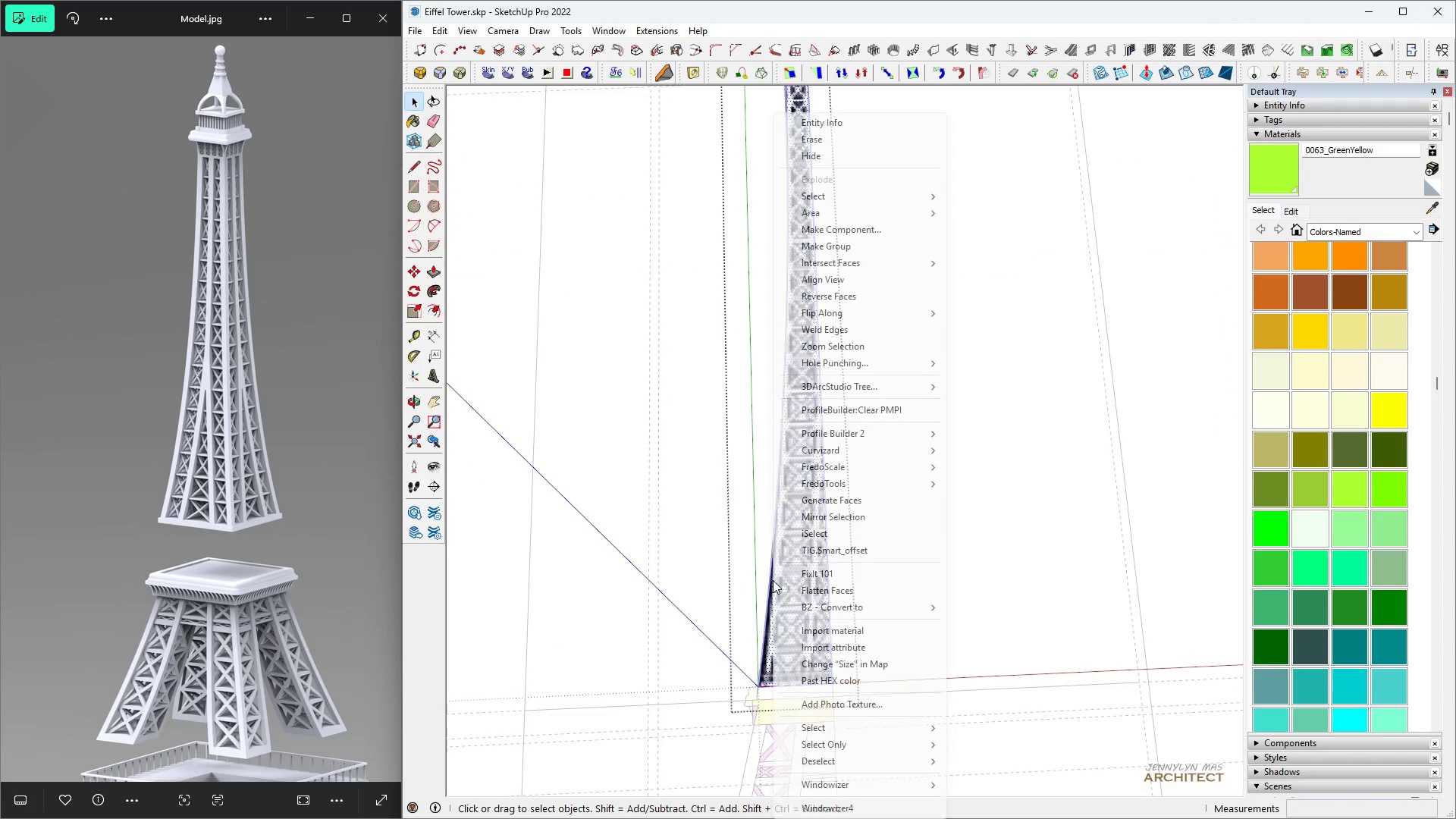 
right_click([773, 580])
 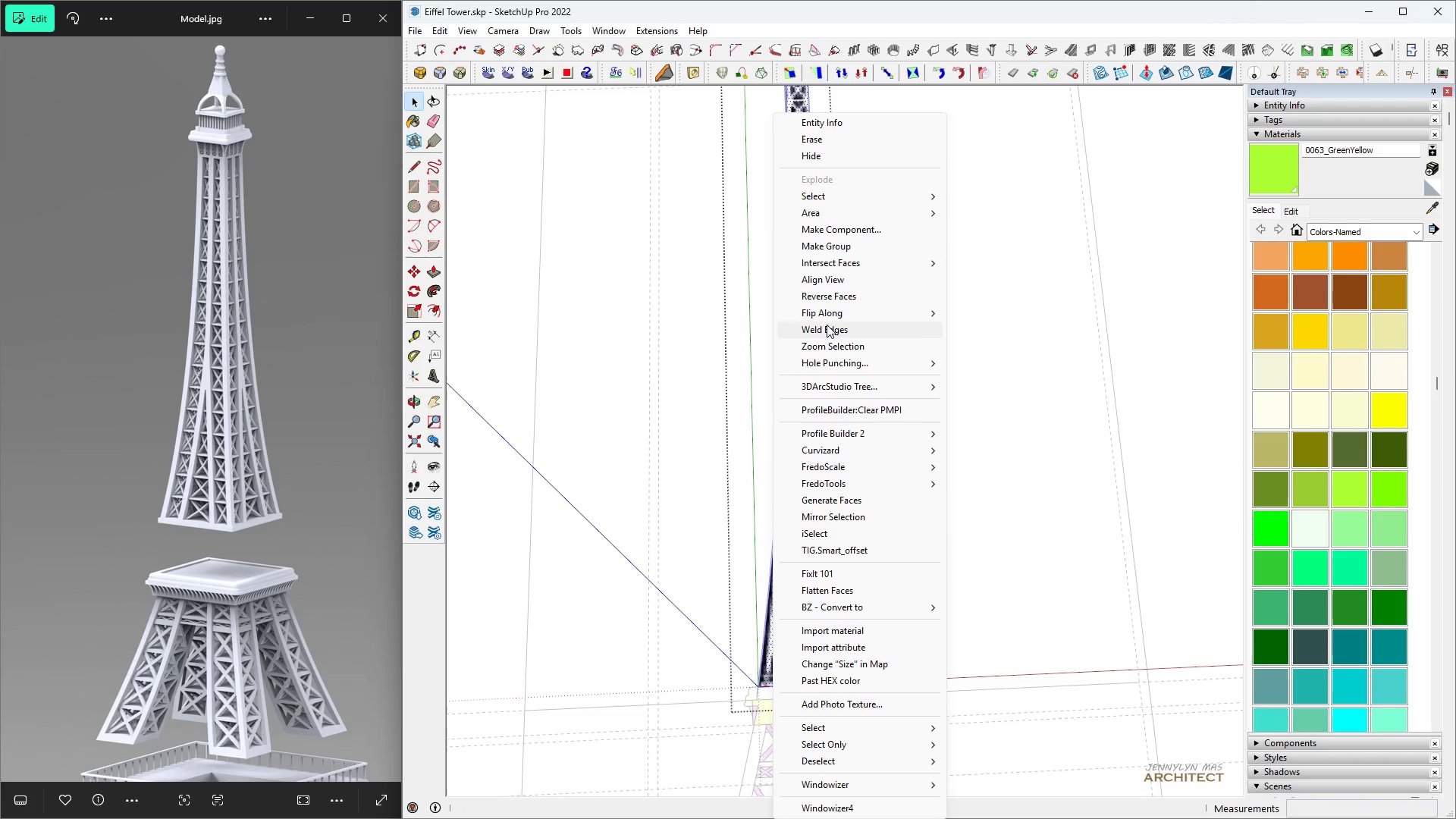 
left_click([827, 325])
 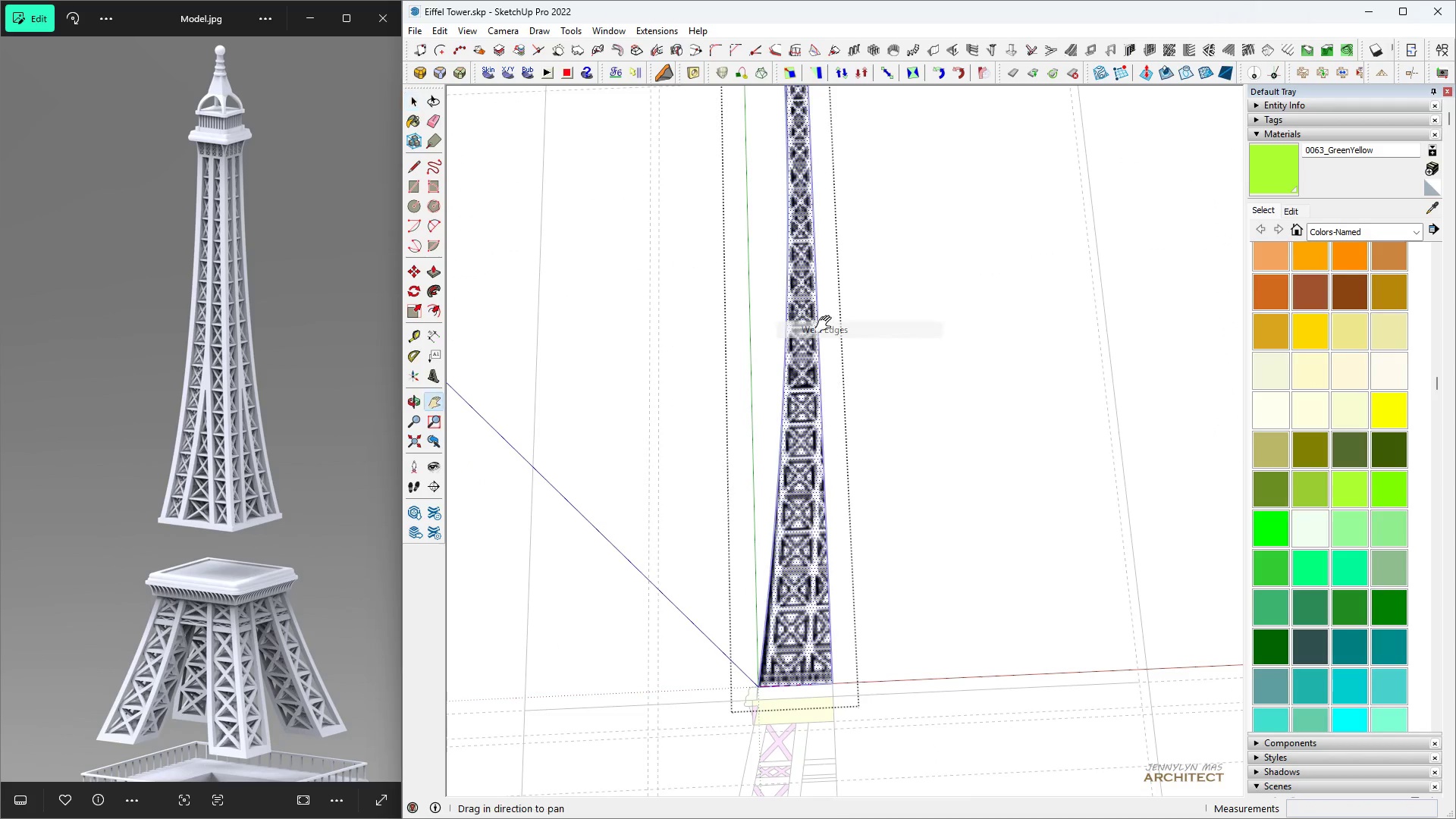 
key(H)
 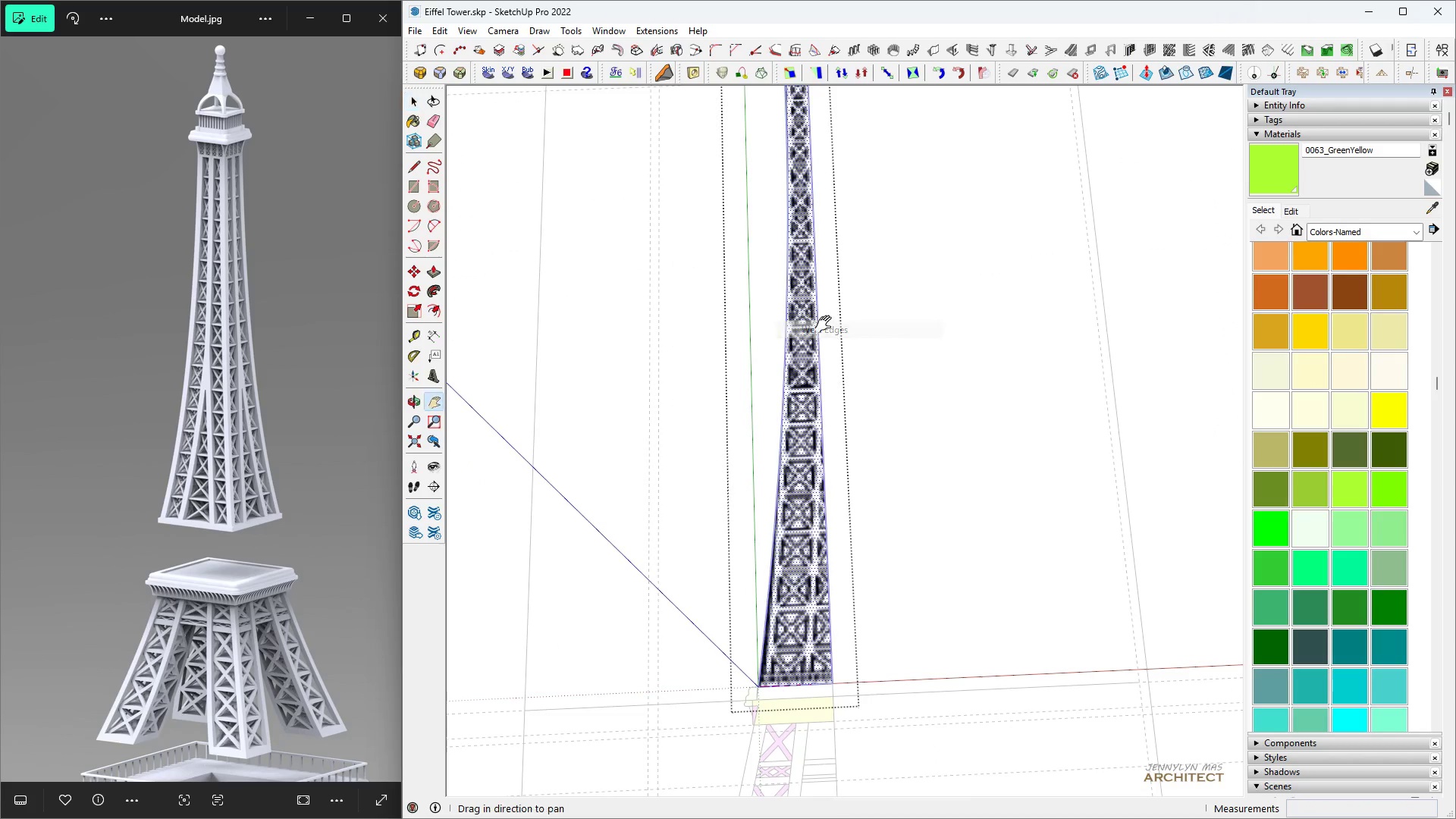 
key(Space)
 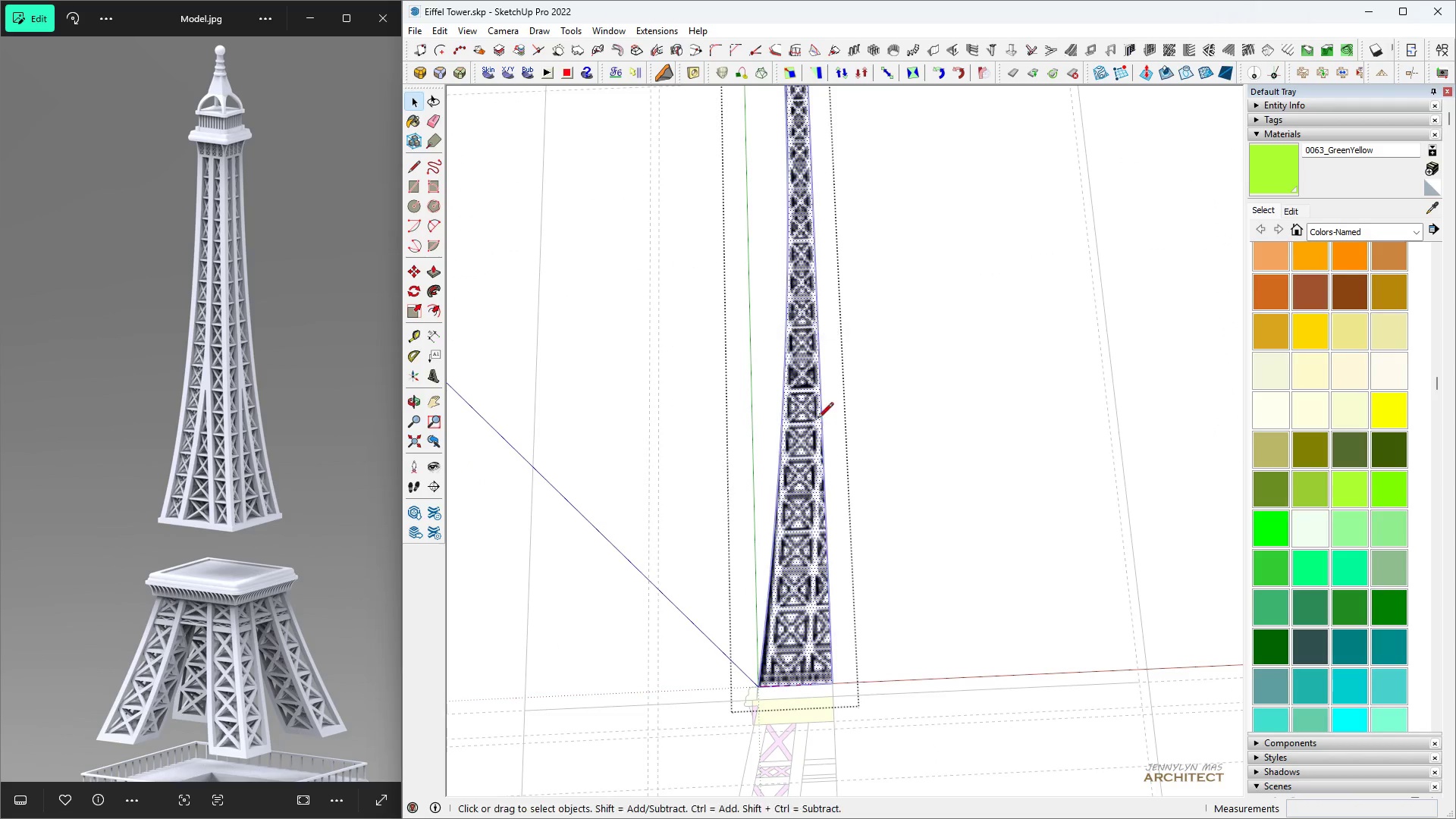 
key(L)
 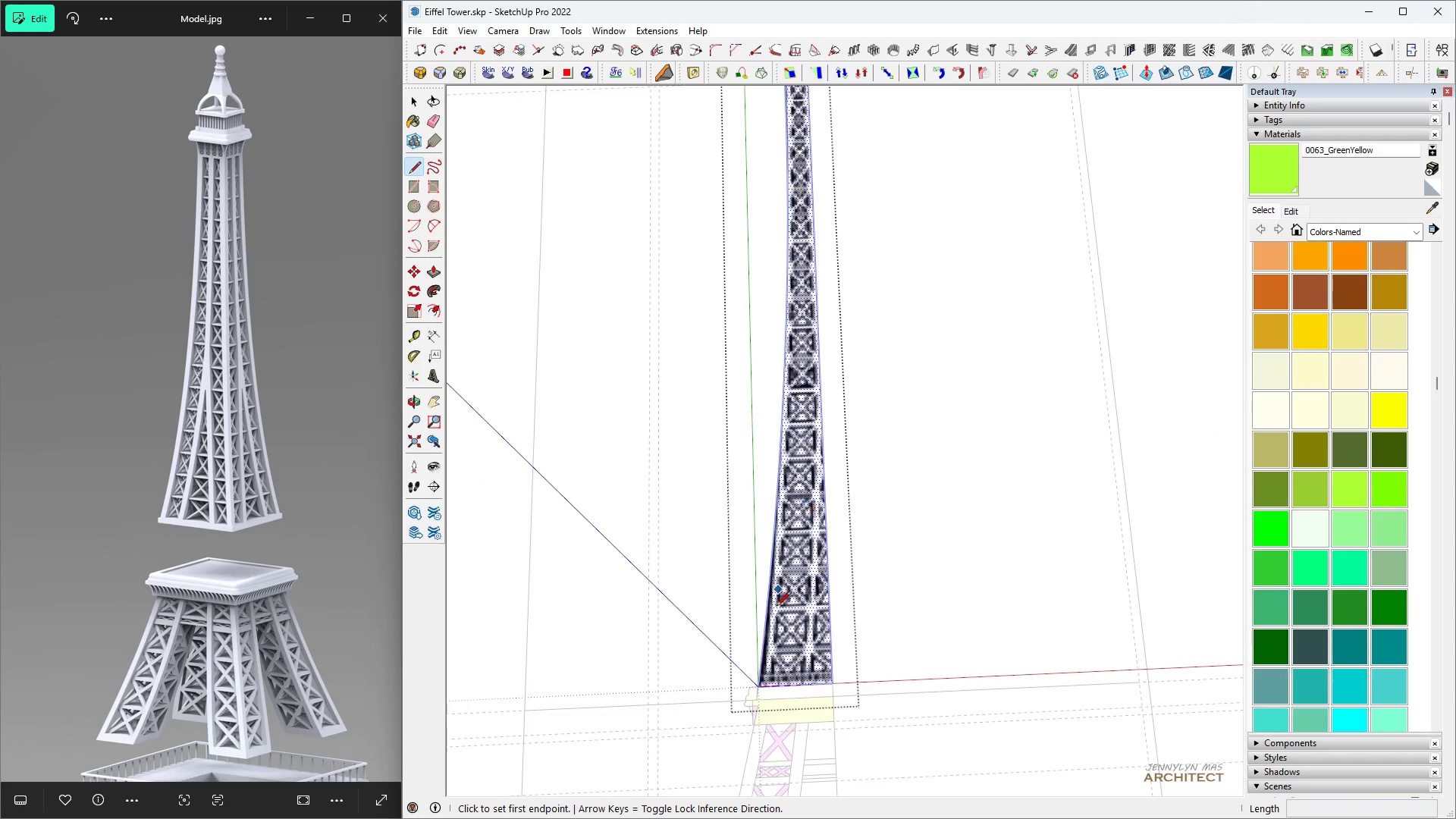 
scroll: coordinate [751, 727], scroll_direction: up, amount: 13.0
 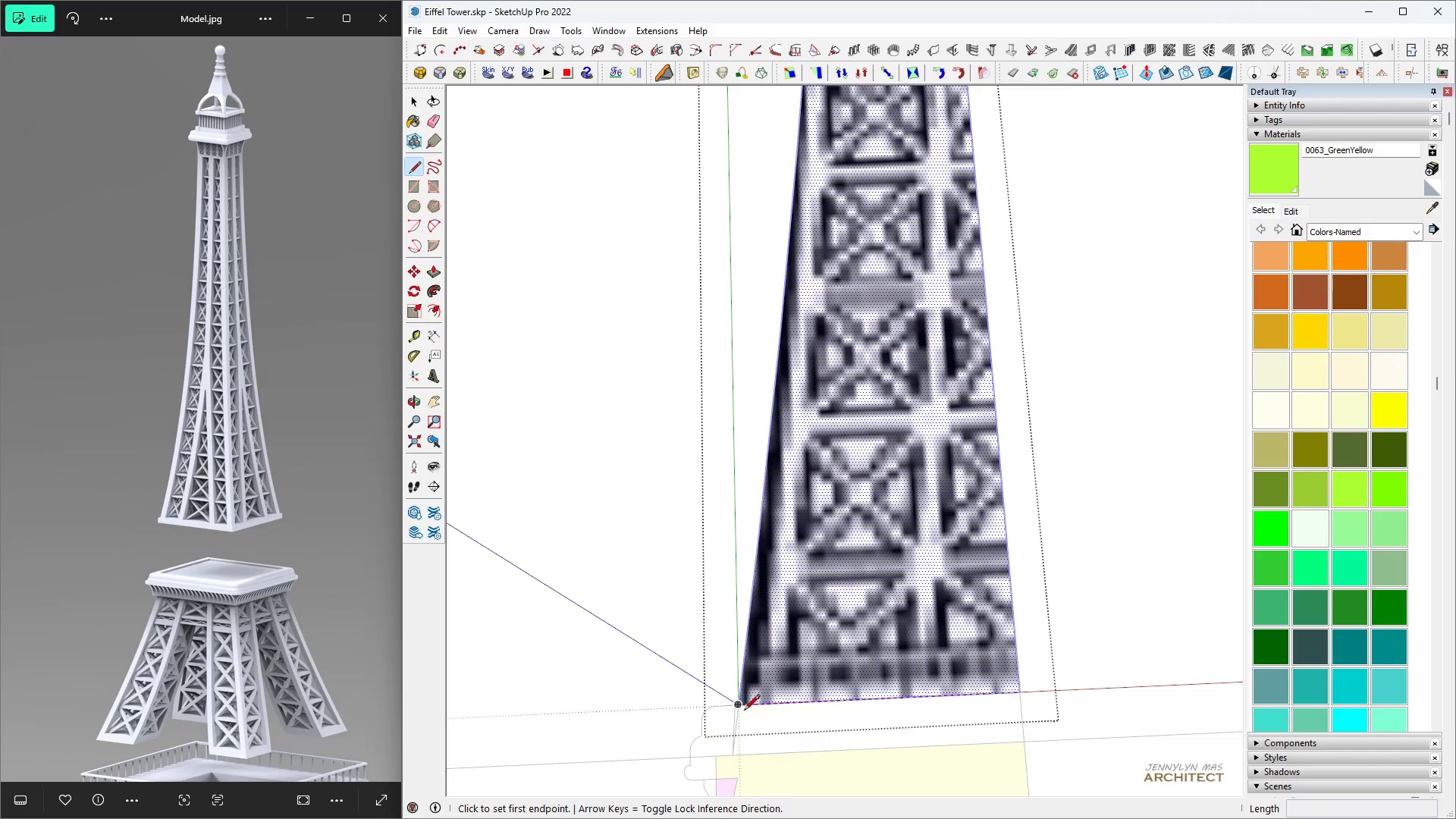 
left_click([744, 711])
 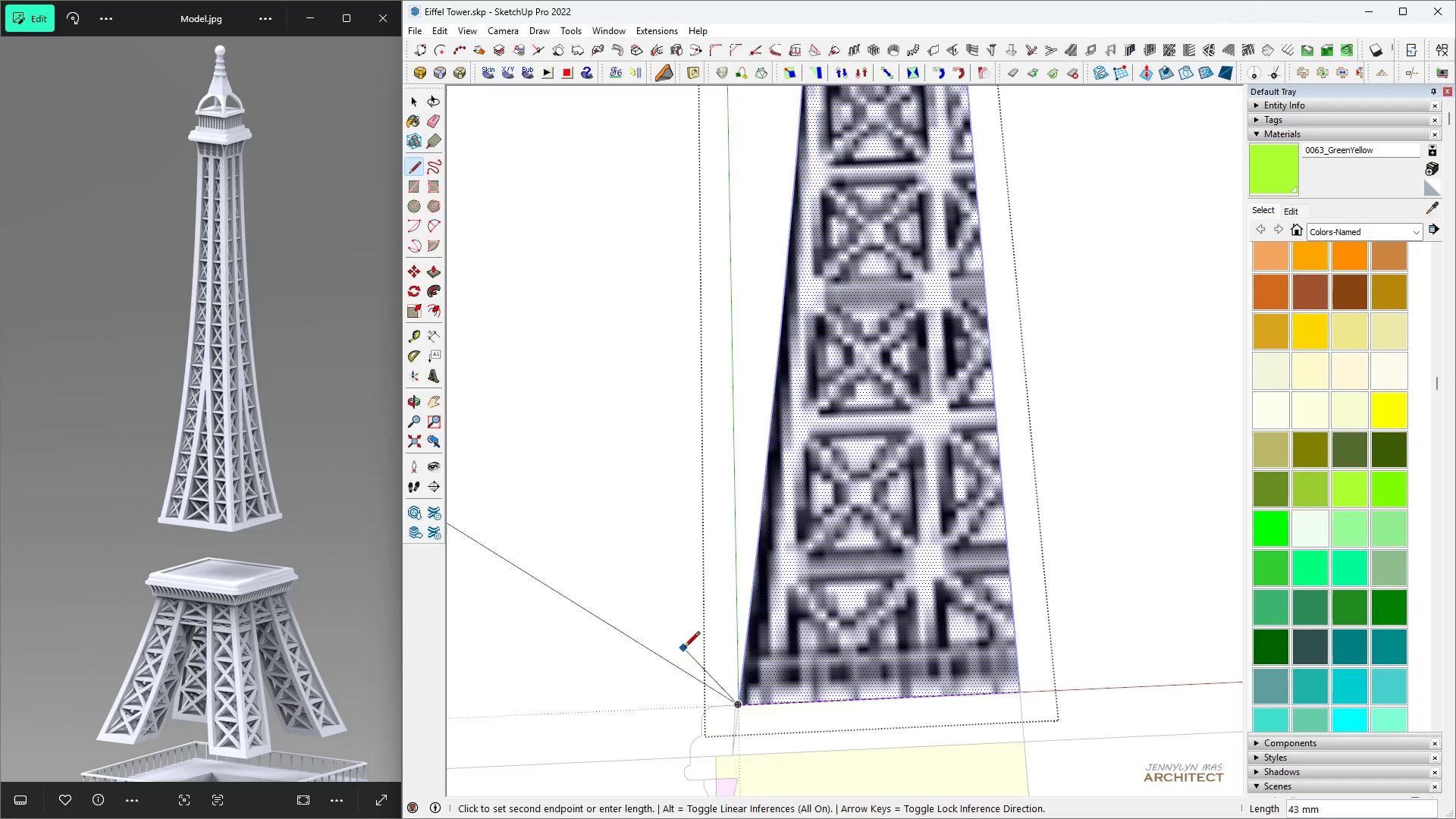 
left_click([684, 648])
 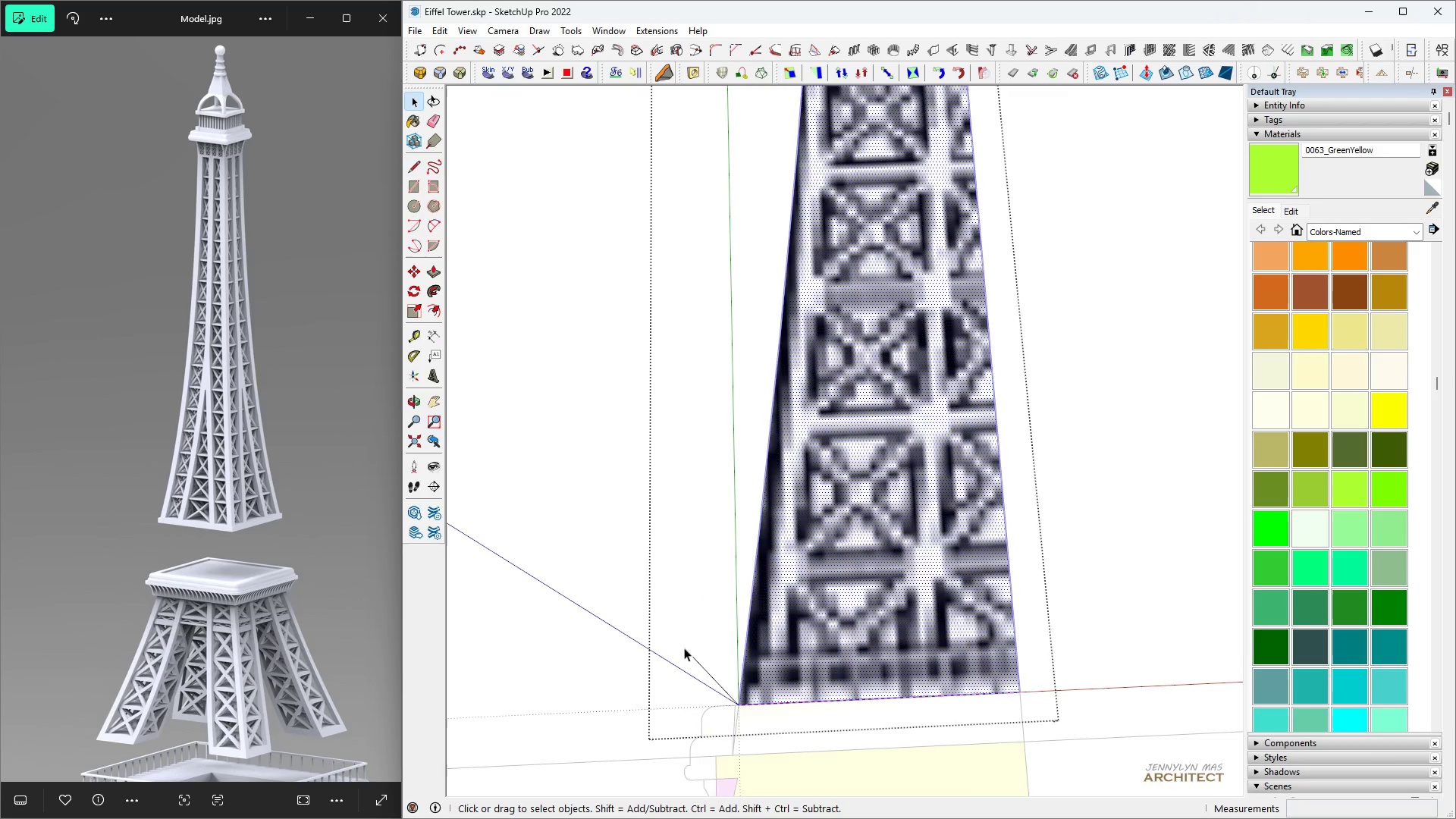 
key(Space)
 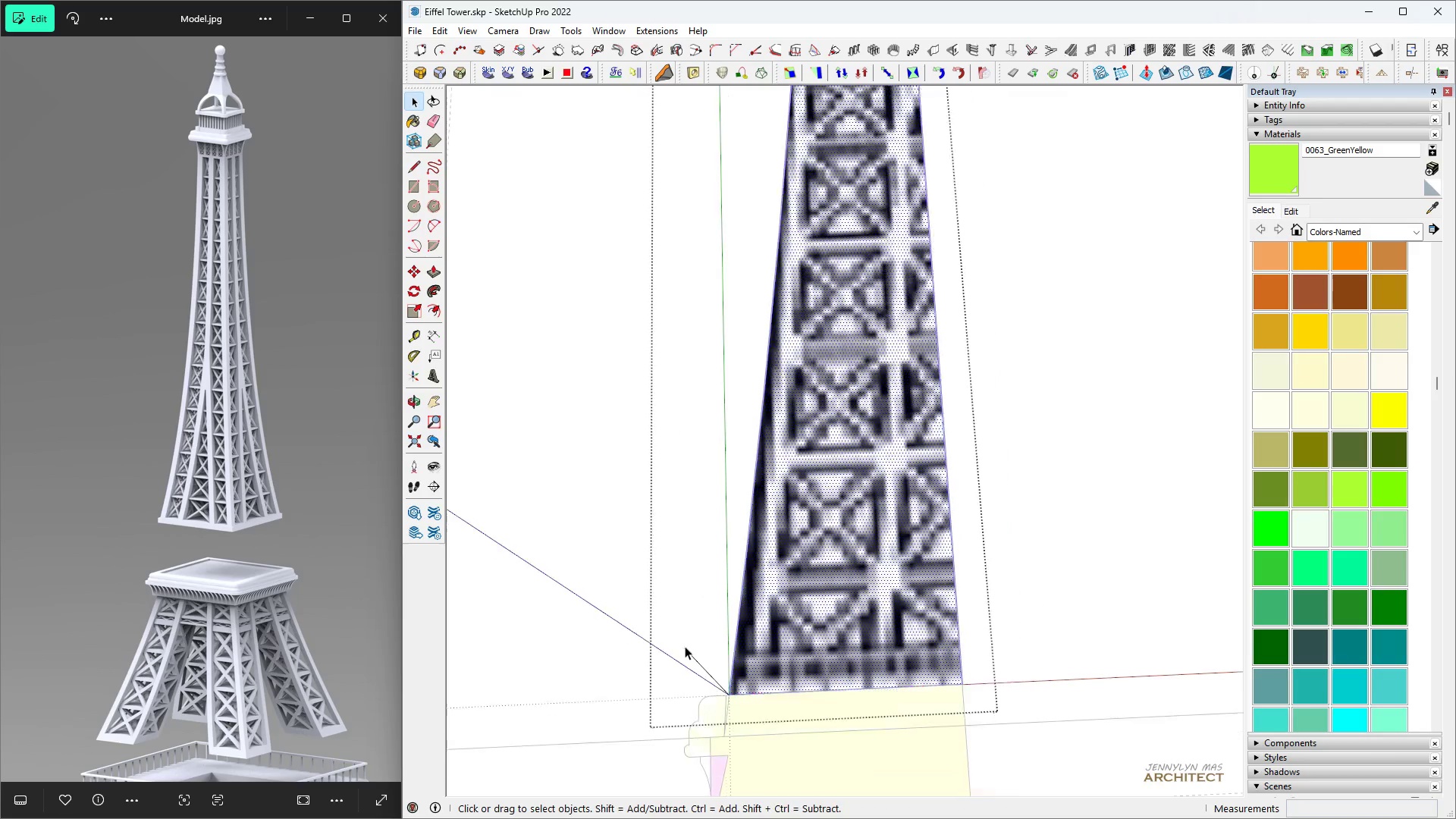 
scroll: coordinate [686, 643], scroll_direction: down, amount: 6.0
 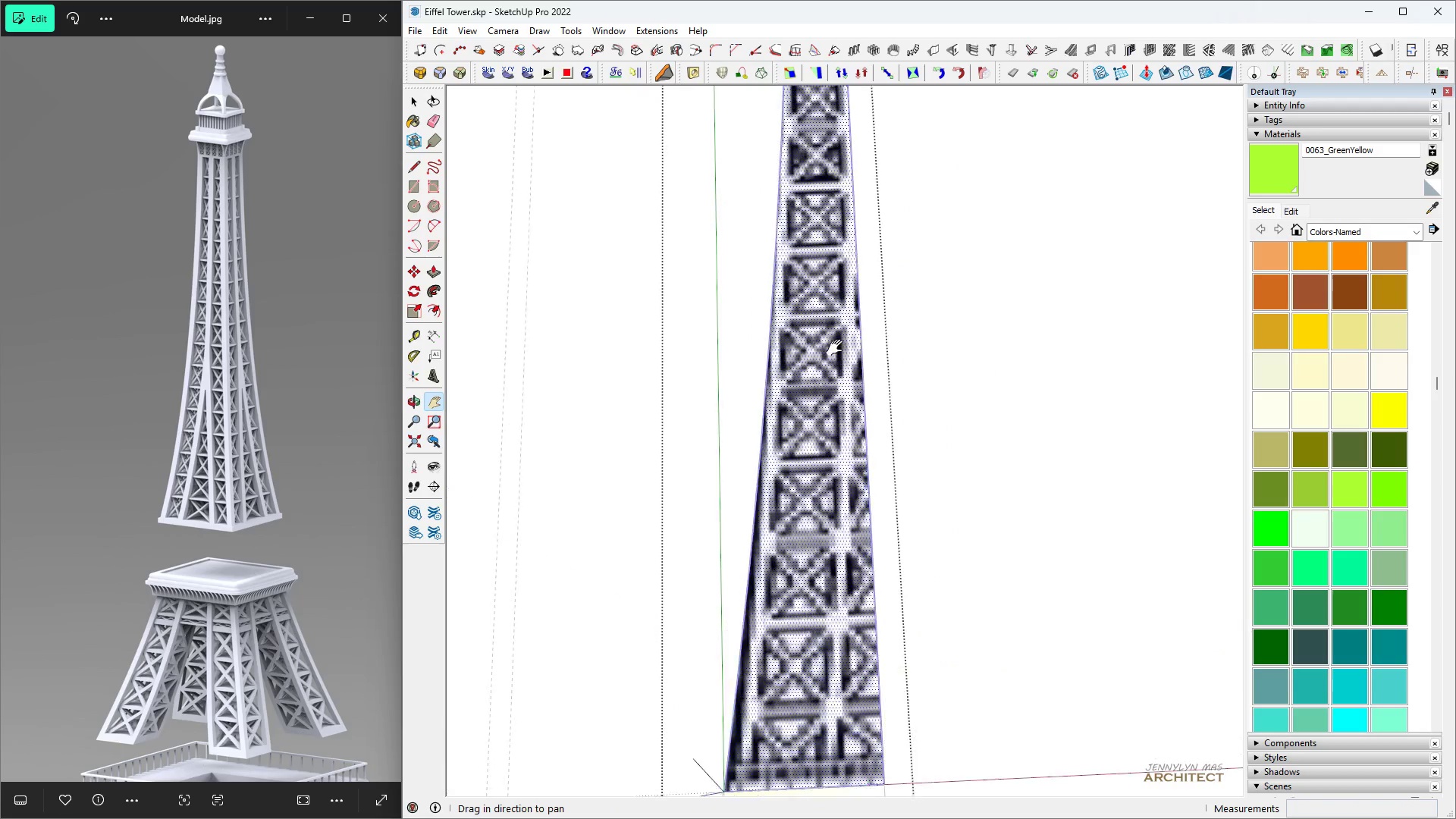 
key(H)
 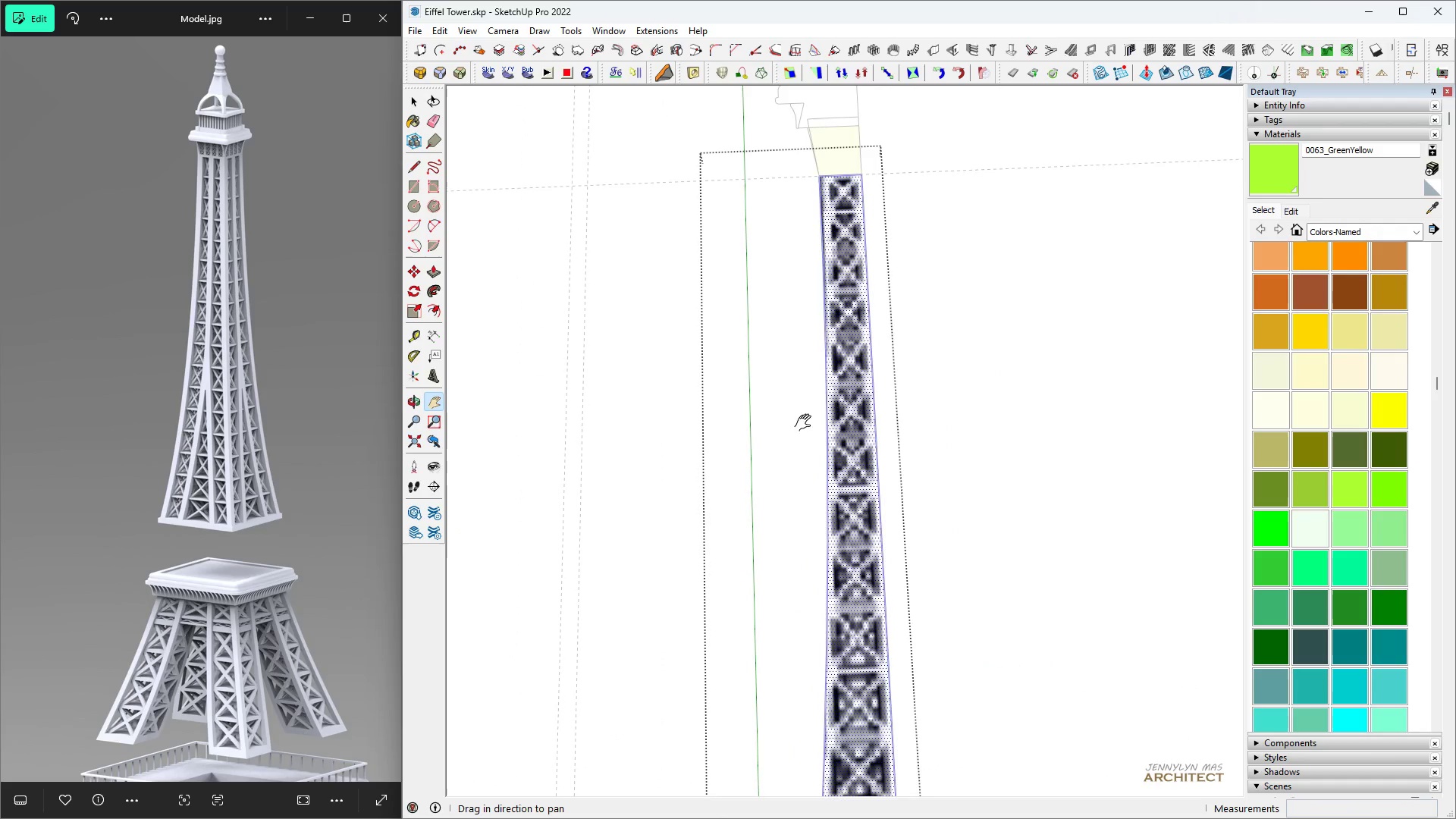 
scroll: coordinate [830, 207], scroll_direction: up, amount: 9.0
 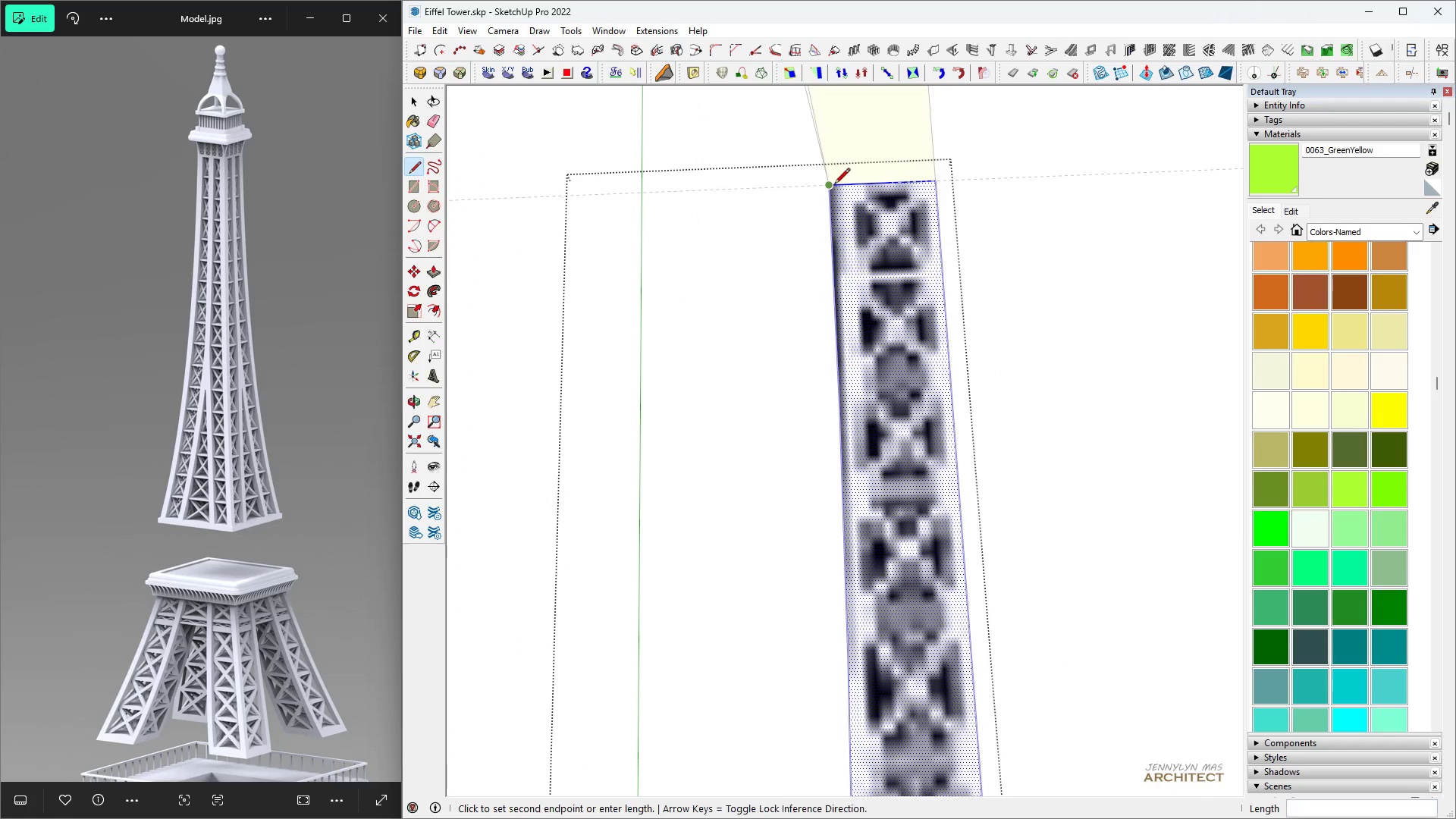 
key(Space)
 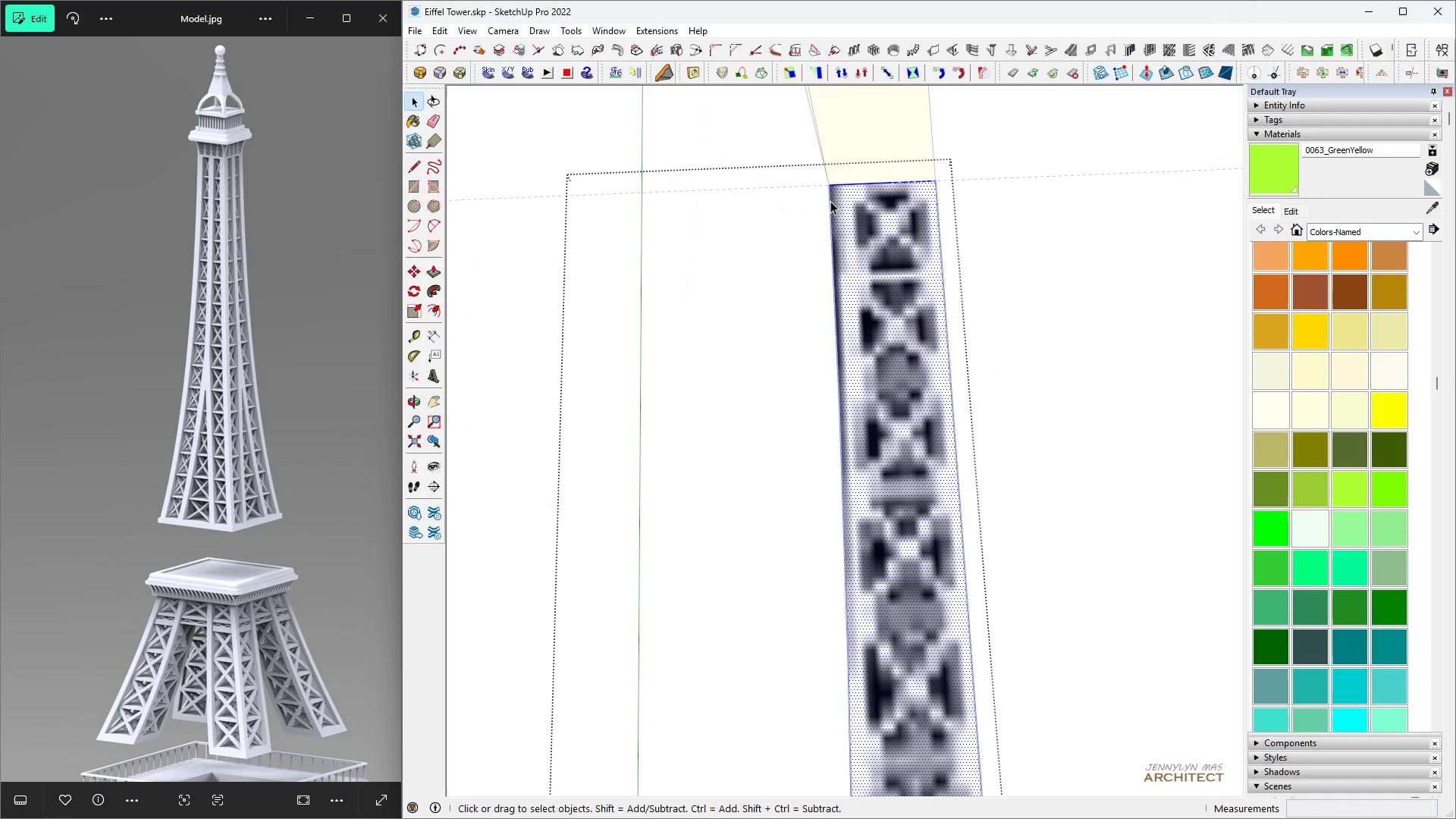 
key(L)
 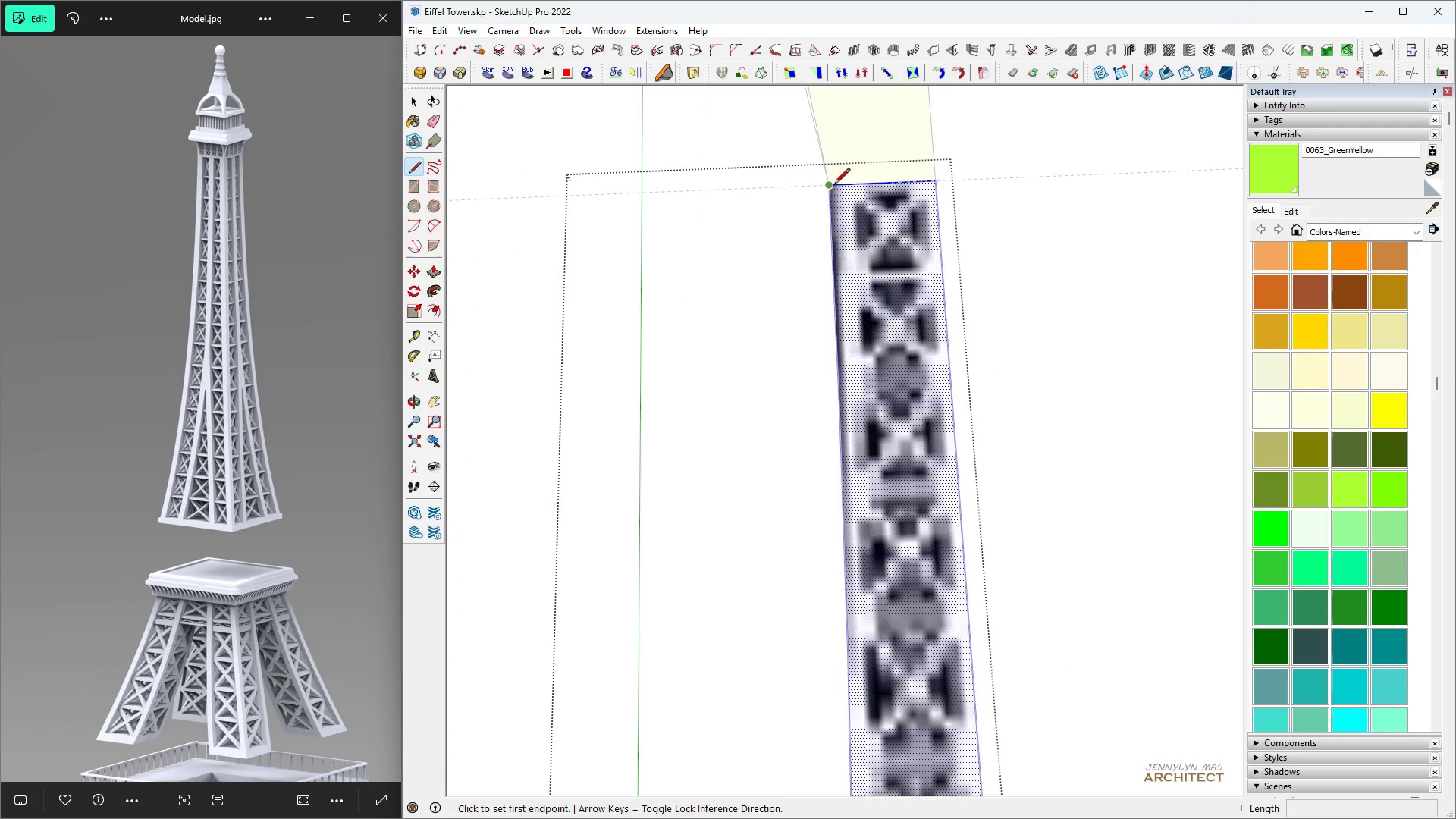 
left_click([834, 185])
 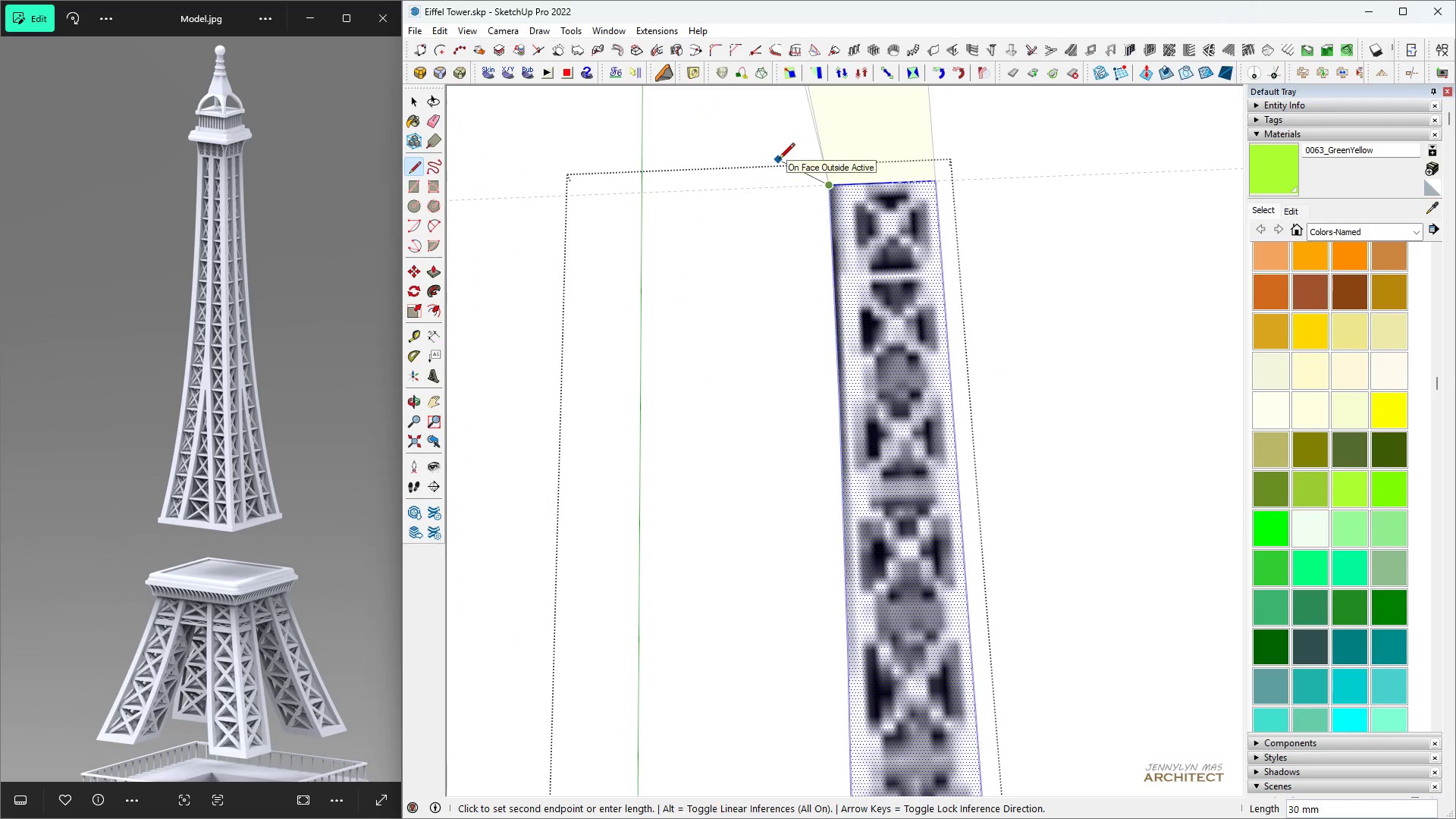 
left_click([779, 160])
 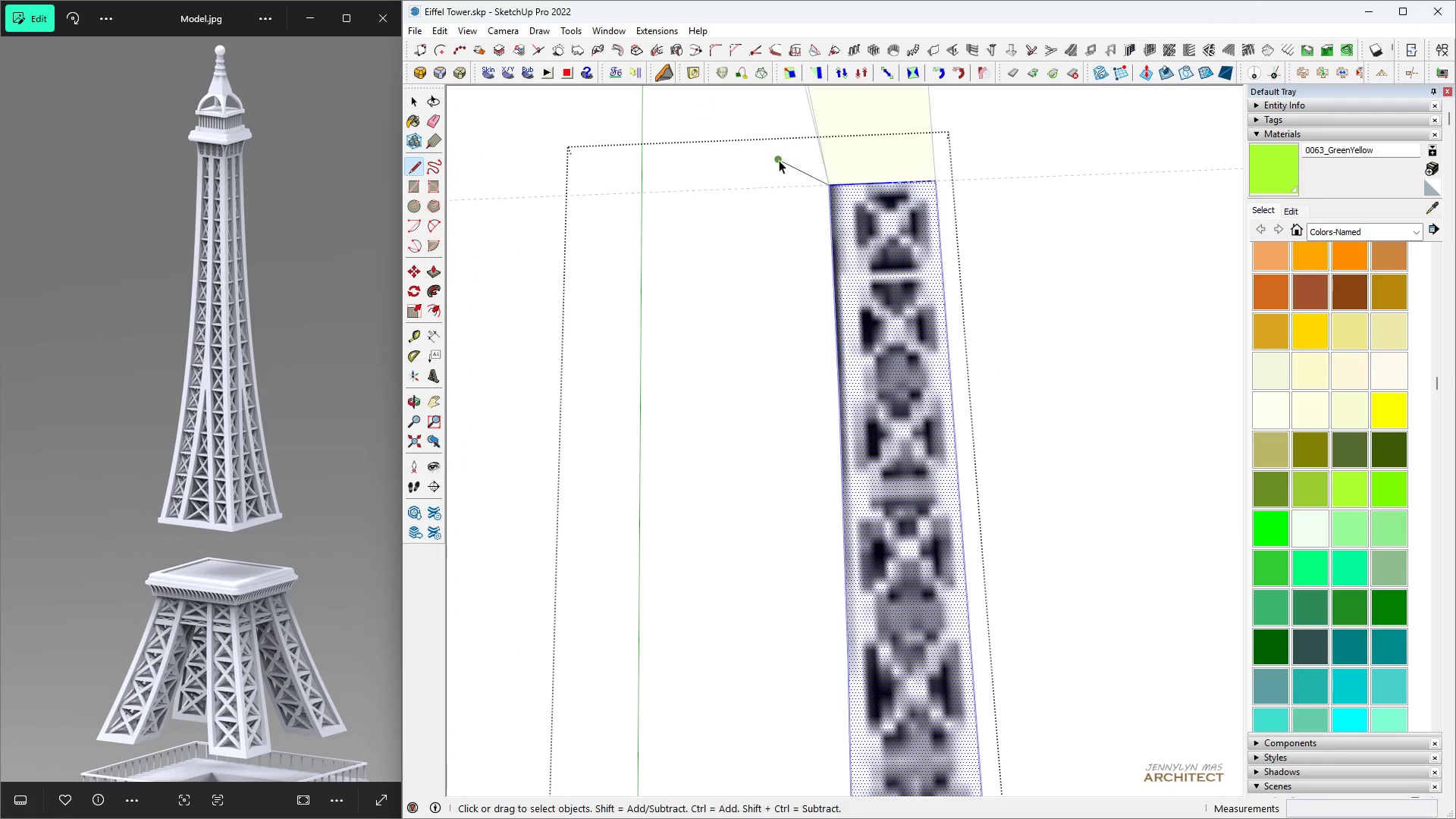 
key(Space)
 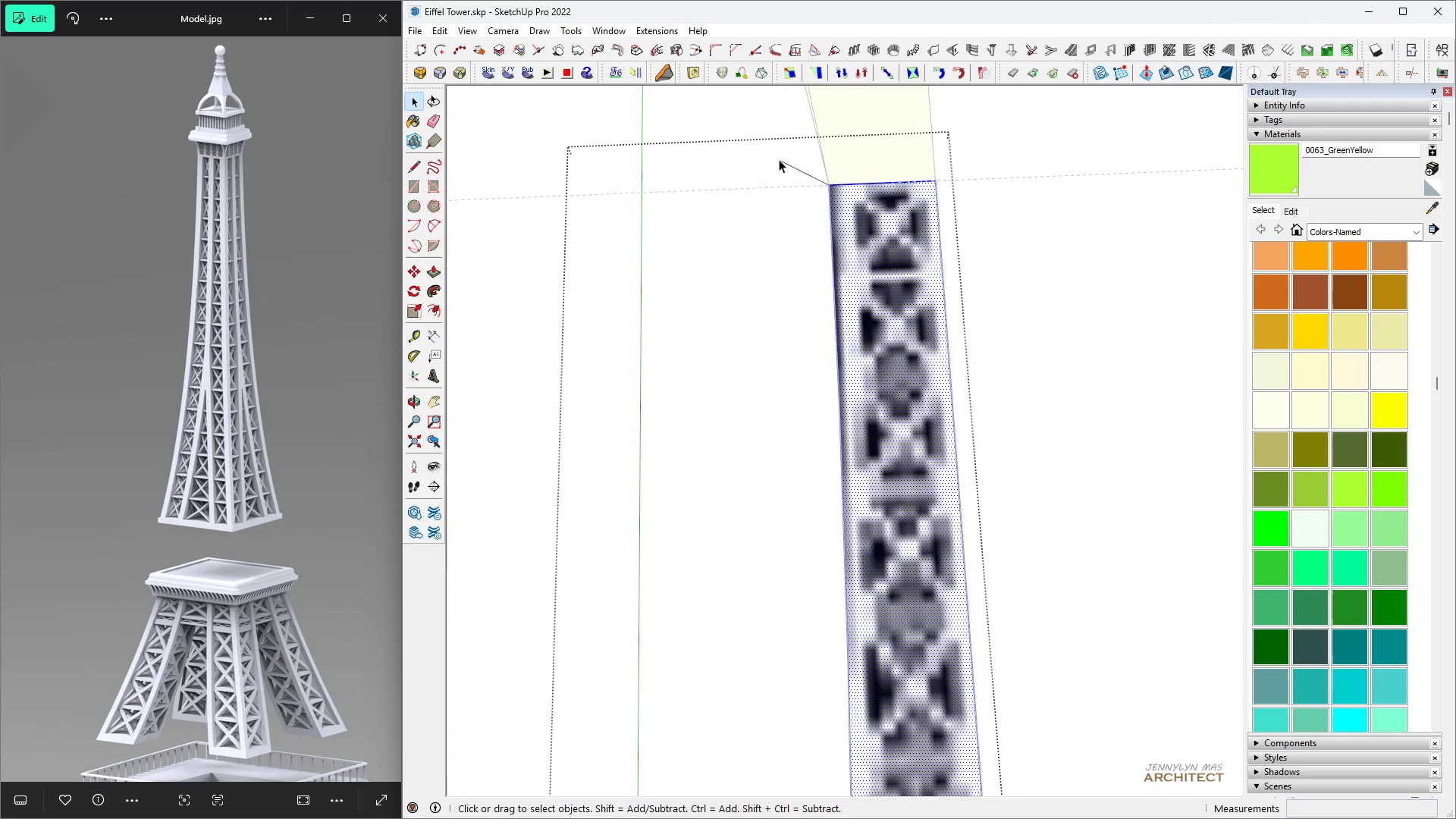 
scroll: coordinate [800, 255], scroll_direction: down, amount: 10.0
 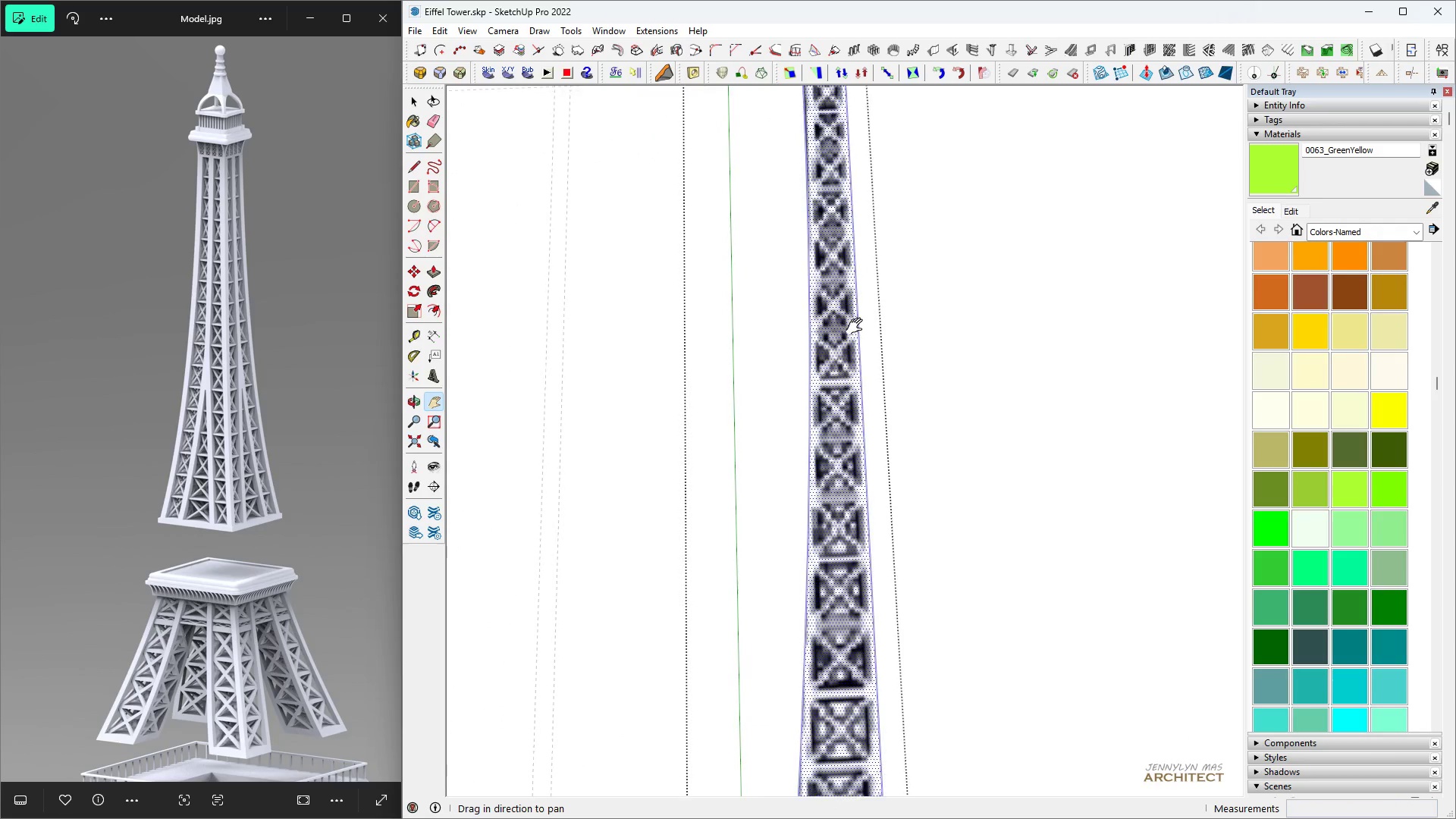 
key(H)
 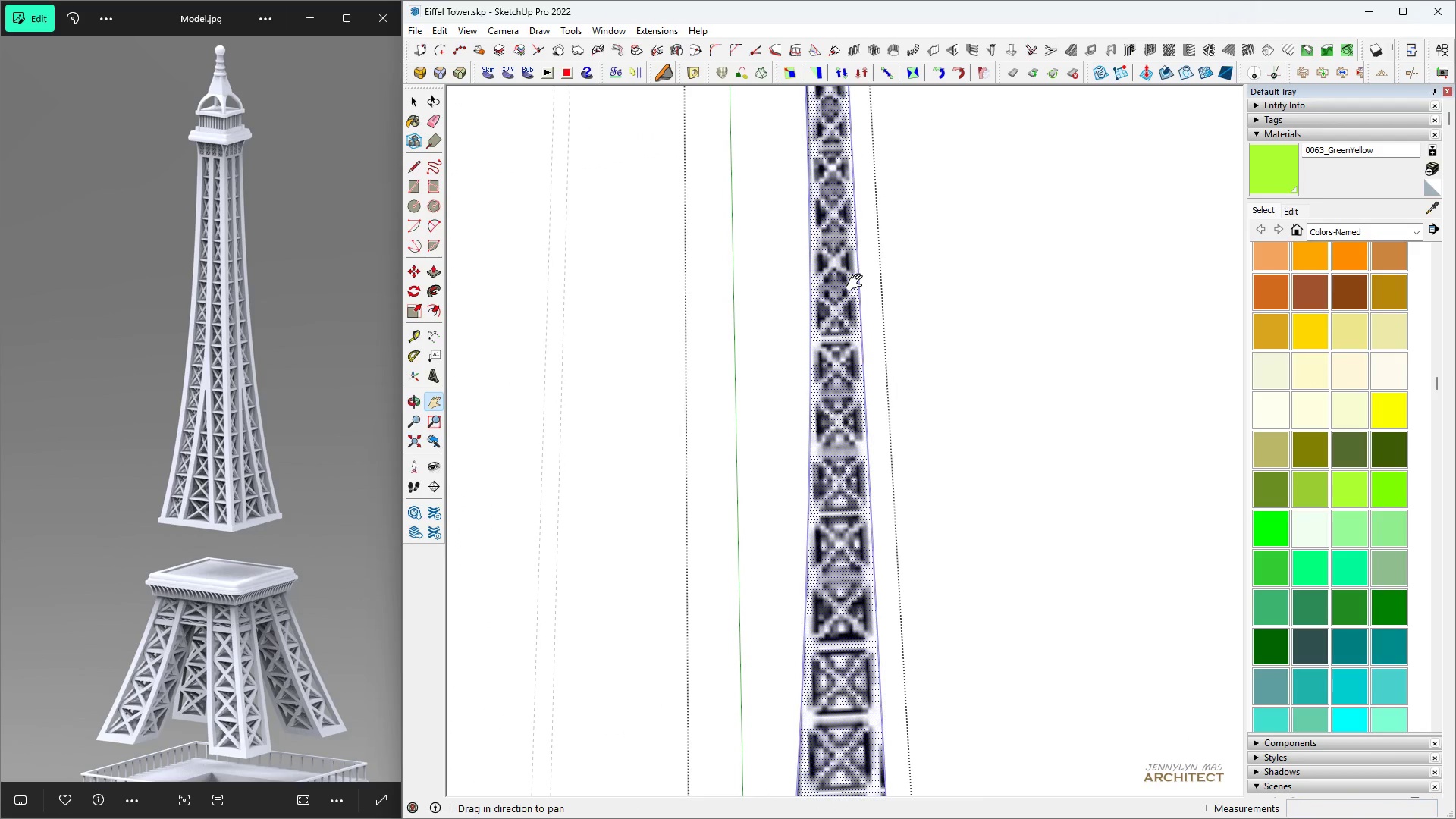 
scroll: coordinate [861, 295], scroll_direction: down, amount: 5.0
 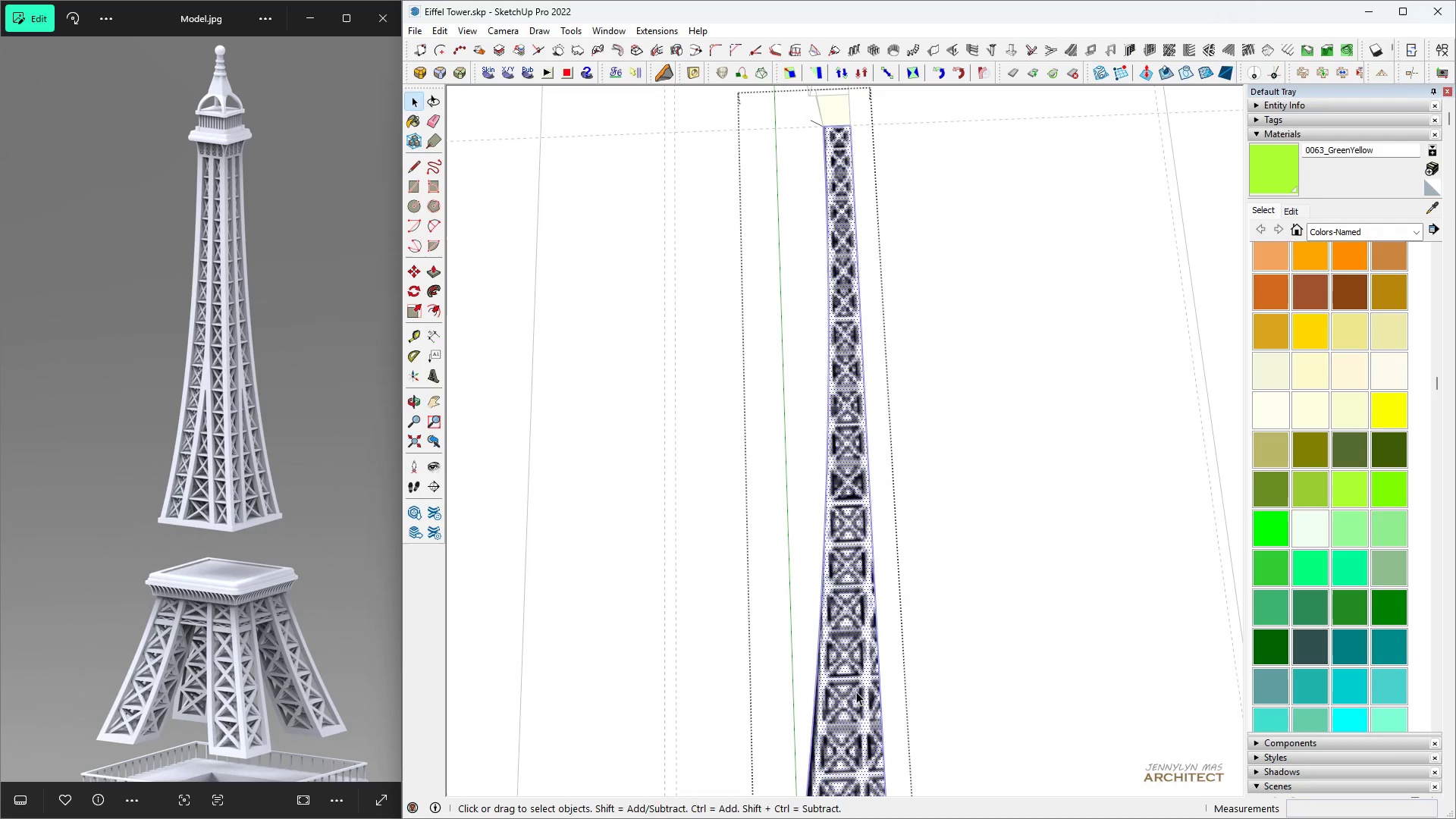 
key(Space)
 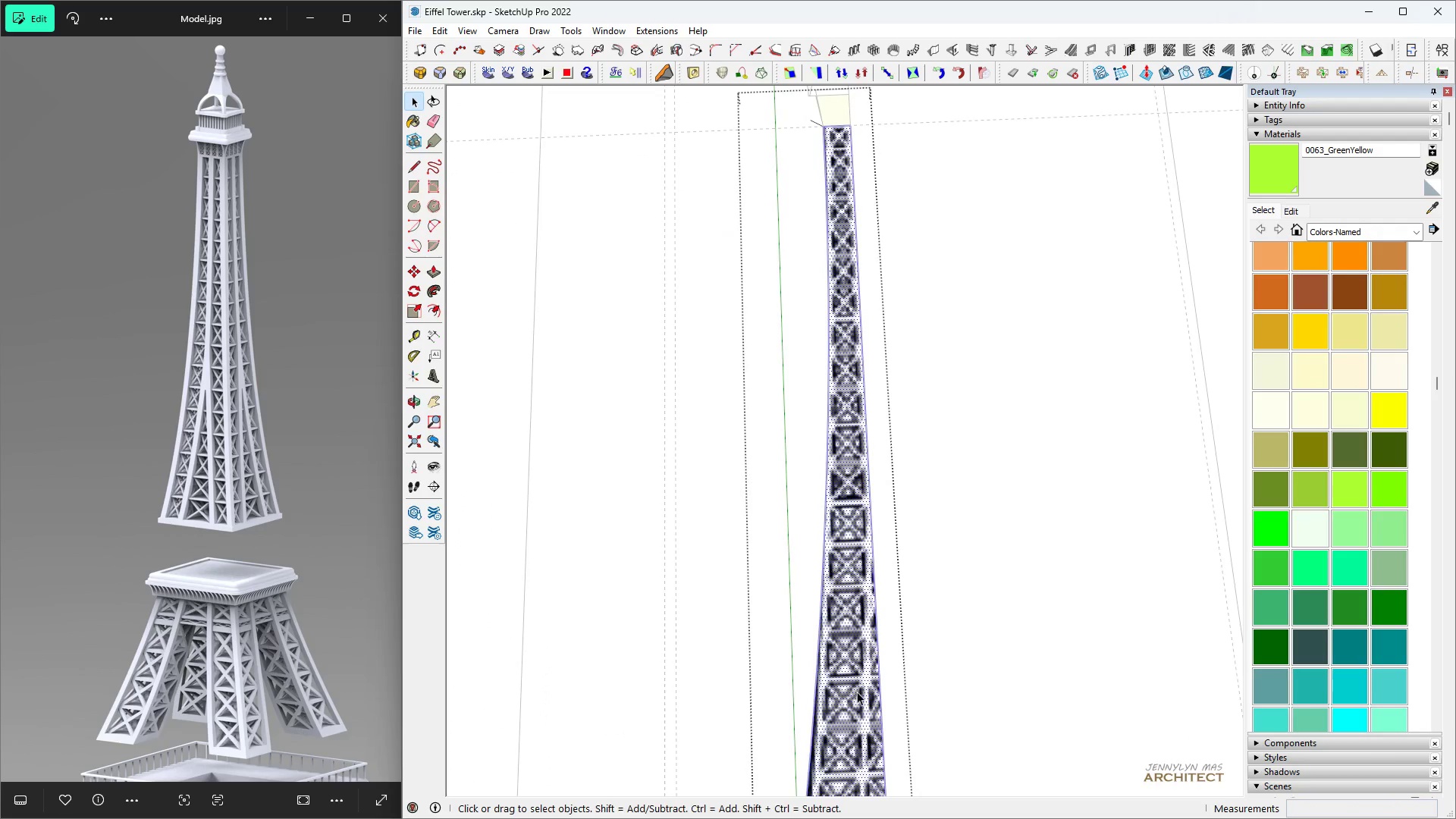 
key(H)
 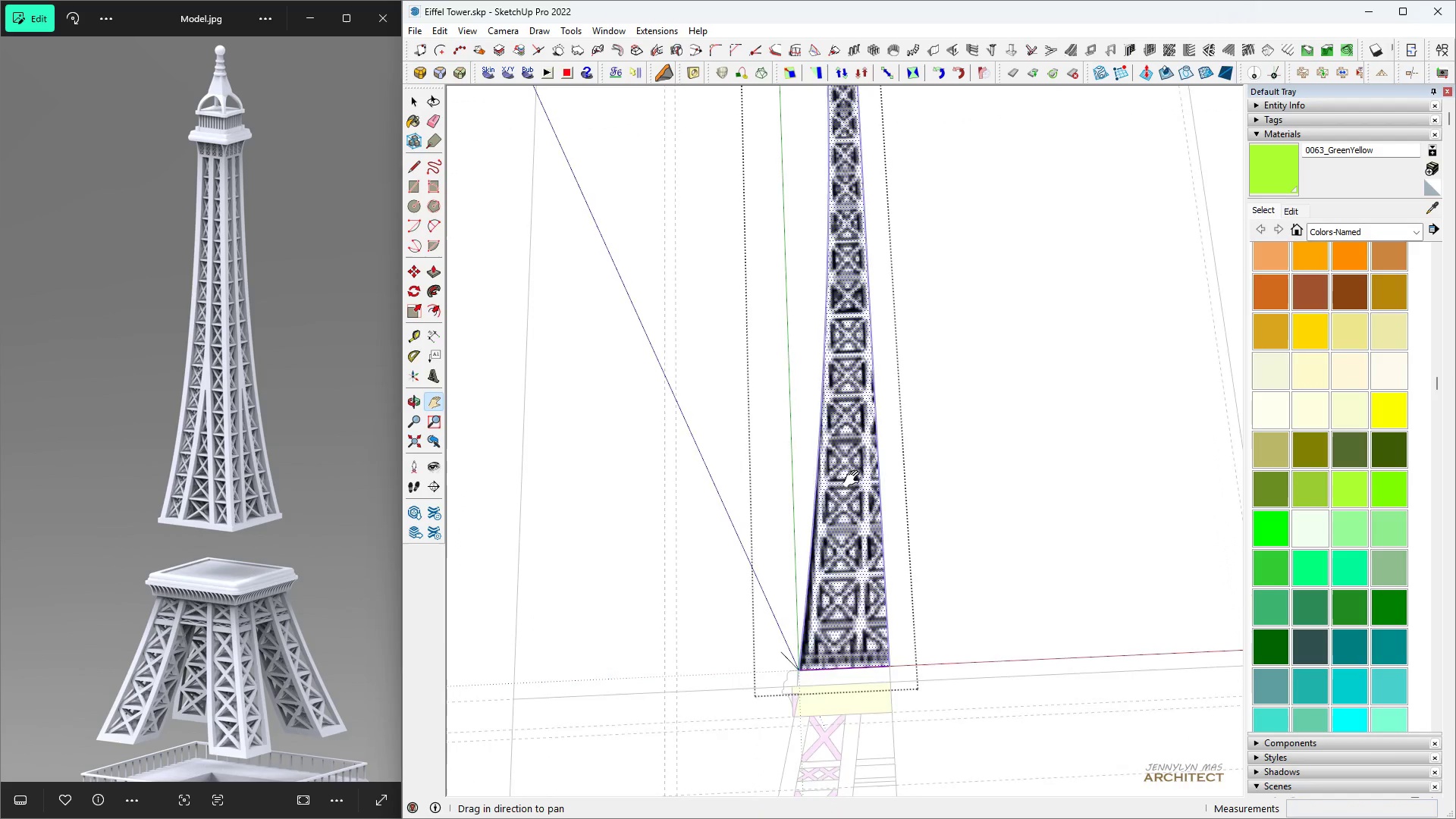 
key(Space)
 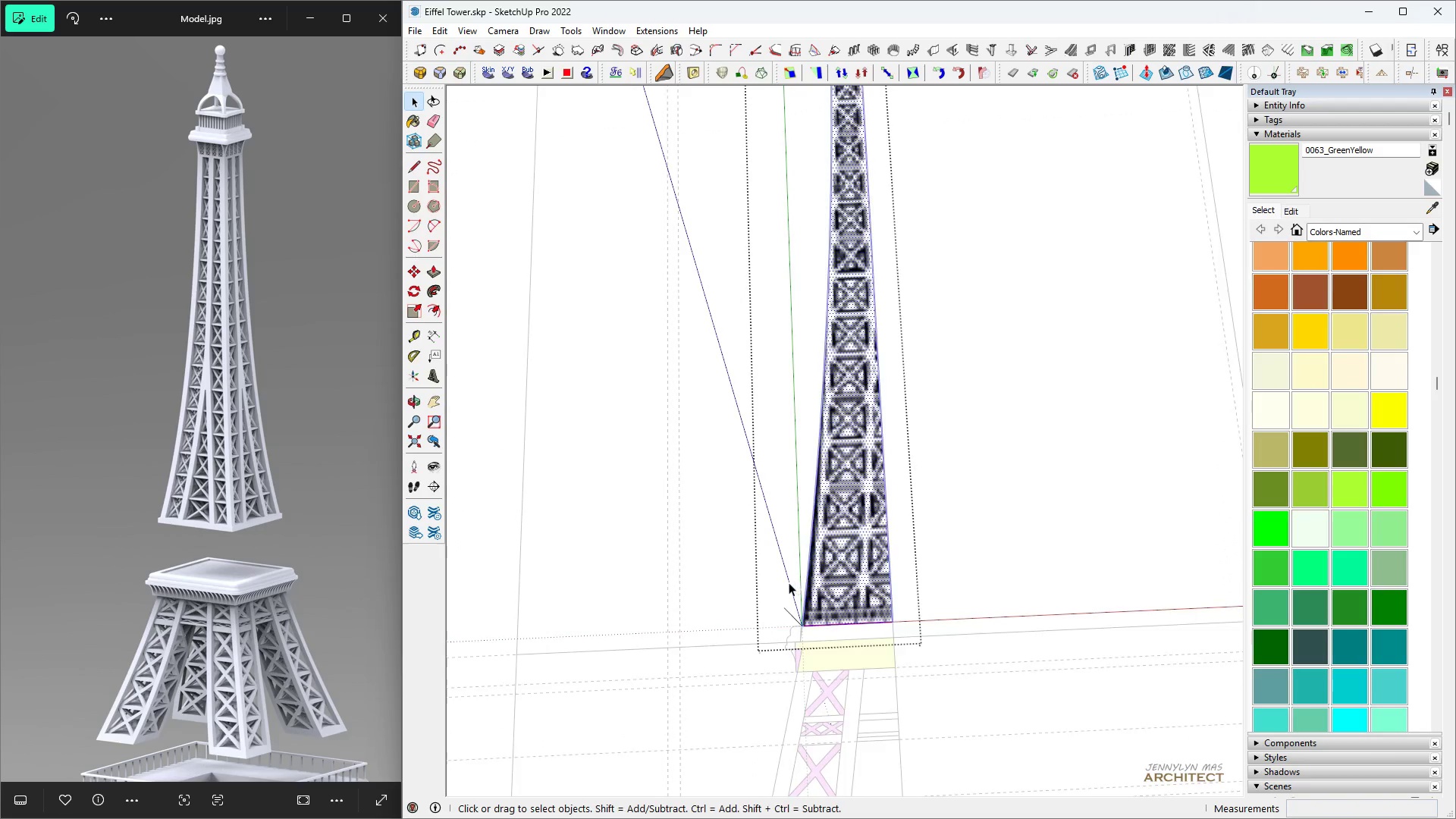 
scroll: coordinate [789, 566], scroll_direction: up, amount: 3.0
 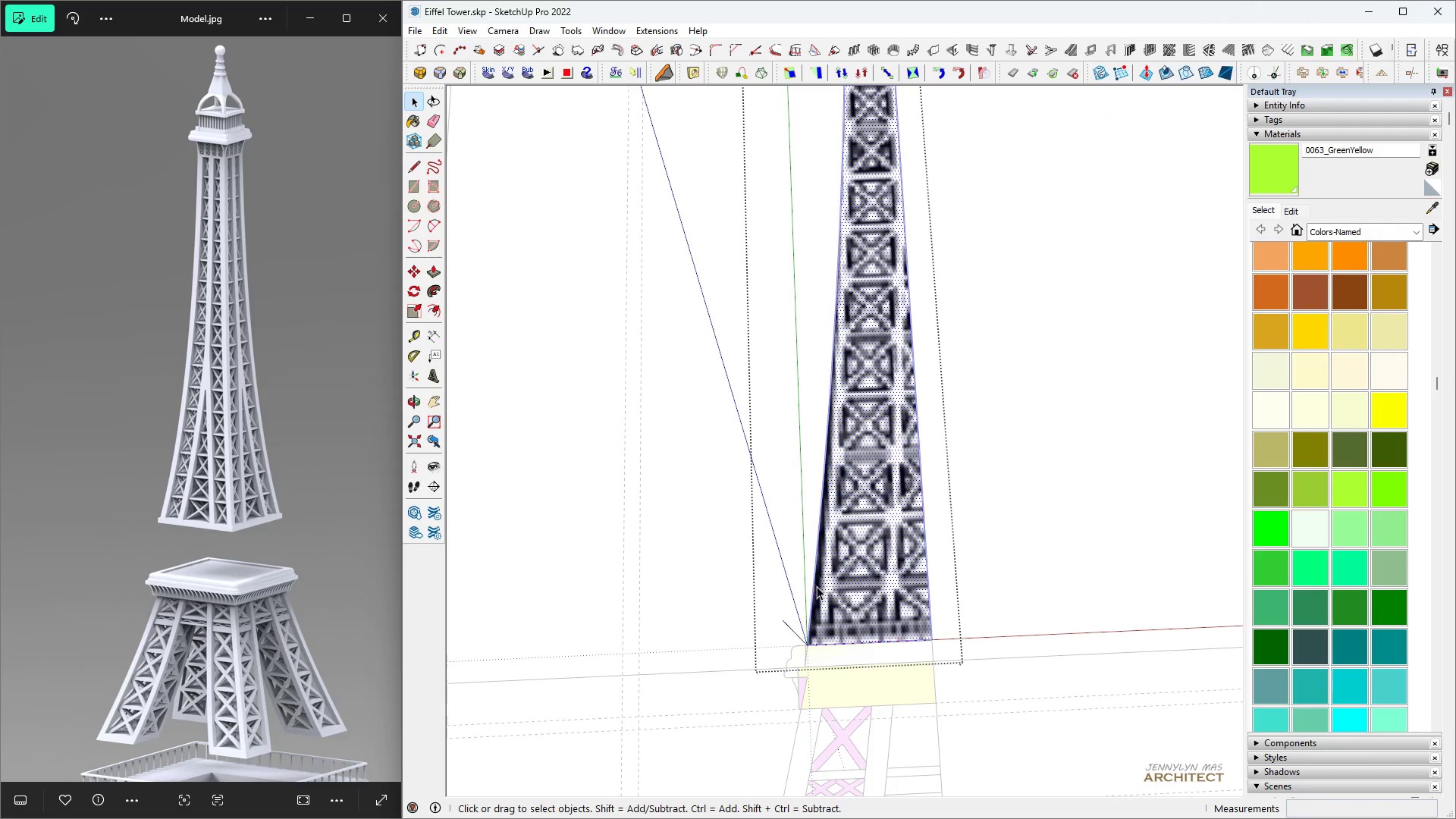 
left_click([817, 586])
 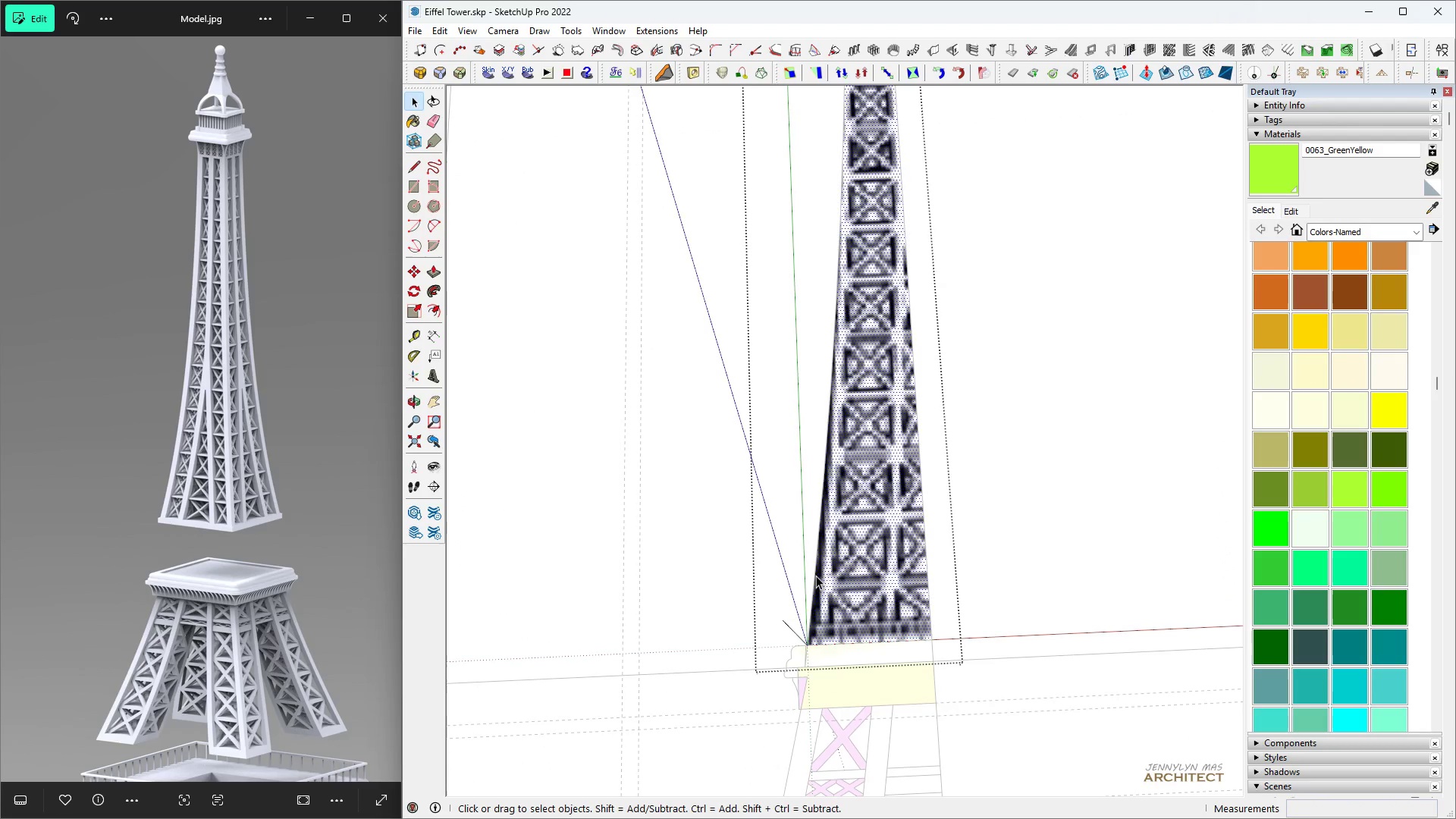 
left_click([815, 576])
 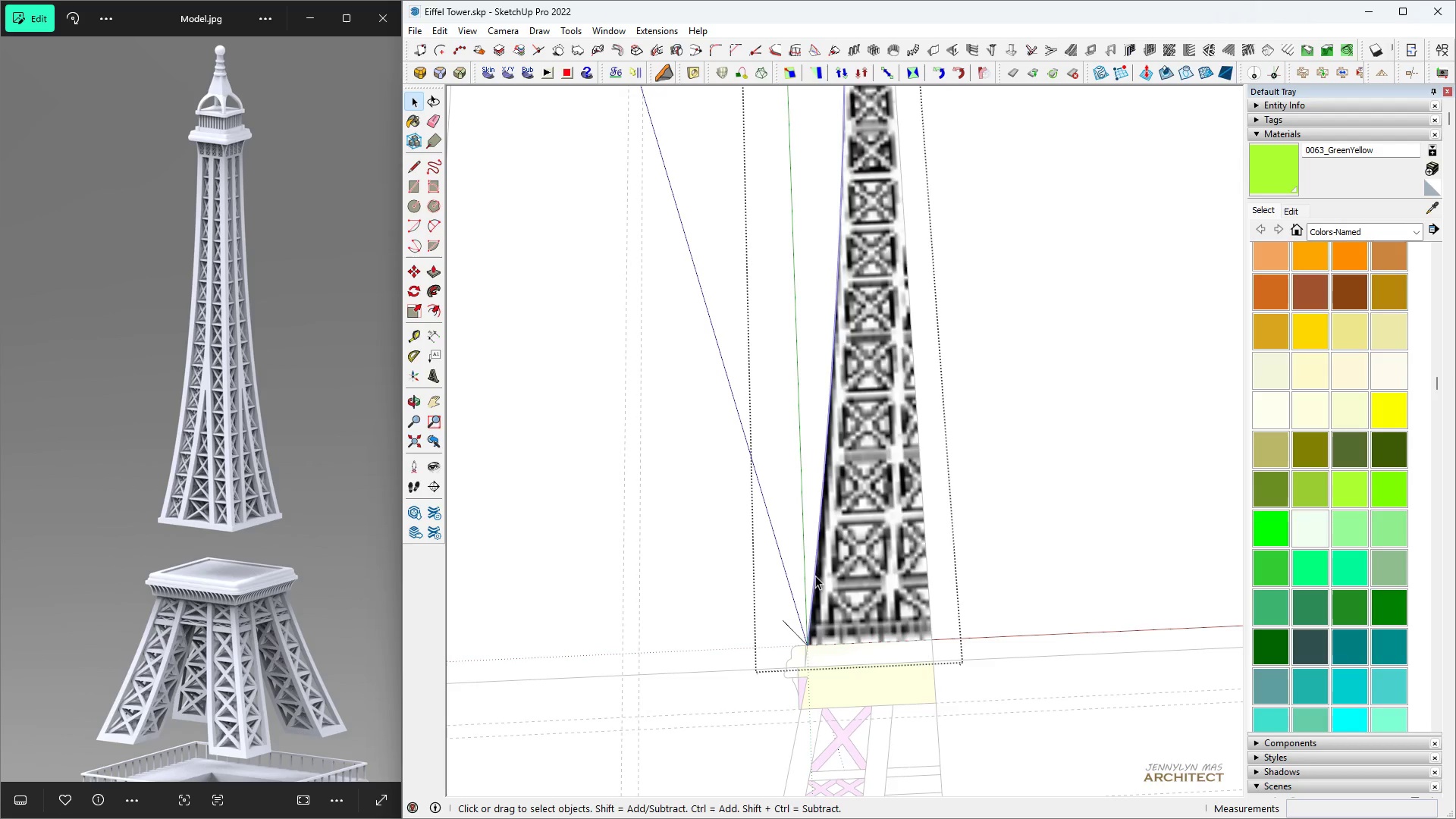 
type( f15)
 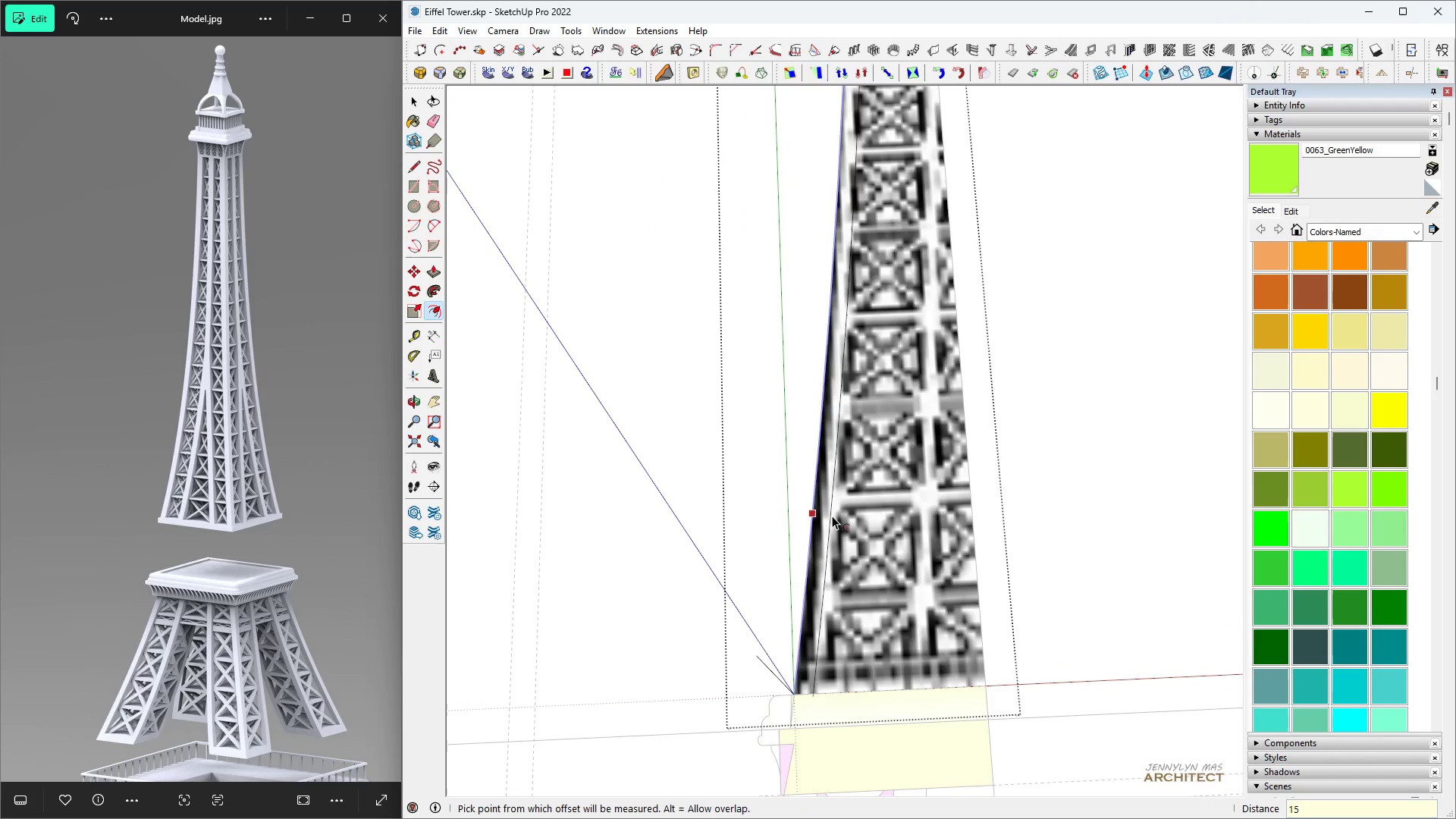 
scroll: coordinate [835, 551], scroll_direction: up, amount: 4.0
 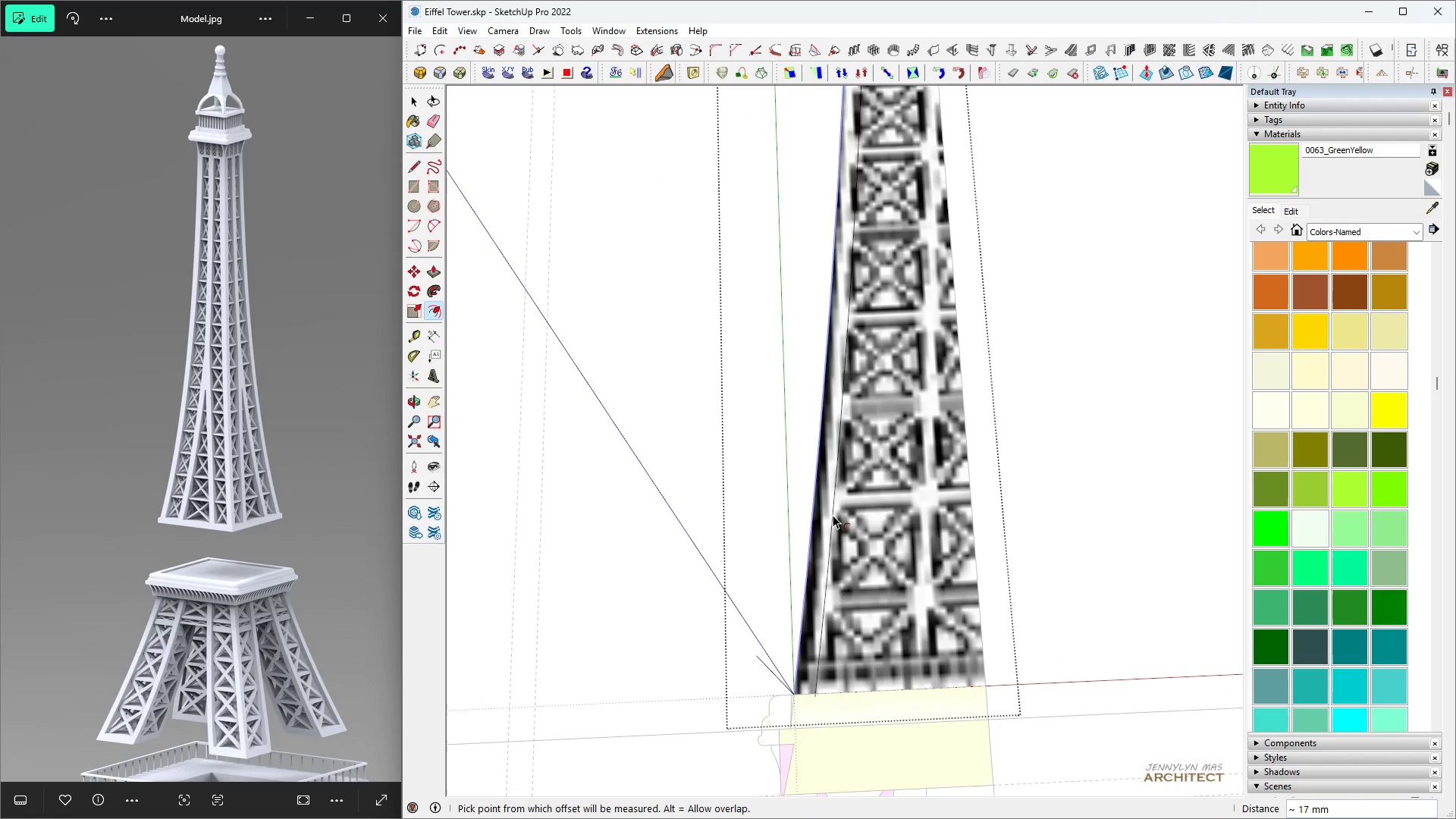 
key(Enter)
 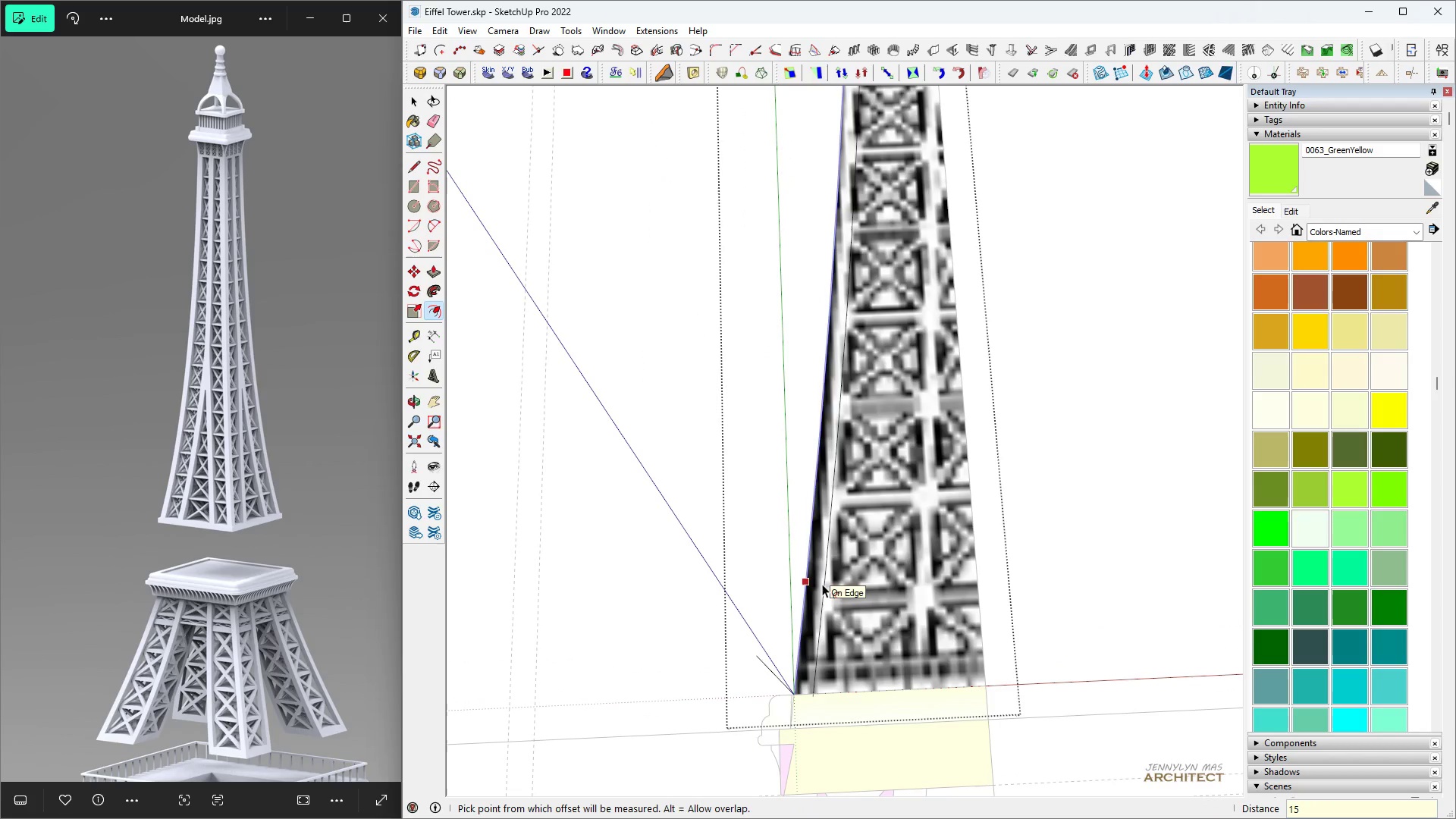 
key(Space)
 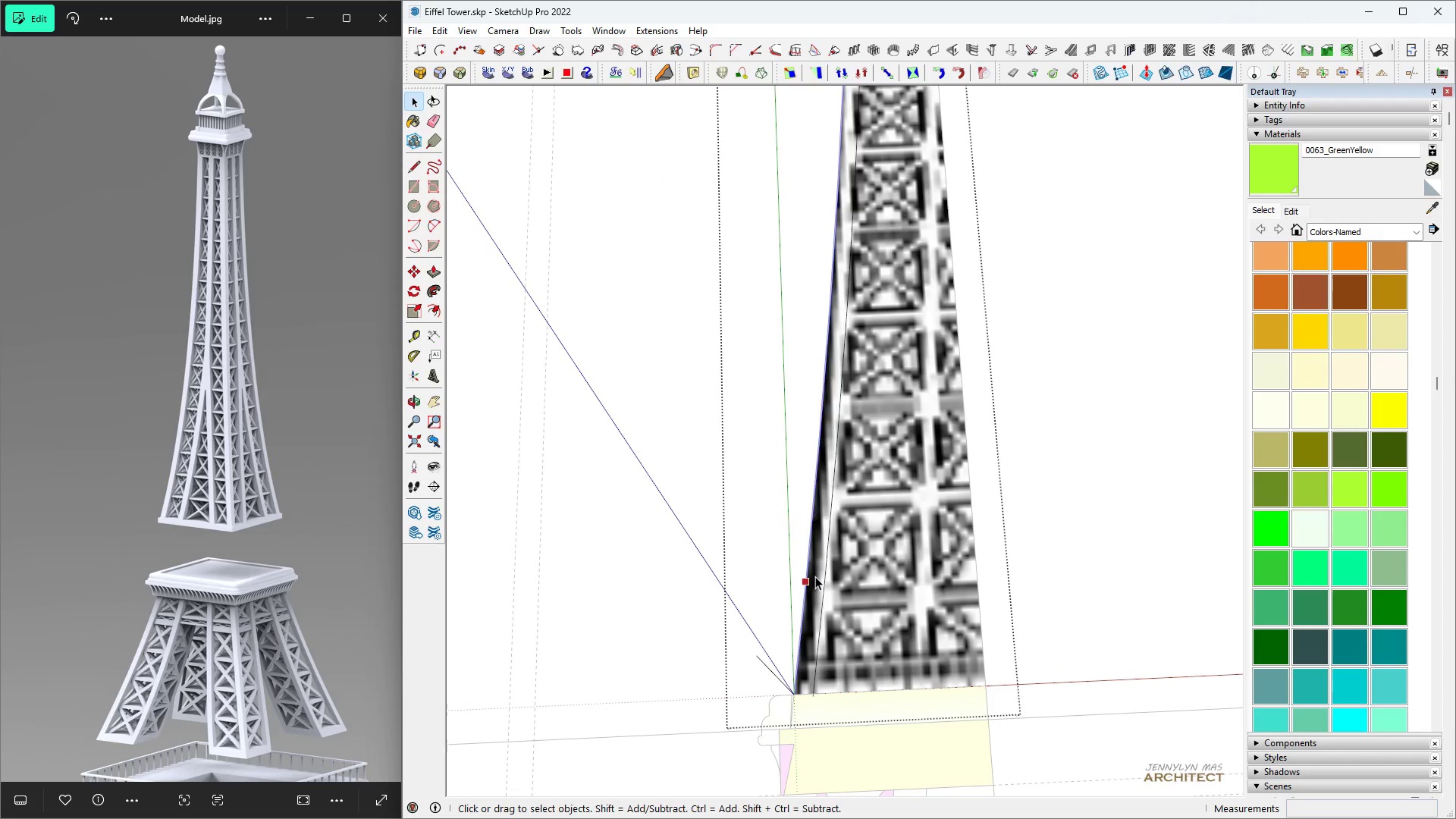 
scroll: coordinate [832, 398], scroll_direction: down, amount: 7.0
 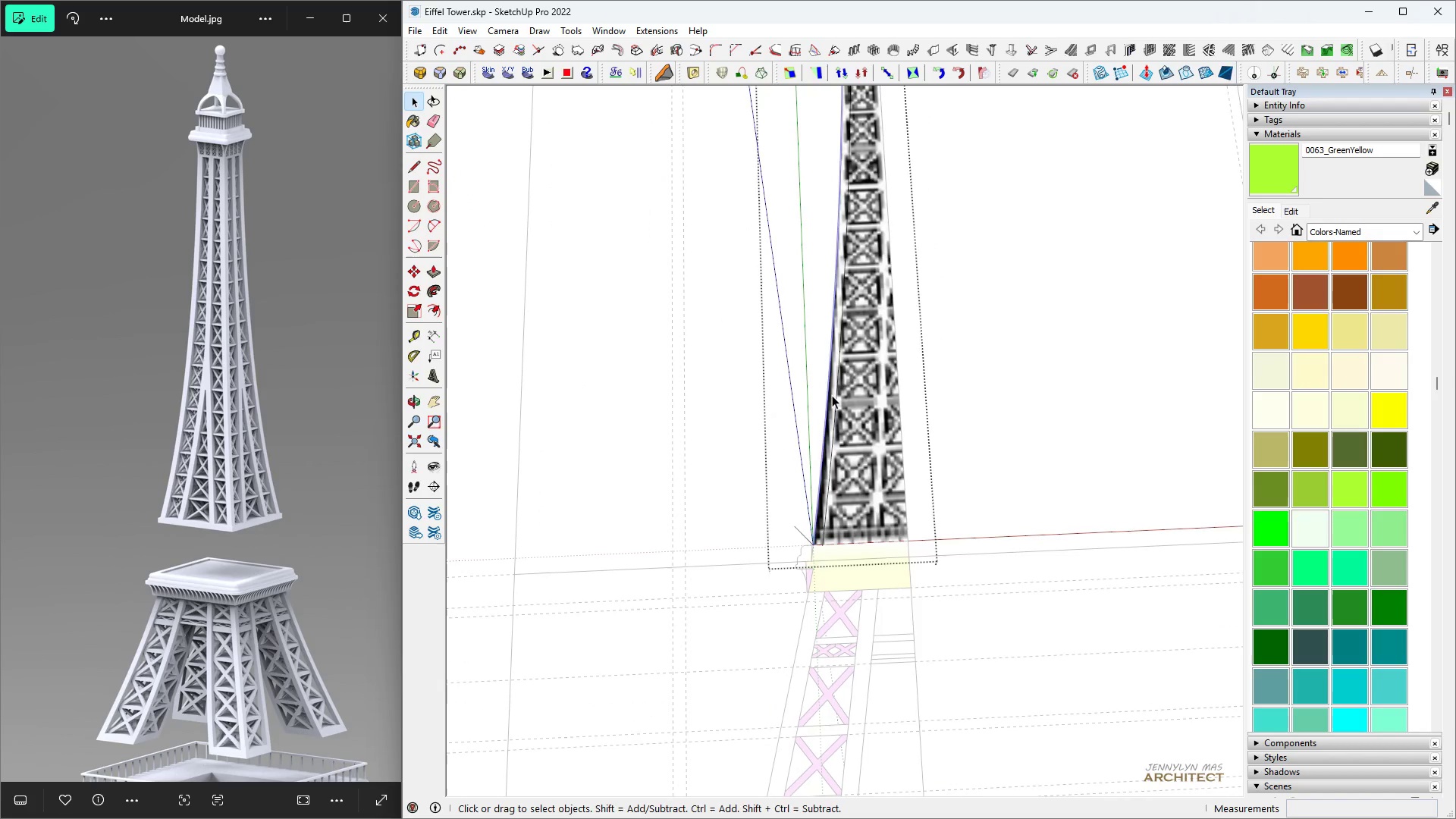 
scroll: coordinate [828, 479], scroll_direction: up, amount: 6.0
 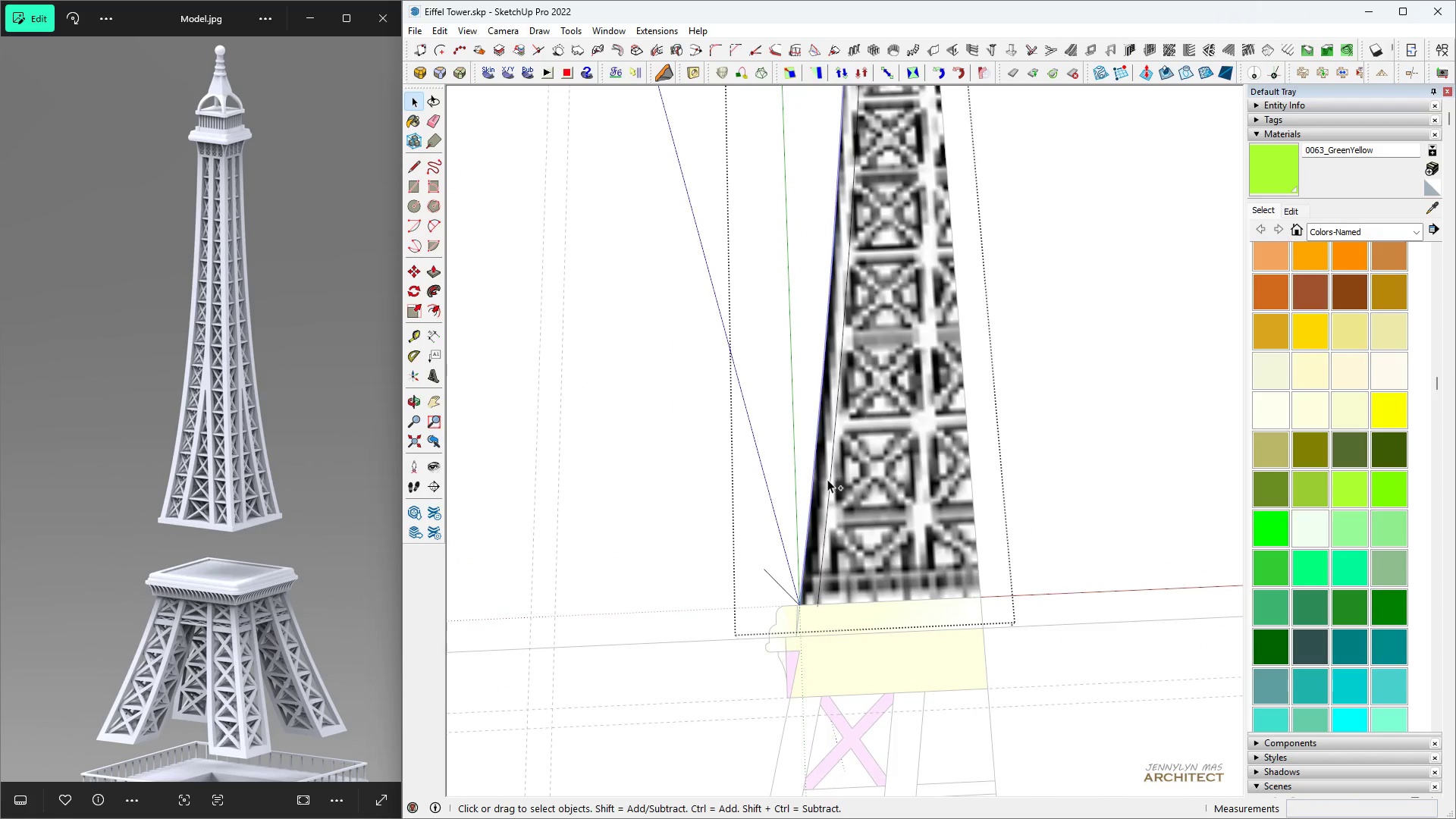 
key(Control+ControlLeft)
 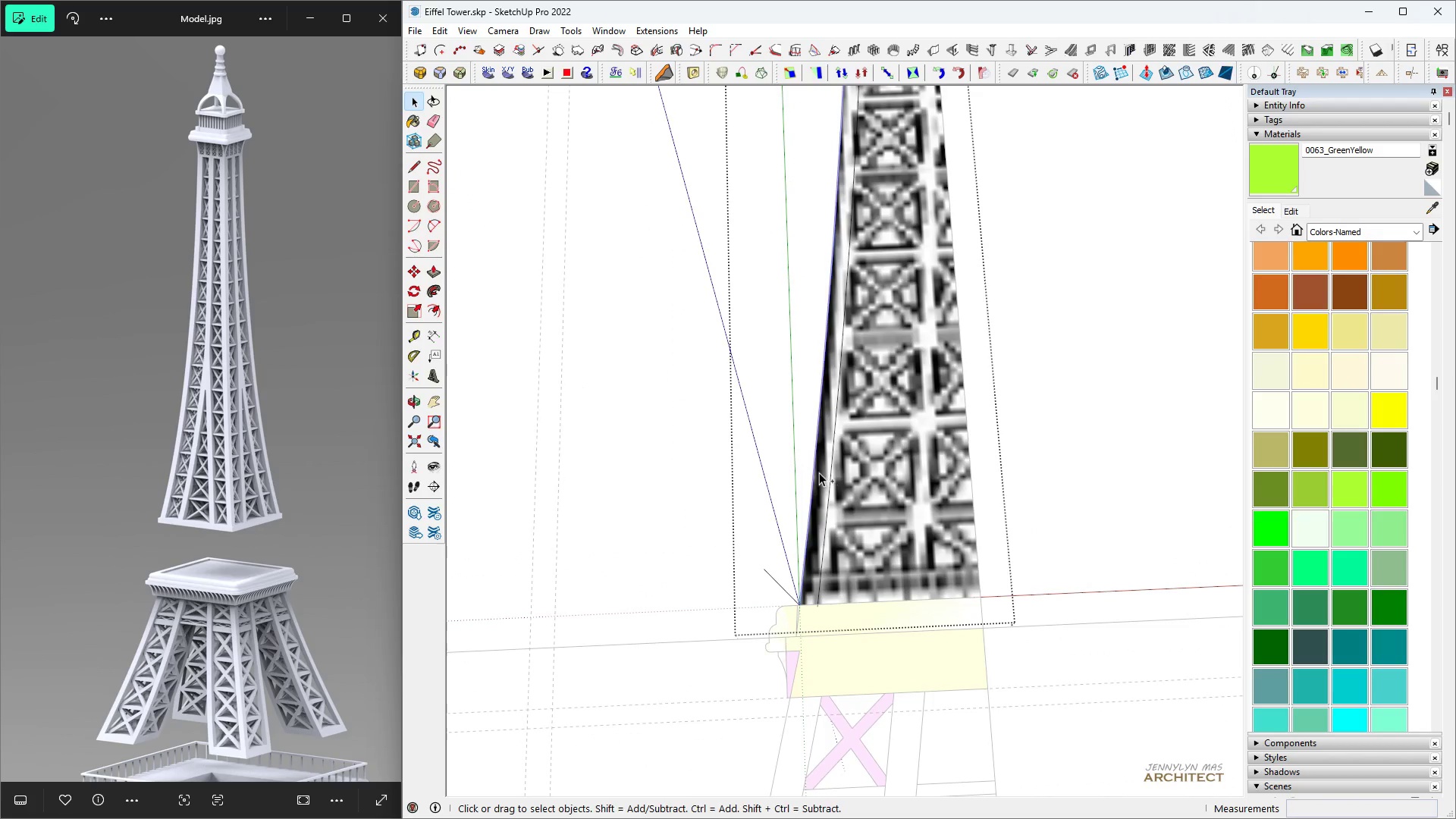 
key(Control+Z)
 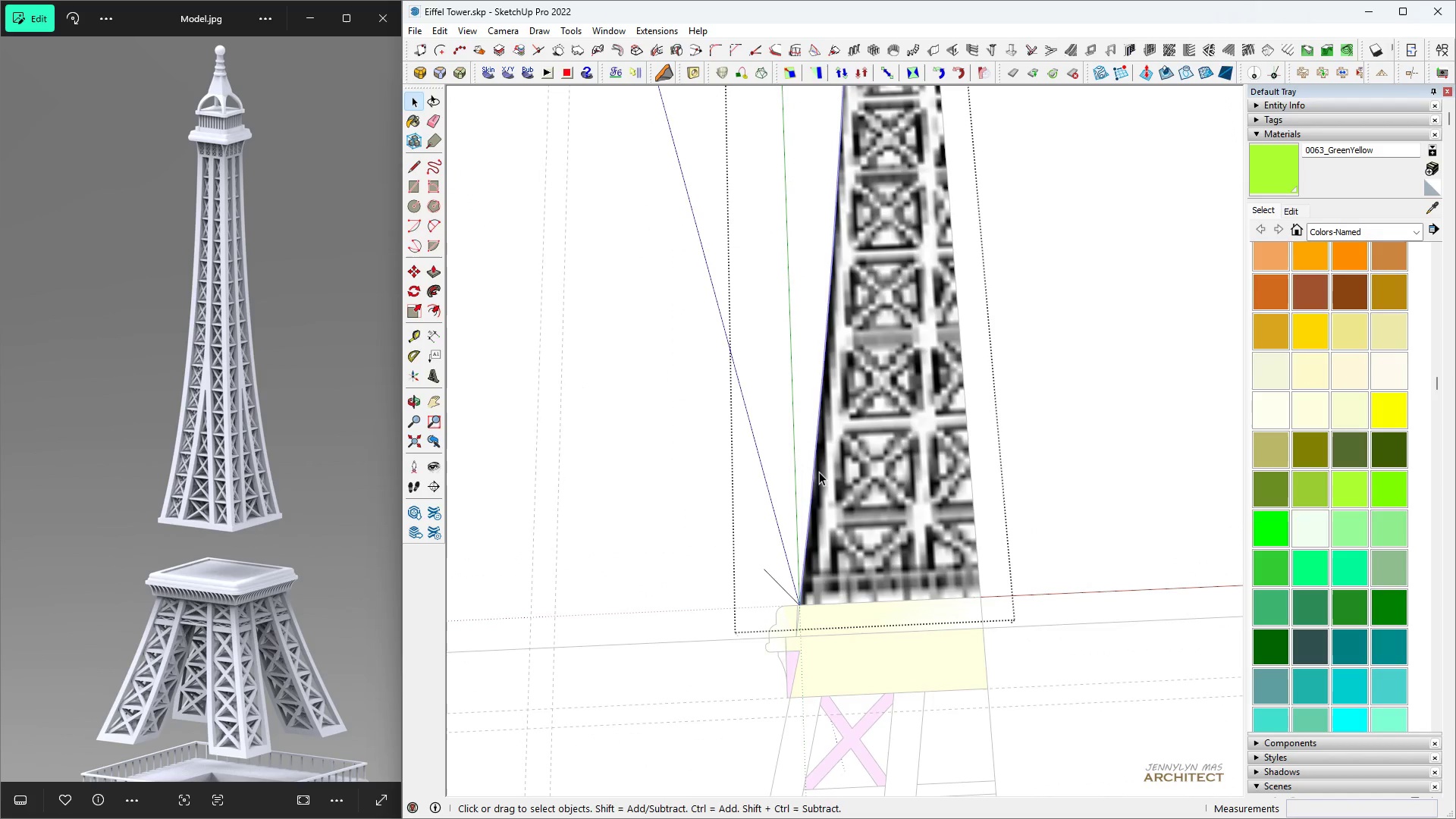 
key(Space)
 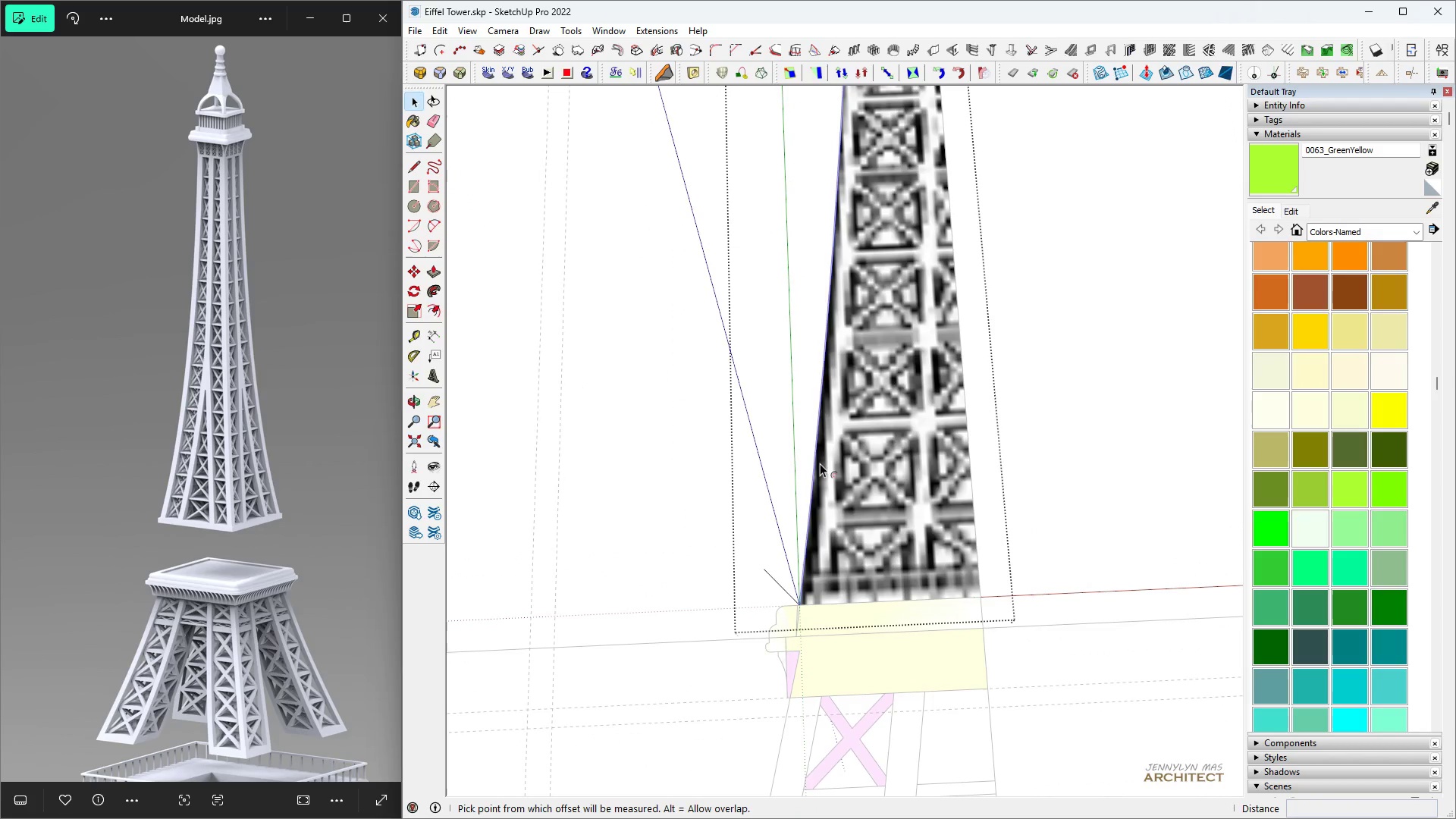 
key(F)
 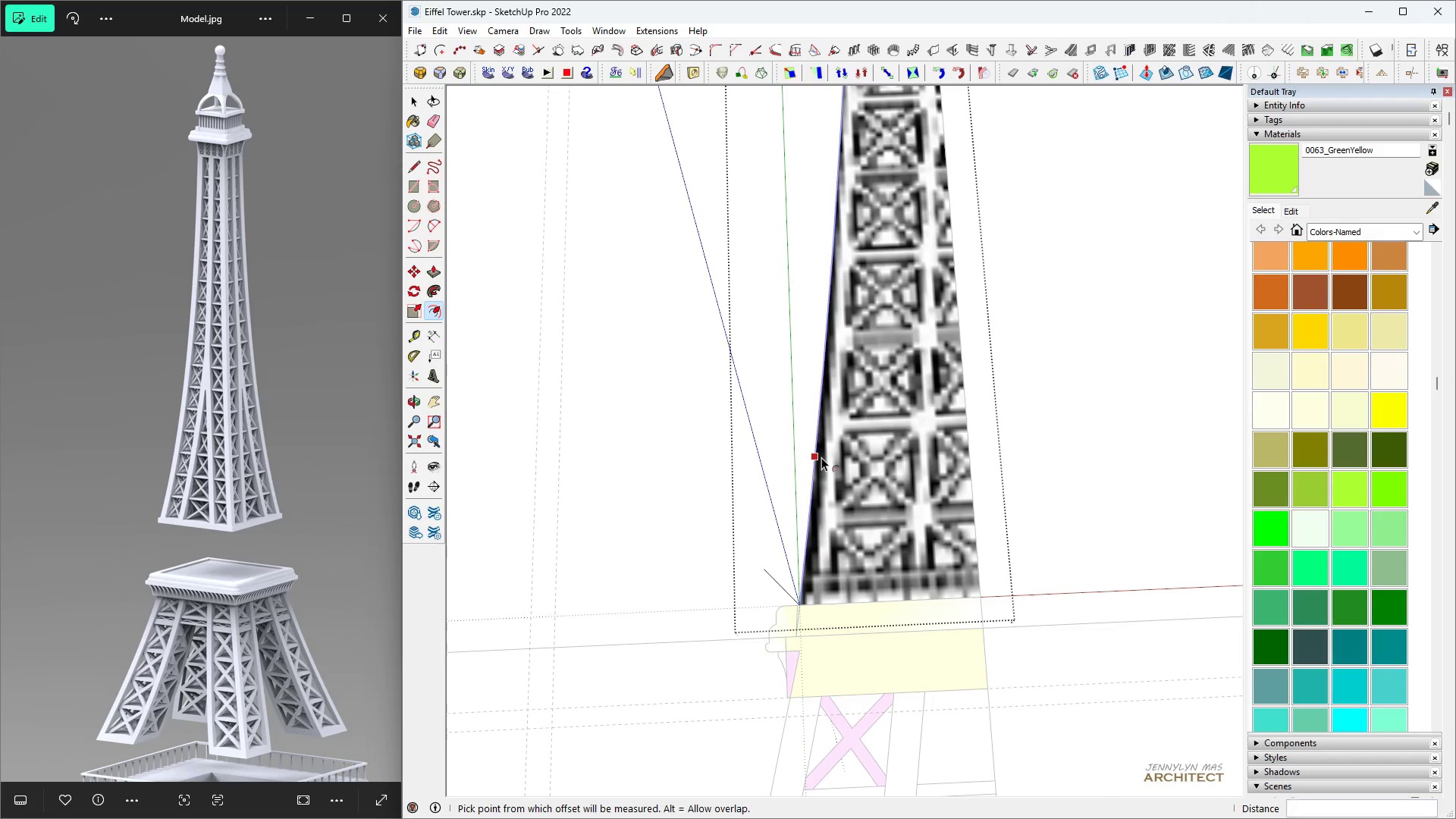 
left_click([821, 457])
 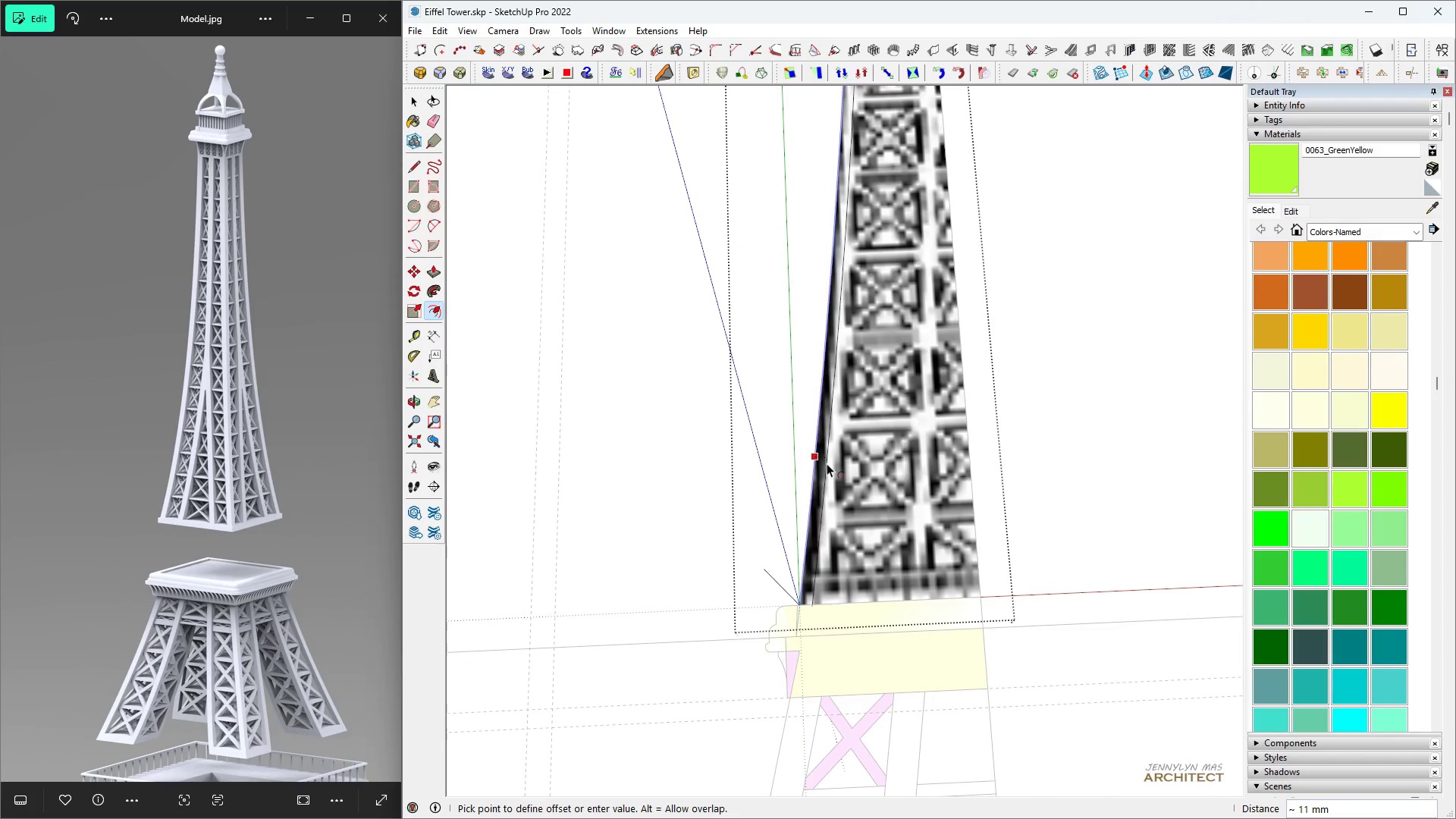 
type(20)
 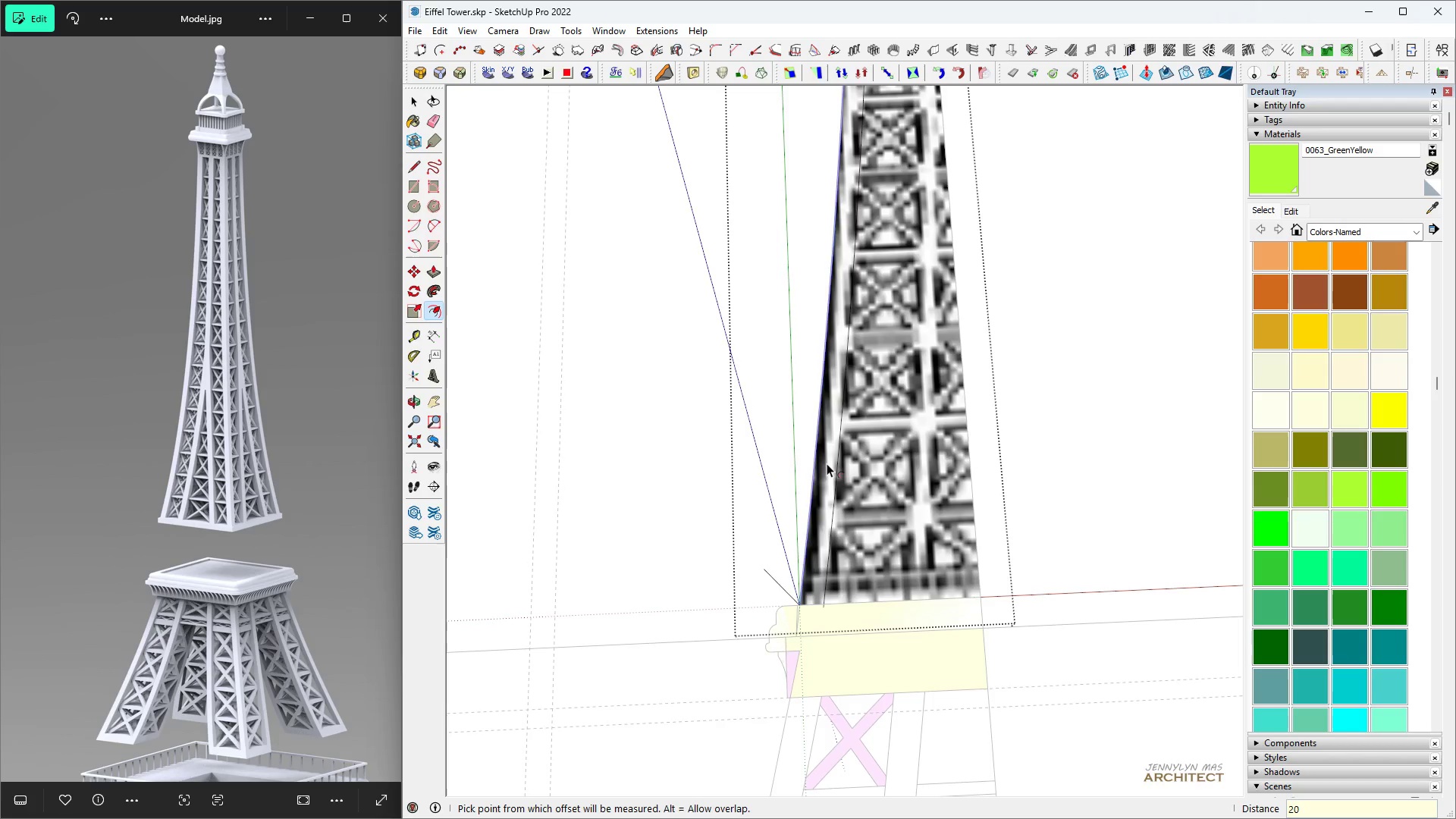 
key(Enter)
 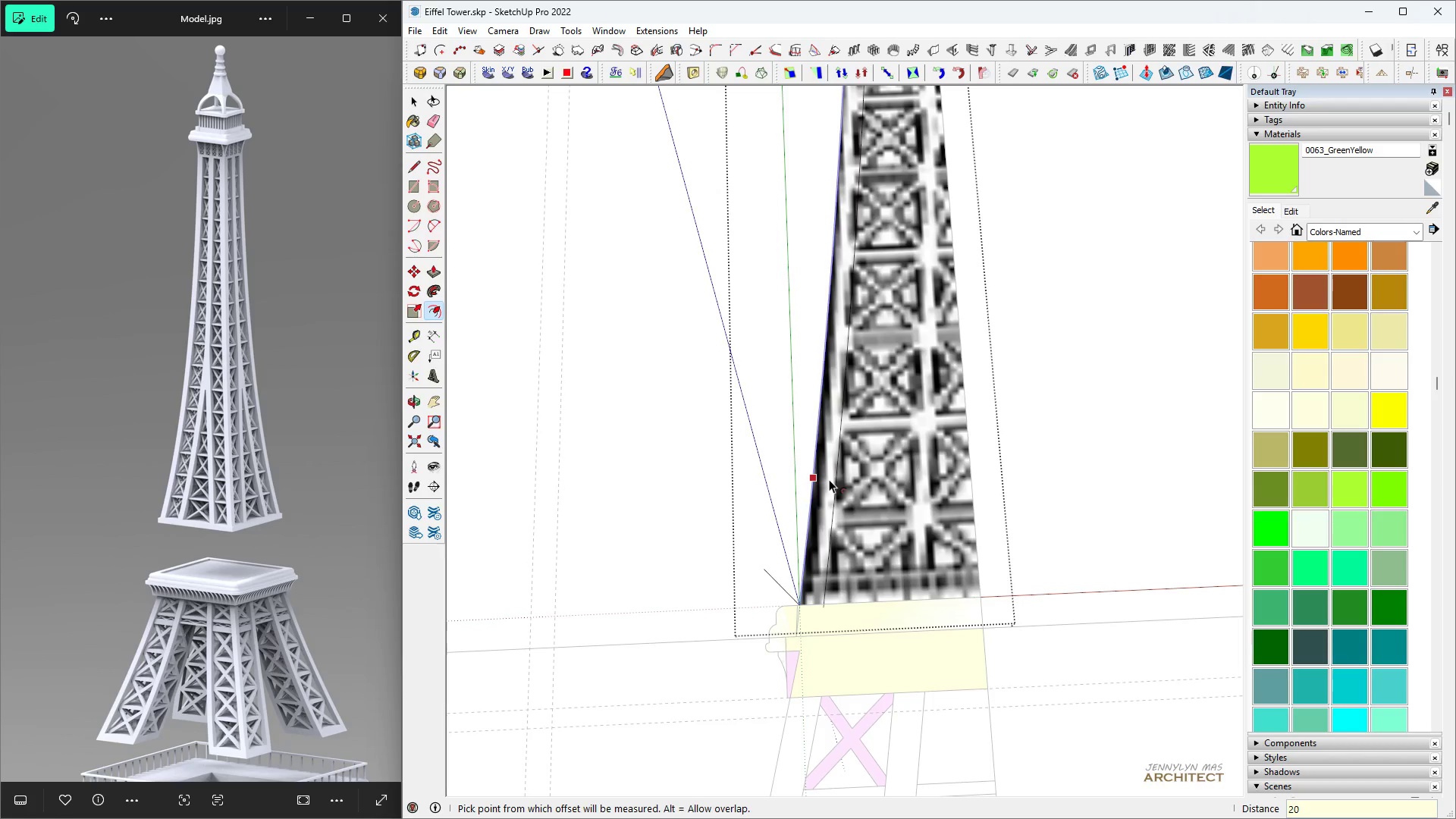 
left_click([829, 479])
 